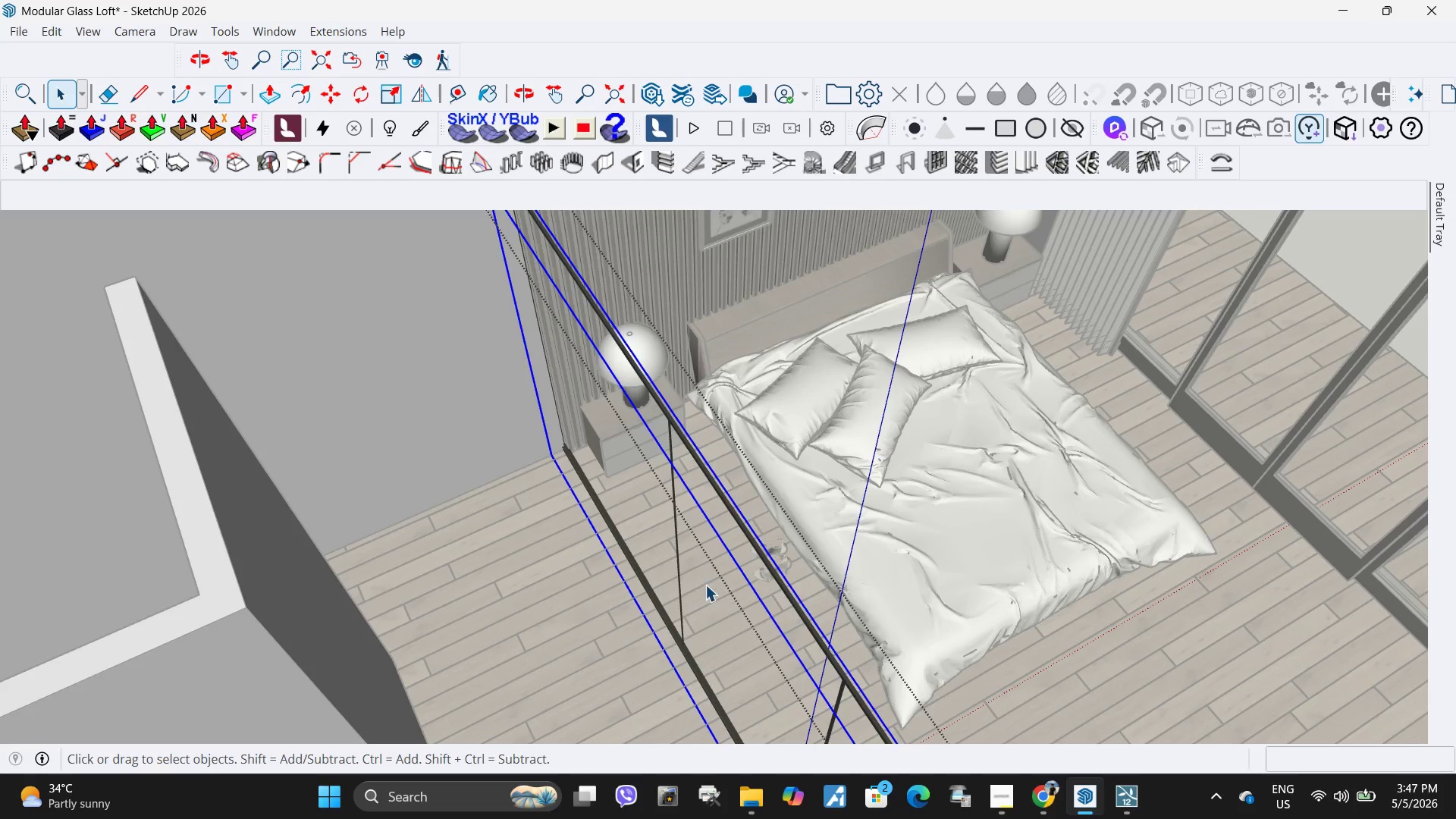 
triple_click([705, 585])
 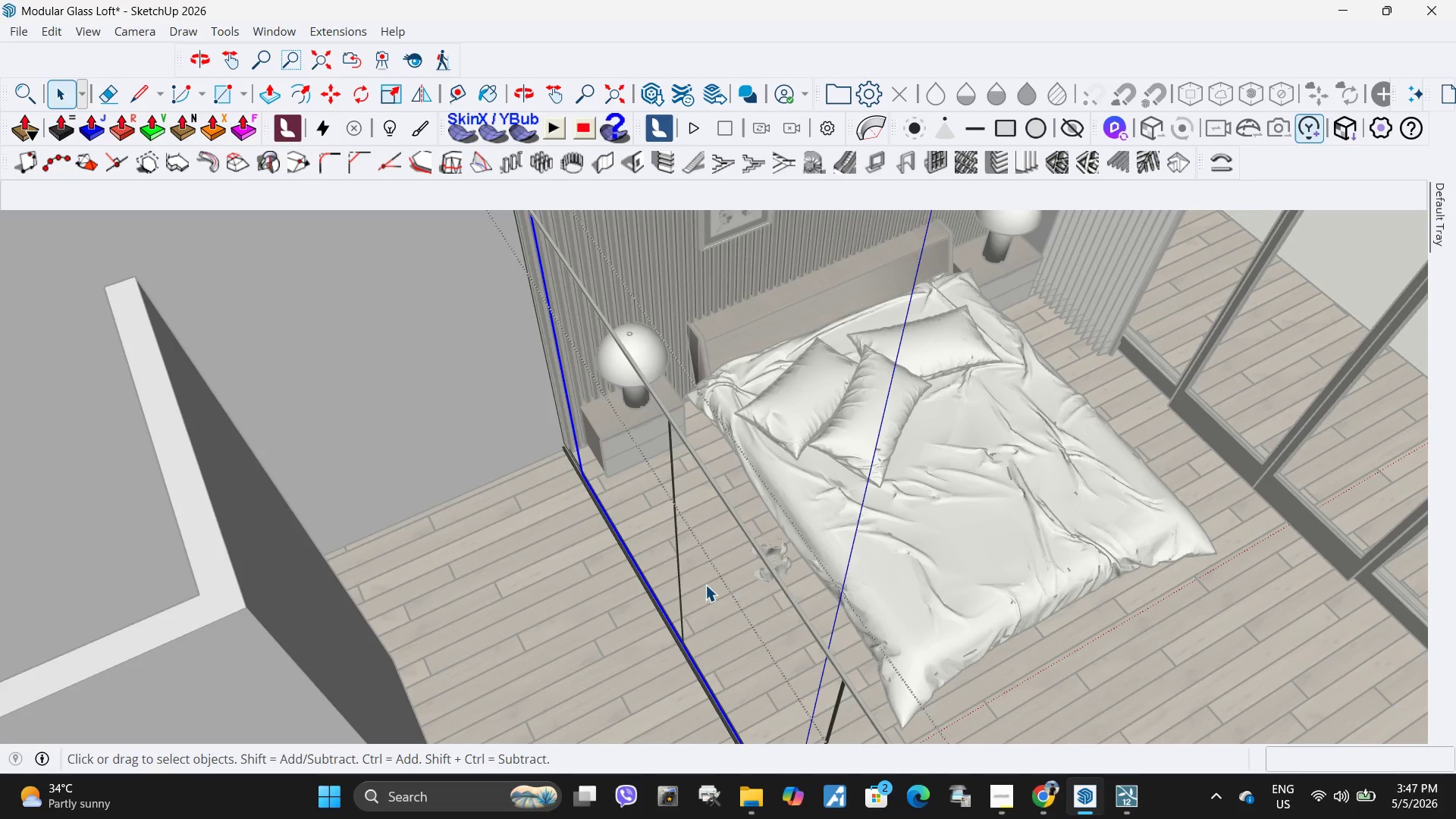 
triple_click([705, 585])
 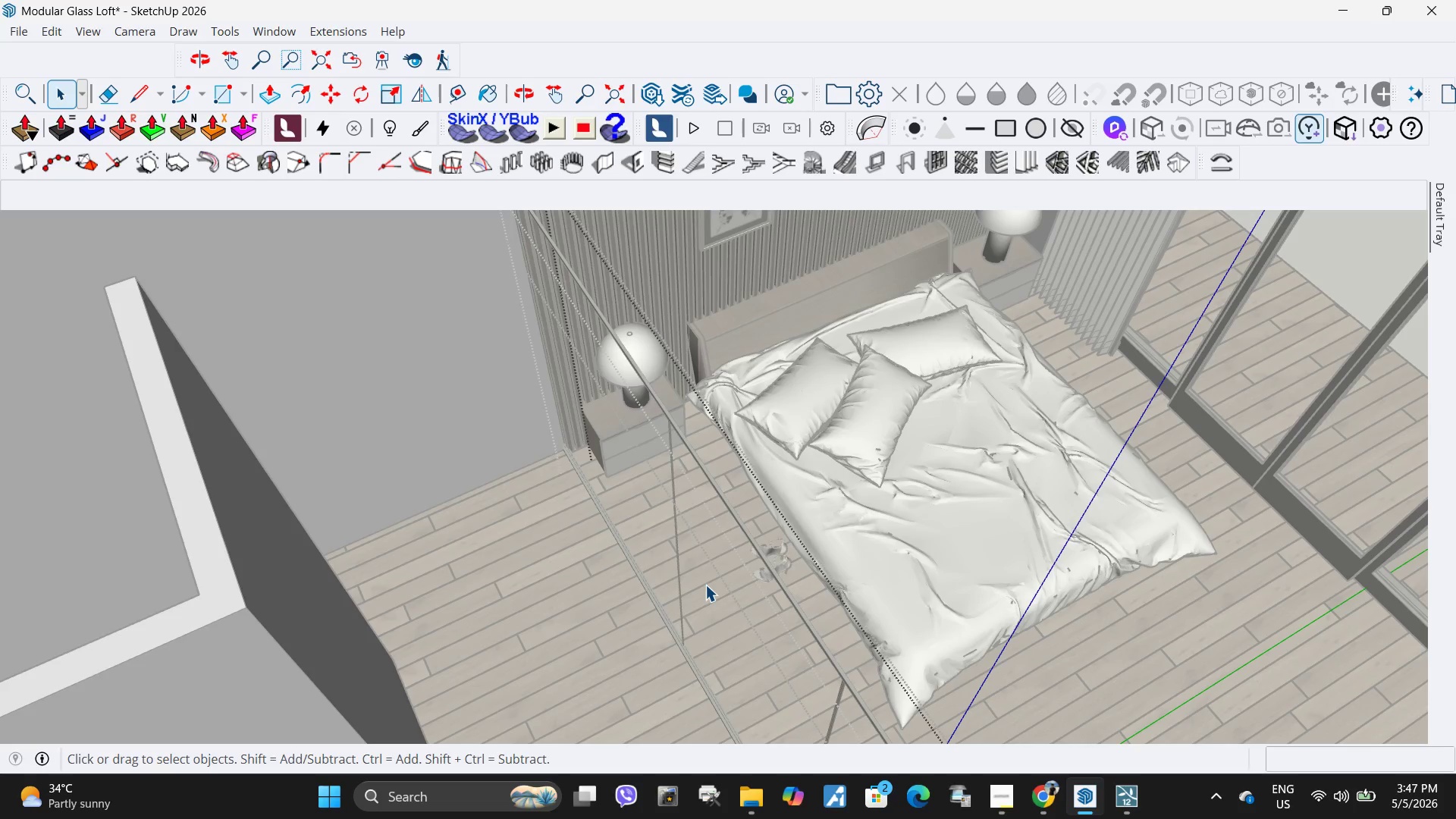 
triple_click([705, 585])
 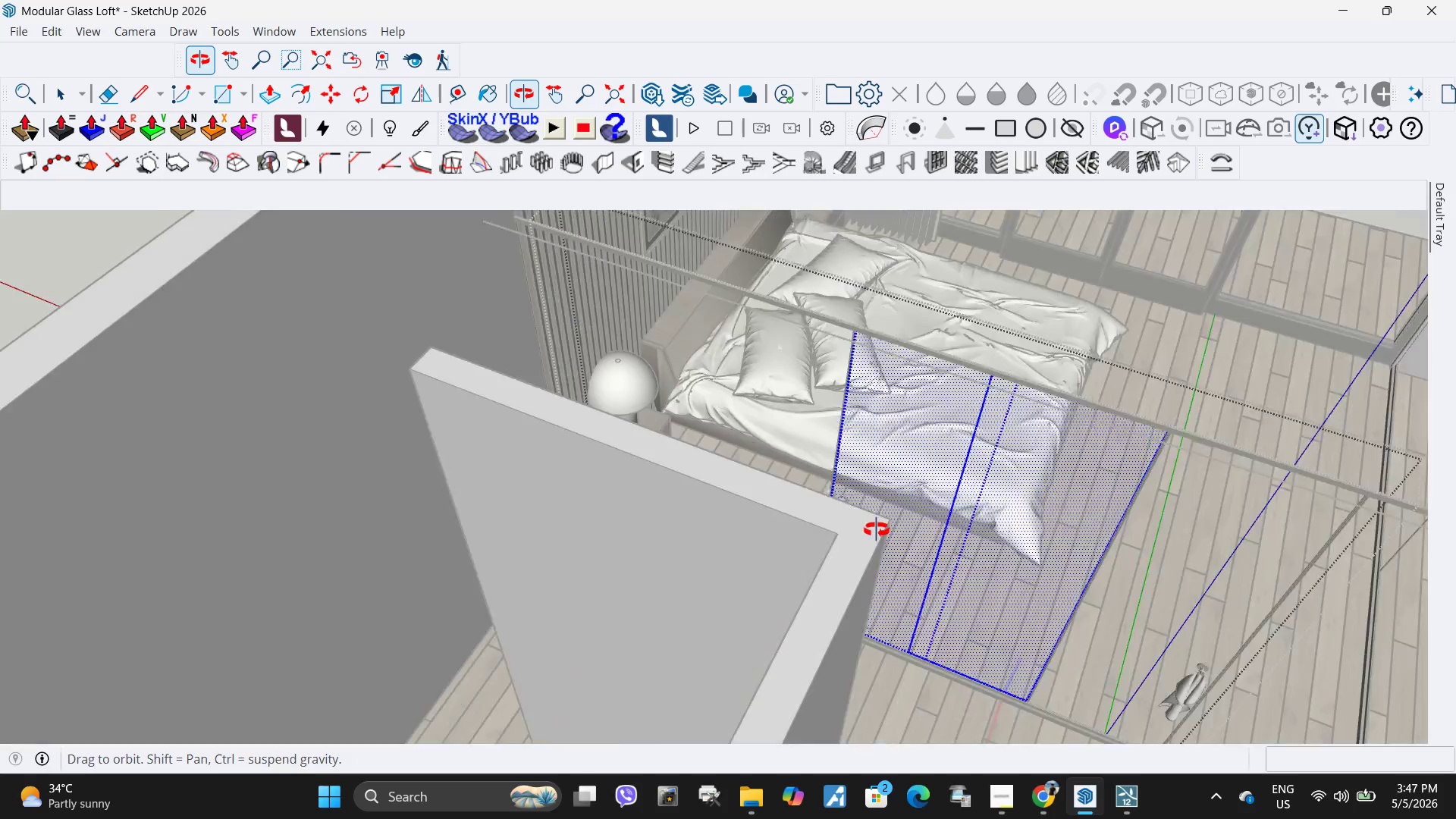 
left_click([706, 470])
 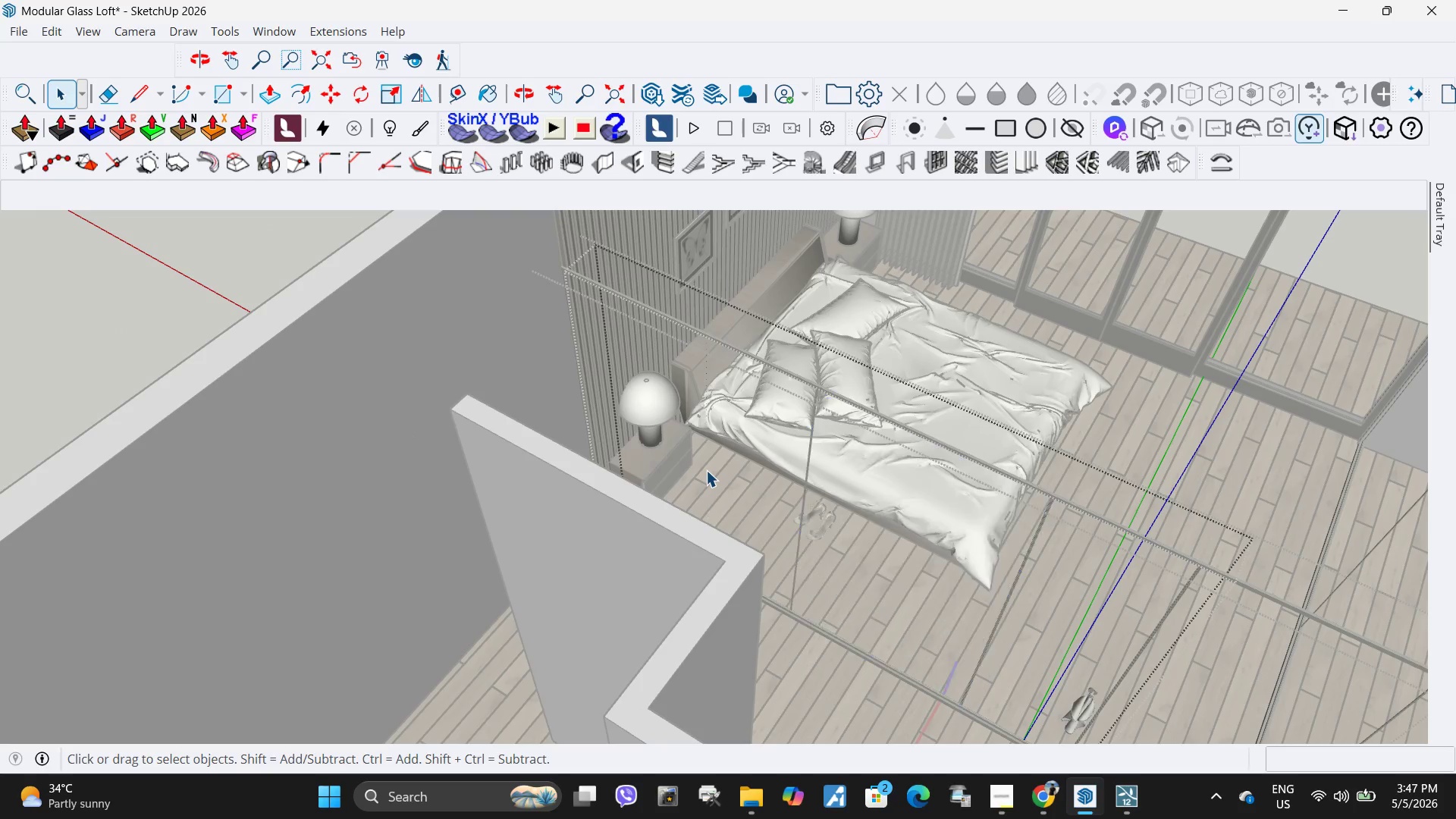 
scroll: coordinate [805, 522], scroll_direction: down, amount: 2.0
 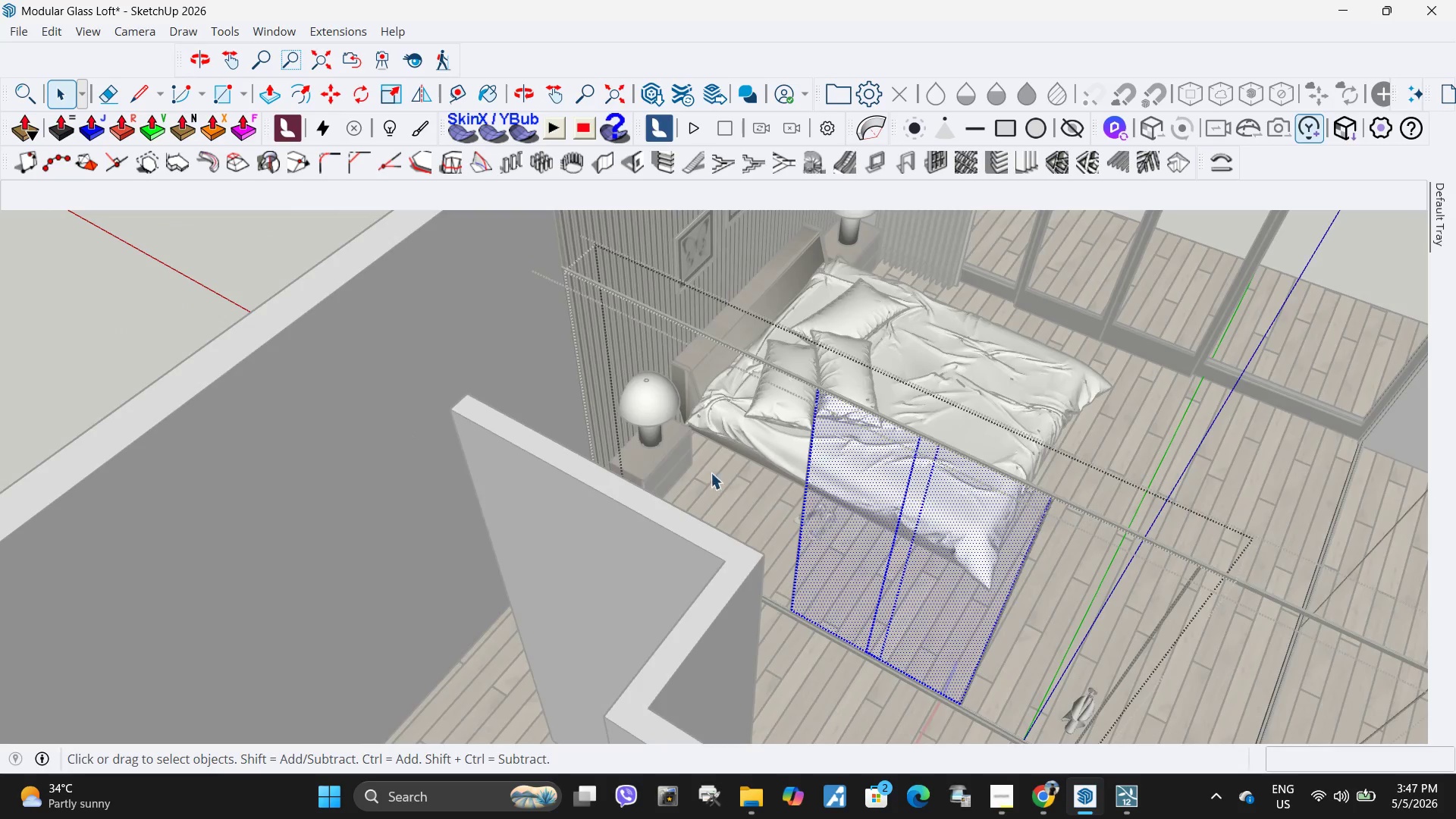 
double_click([705, 470])
 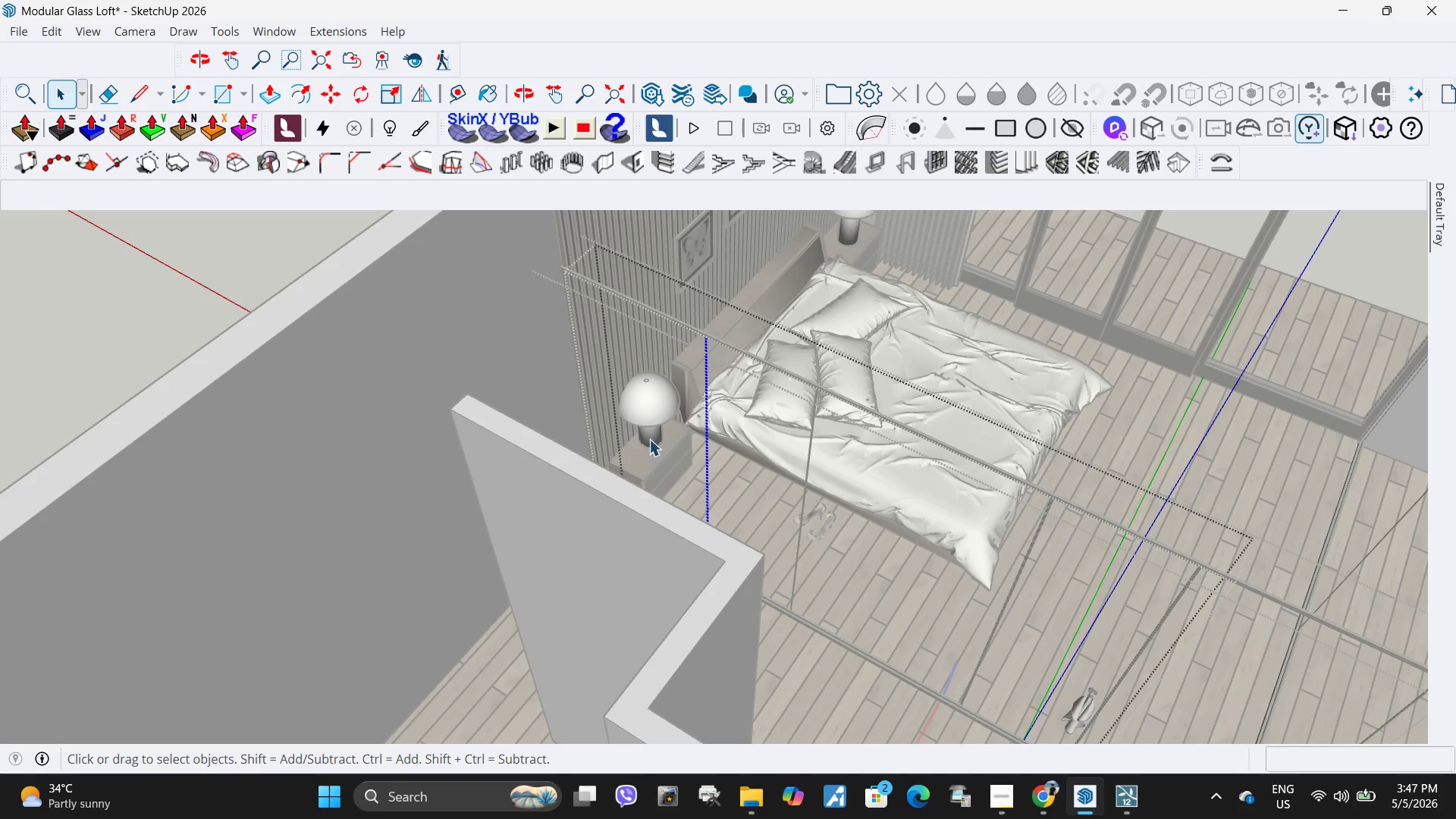 
double_click([651, 438])
 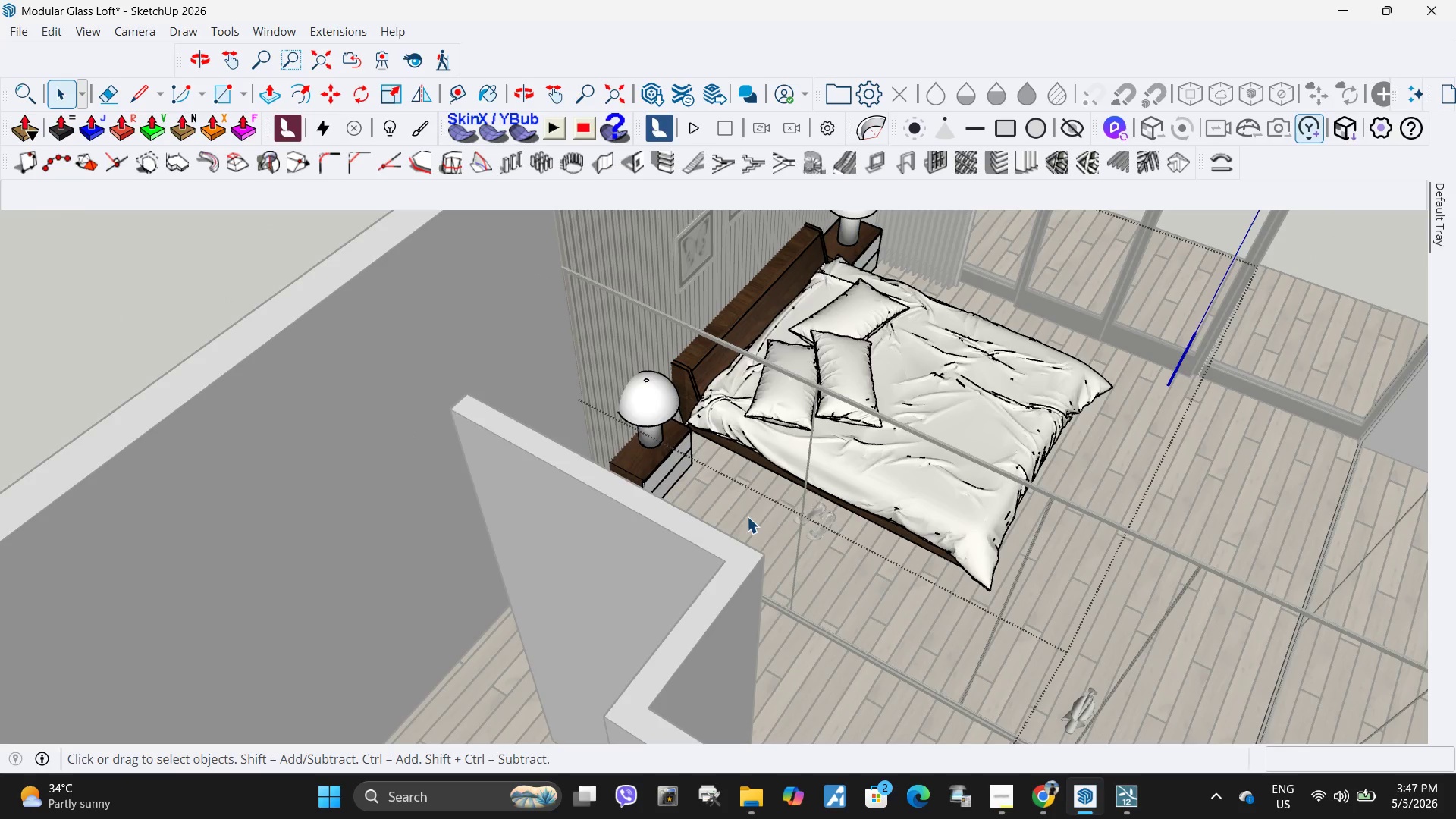 
double_click([748, 519])
 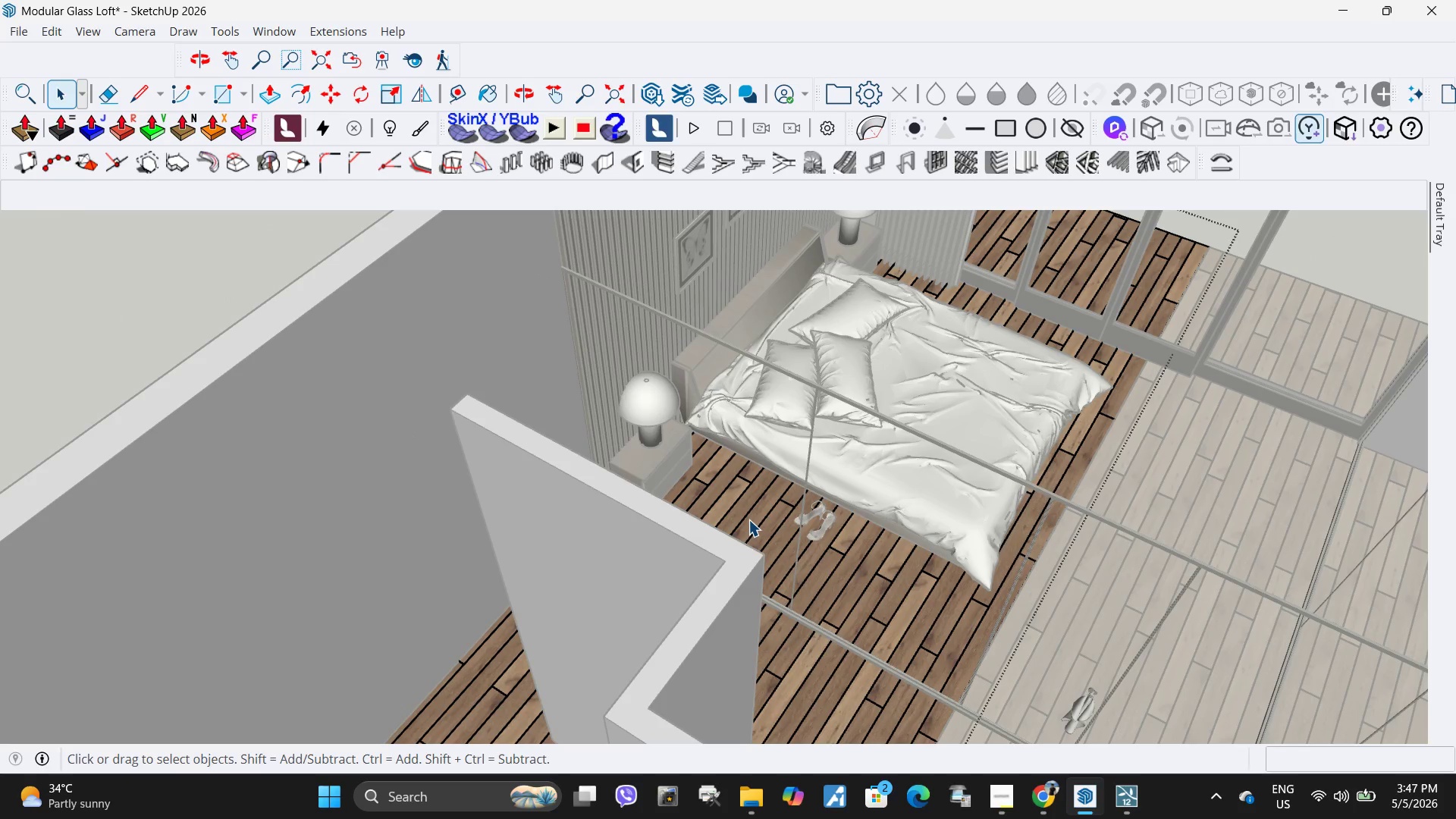 
triple_click([748, 519])
 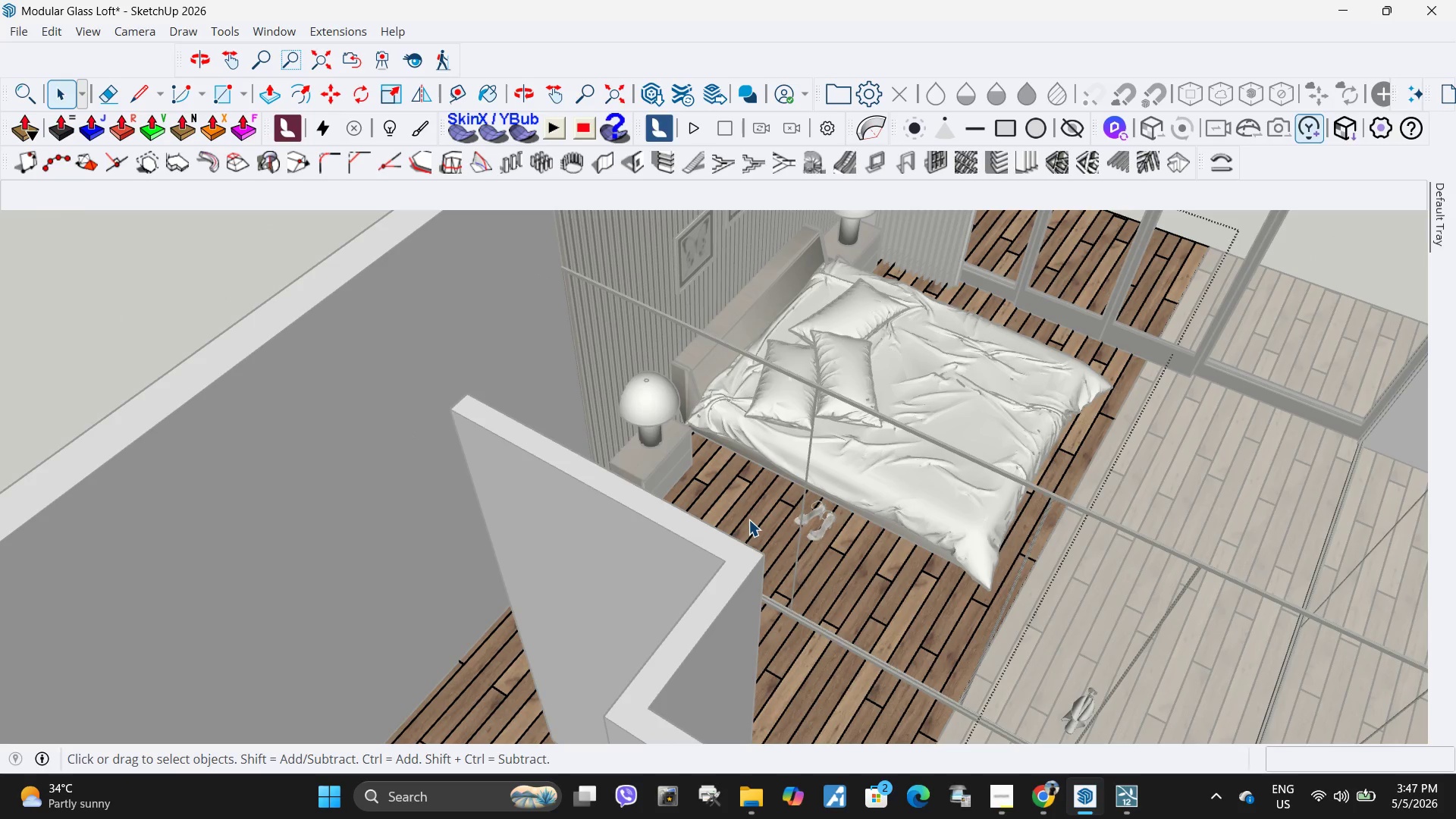 
triple_click([748, 519])
 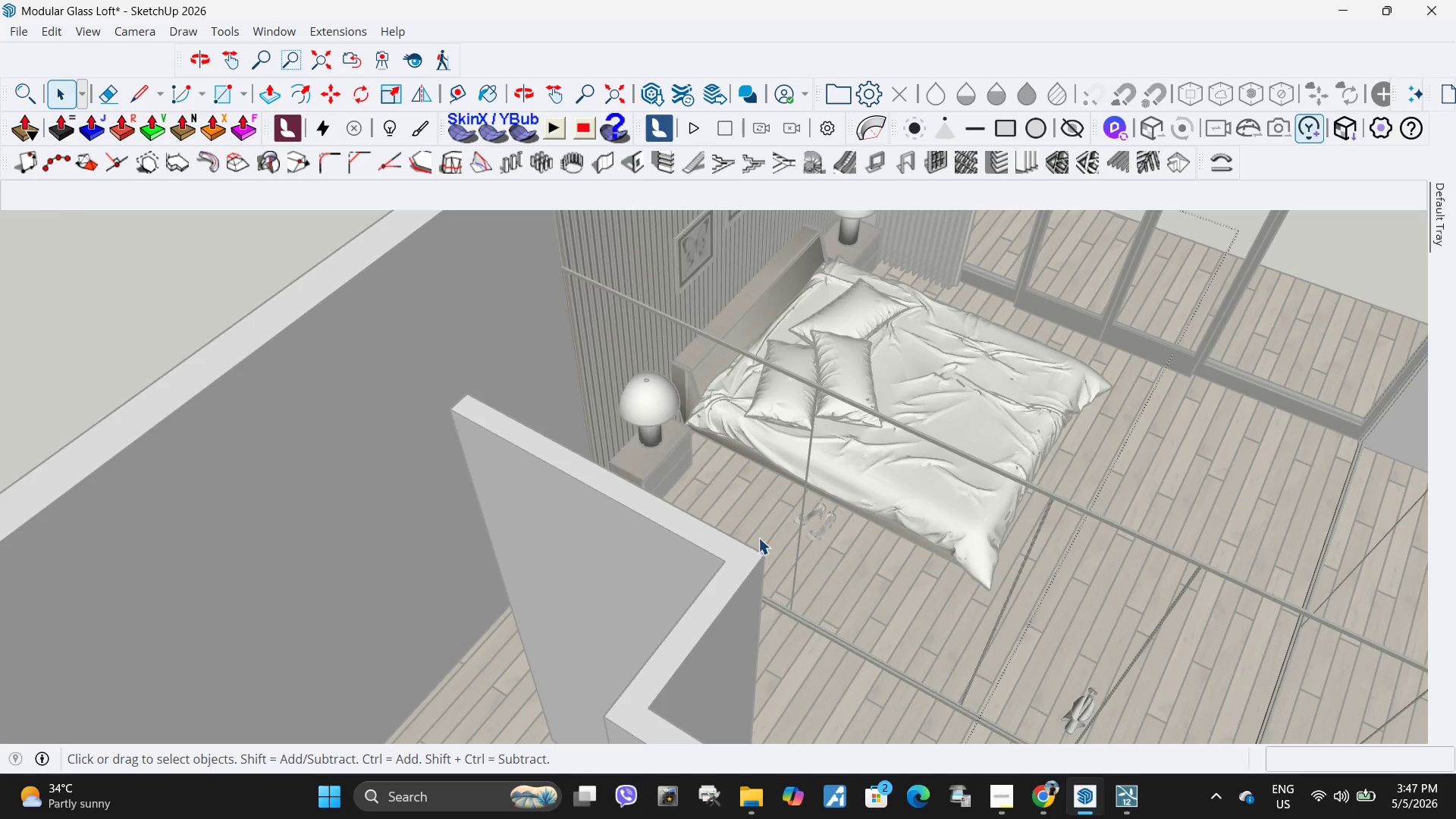 
key(Escape)
 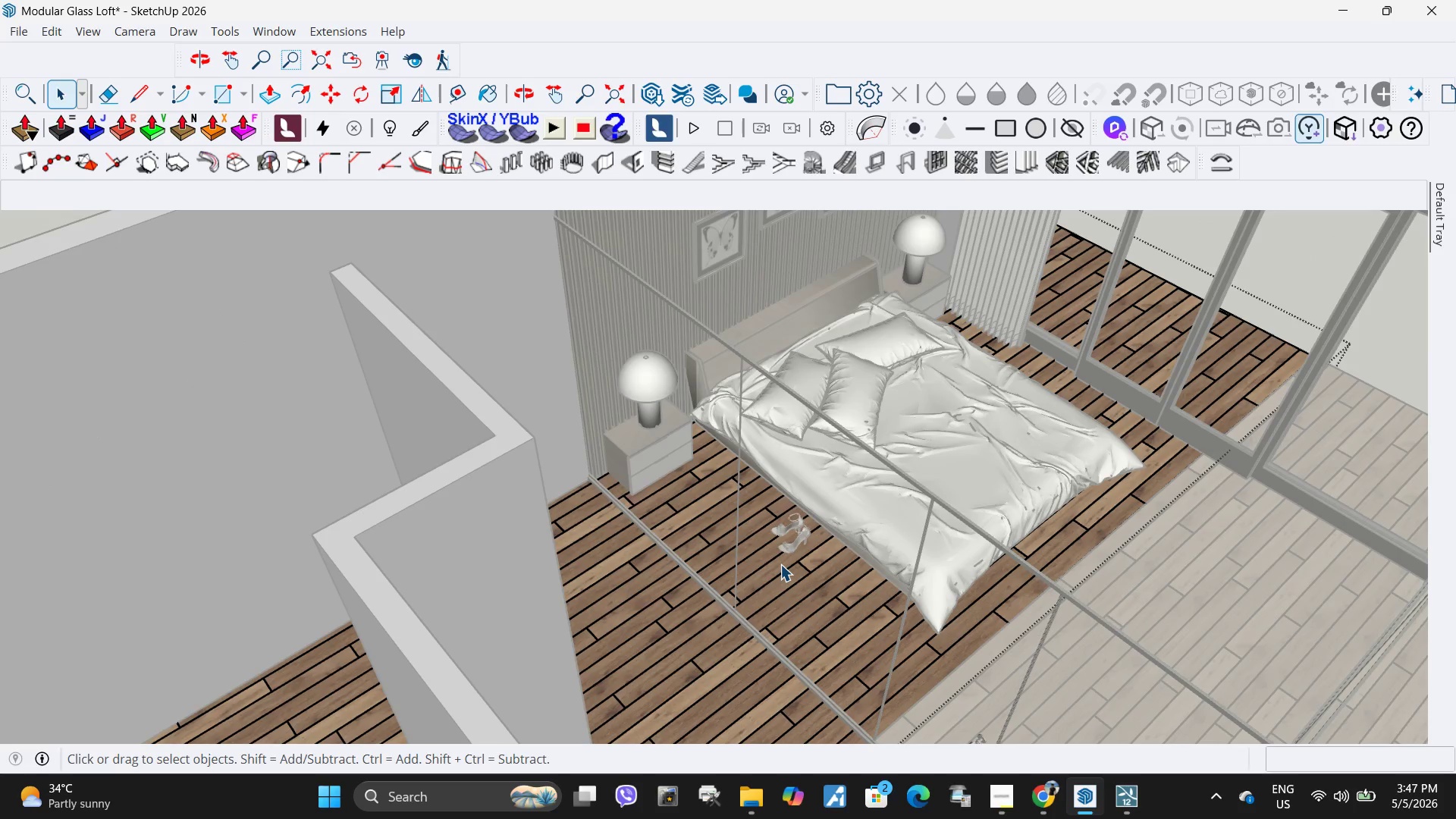 
double_click([780, 564])
 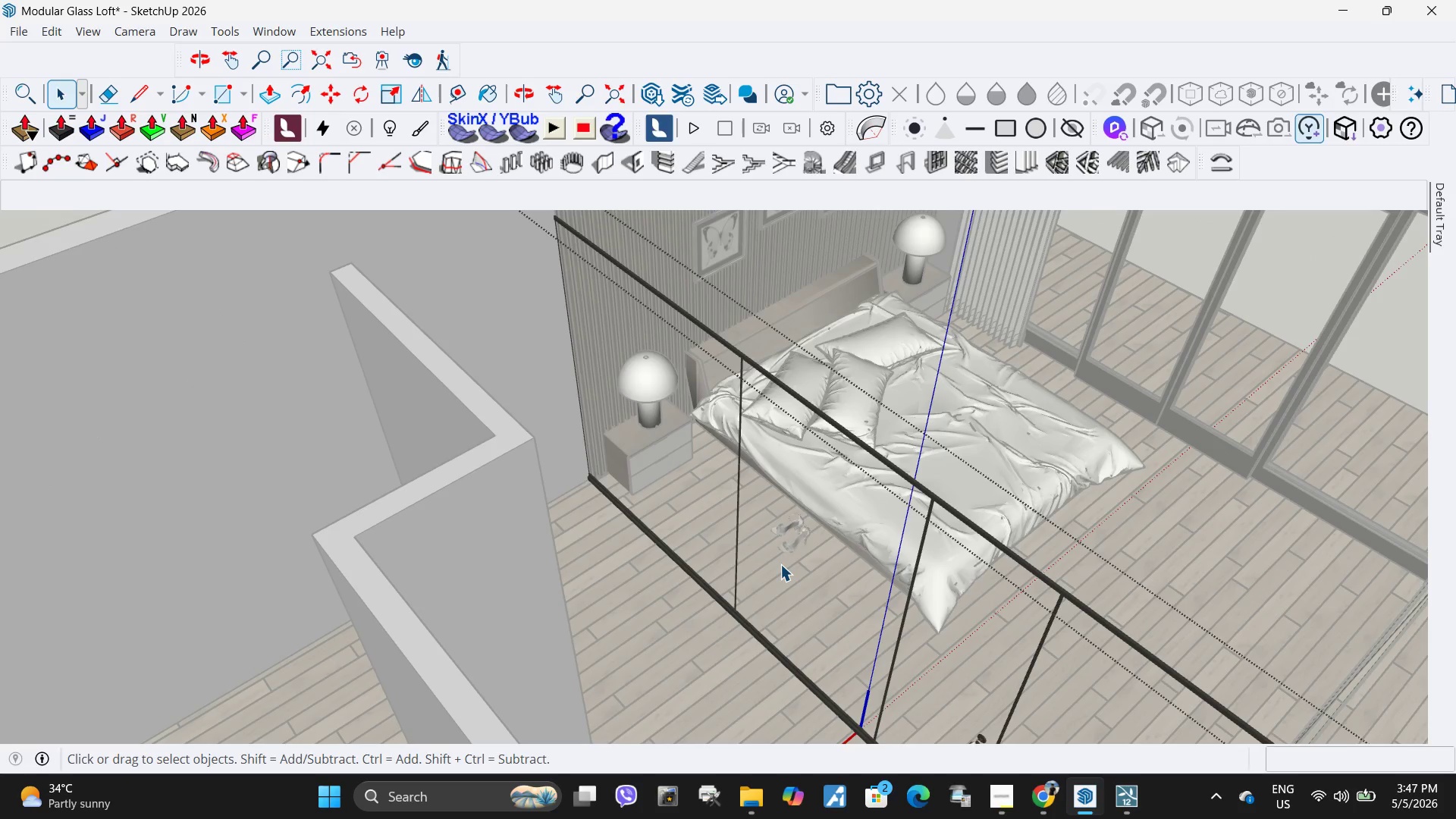 
triple_click([776, 563])
 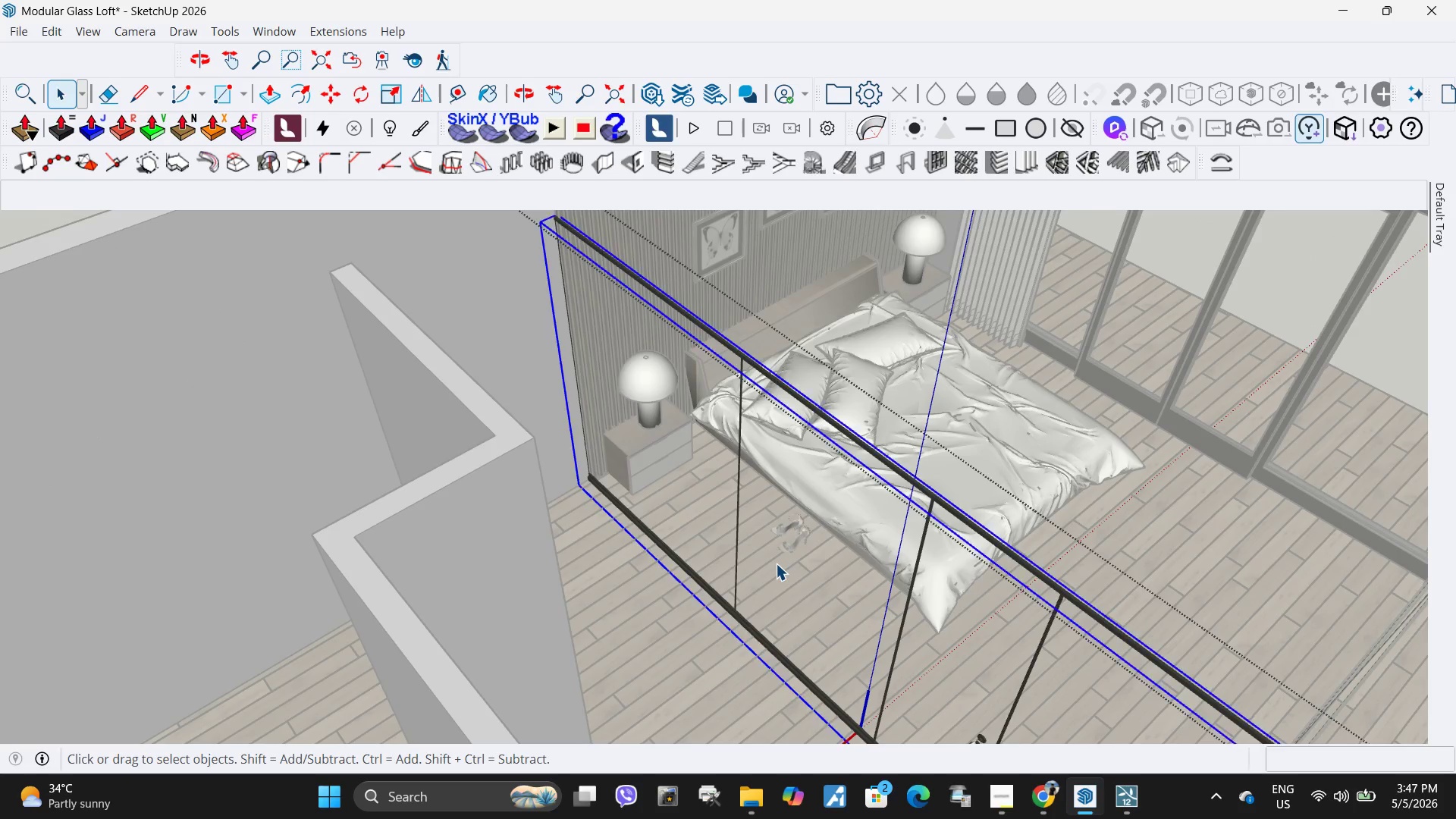 
triple_click([776, 563])
 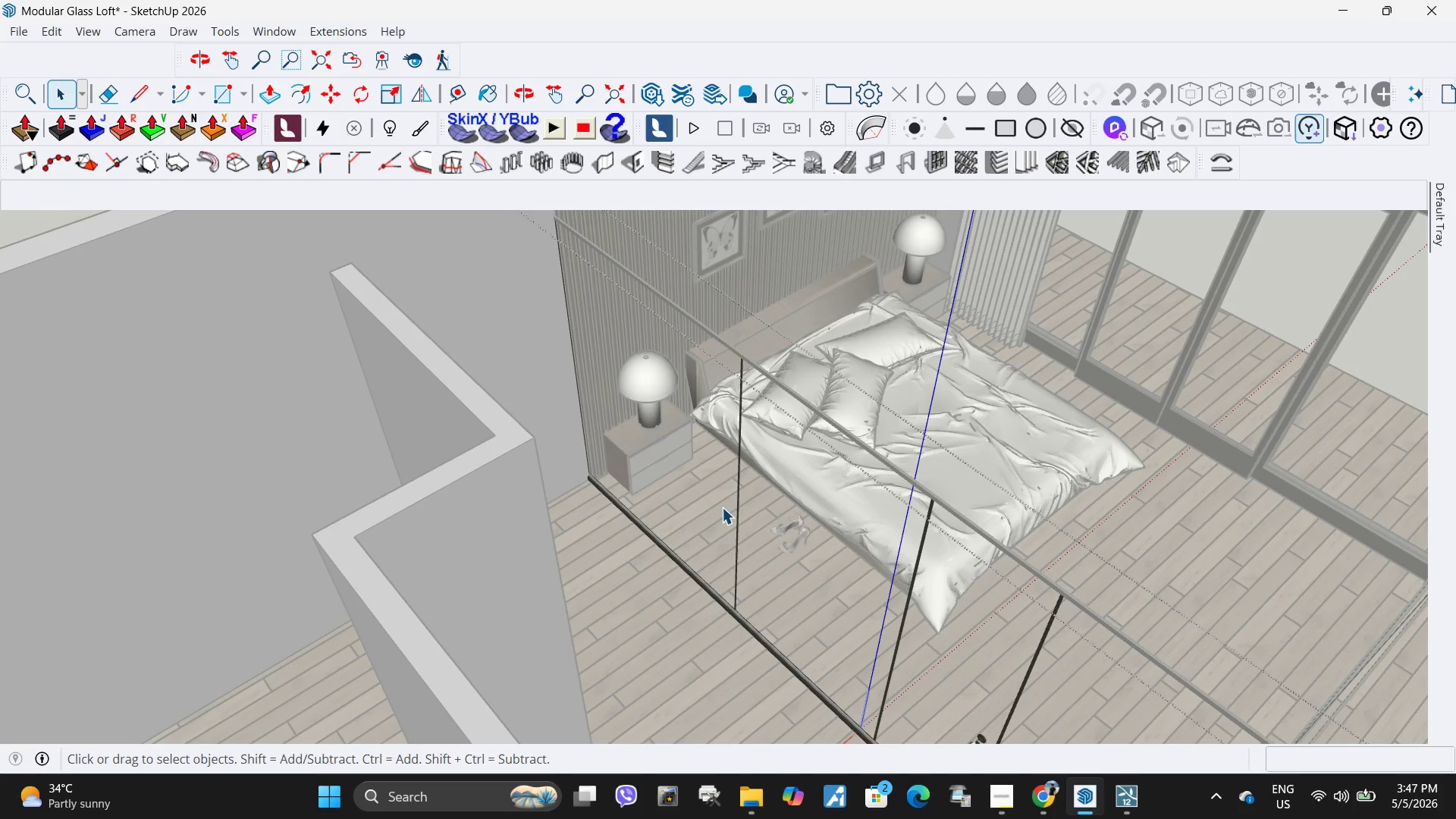 
scroll: coordinate [720, 498], scroll_direction: up, amount: 5.0
 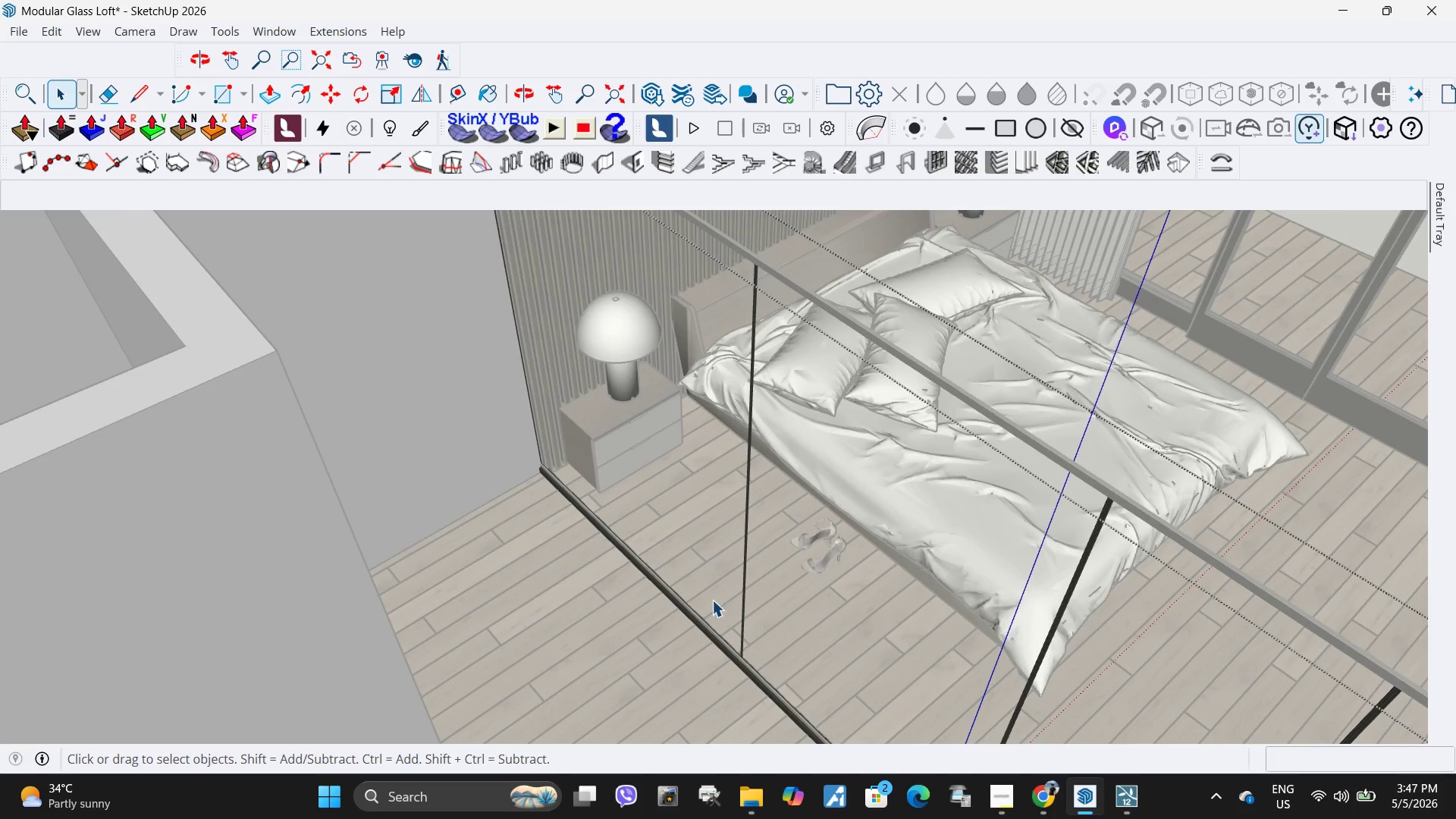 
double_click([712, 601])
 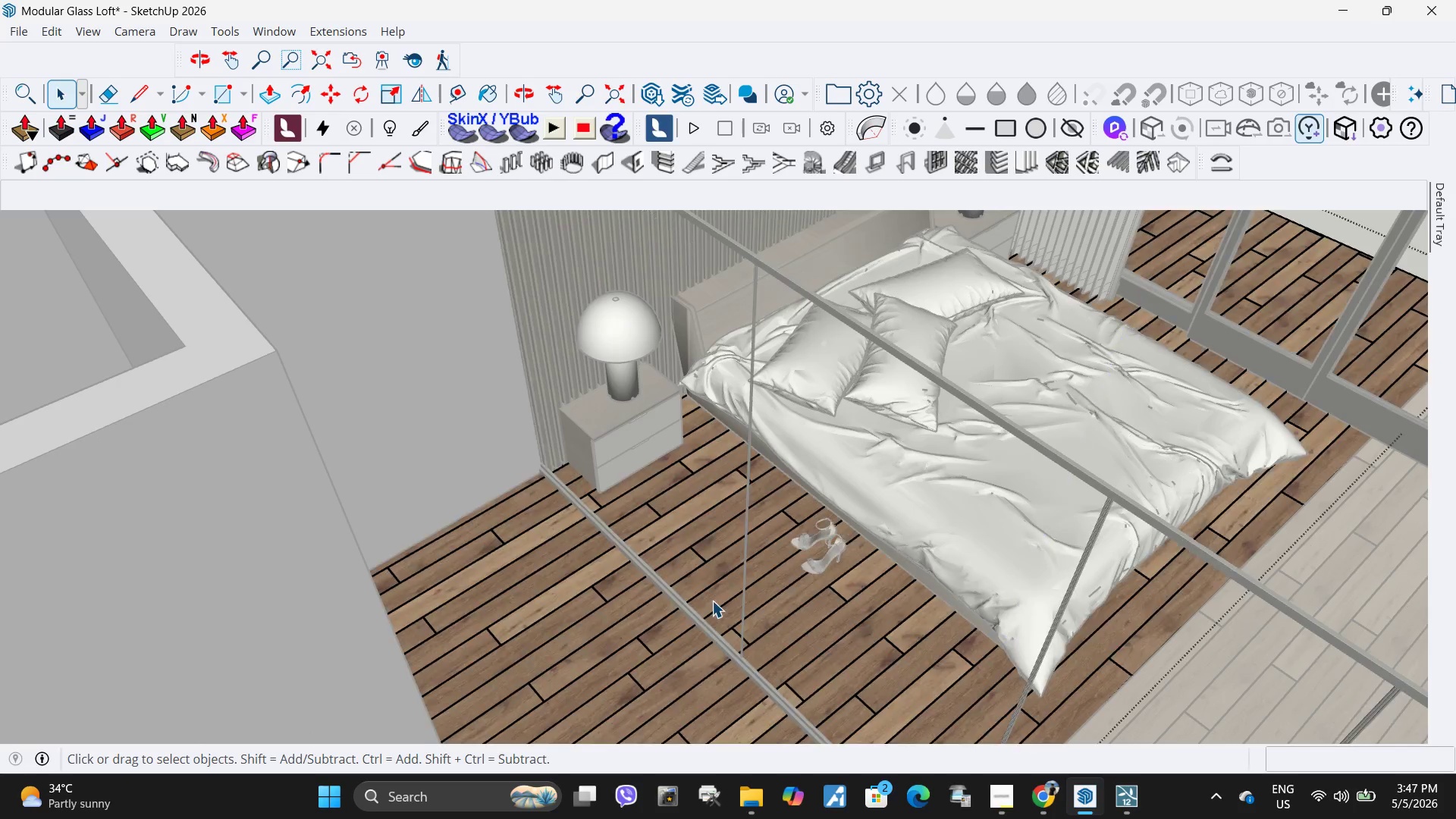 
triple_click([712, 601])
 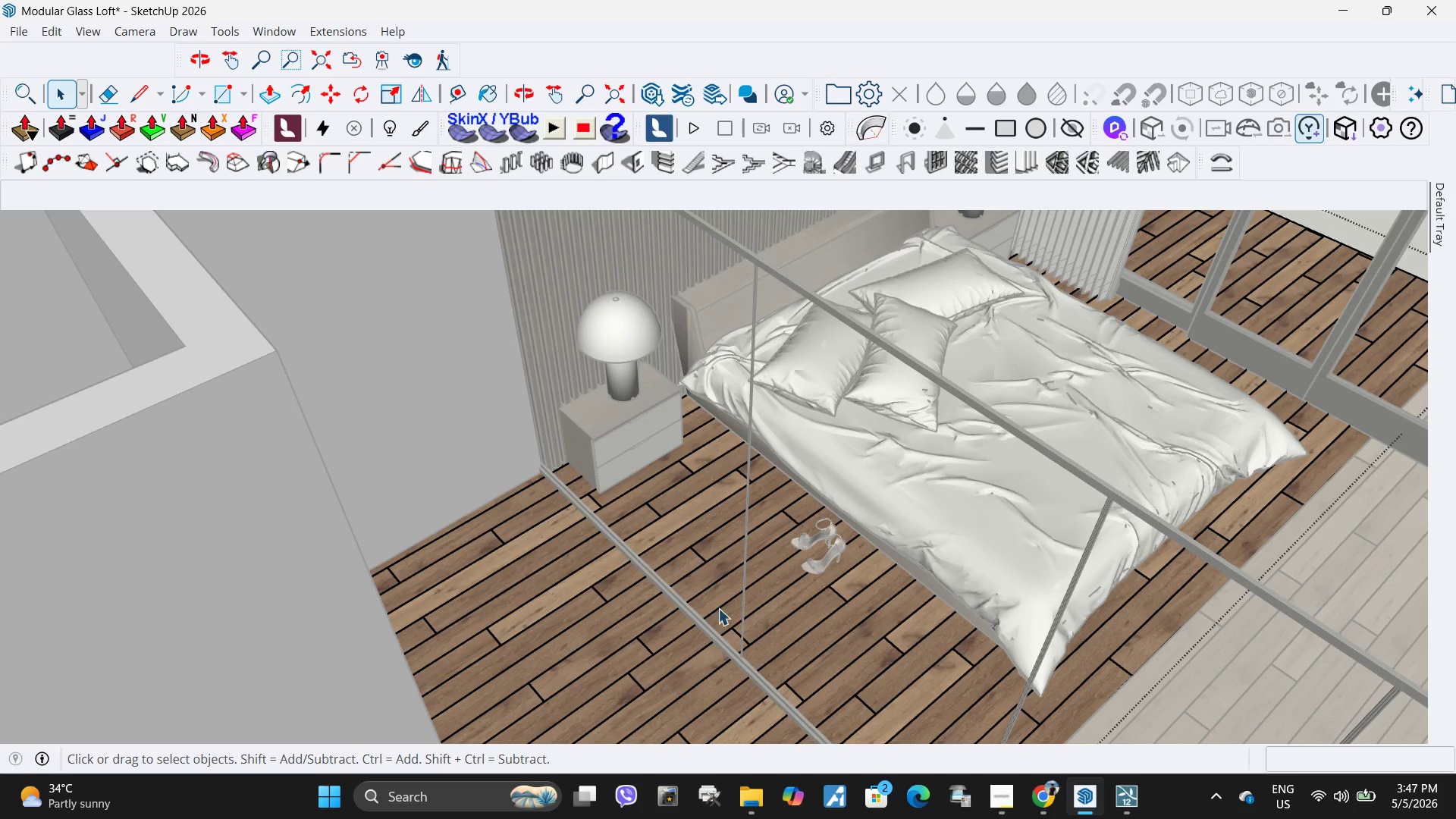 
key(Escape)
 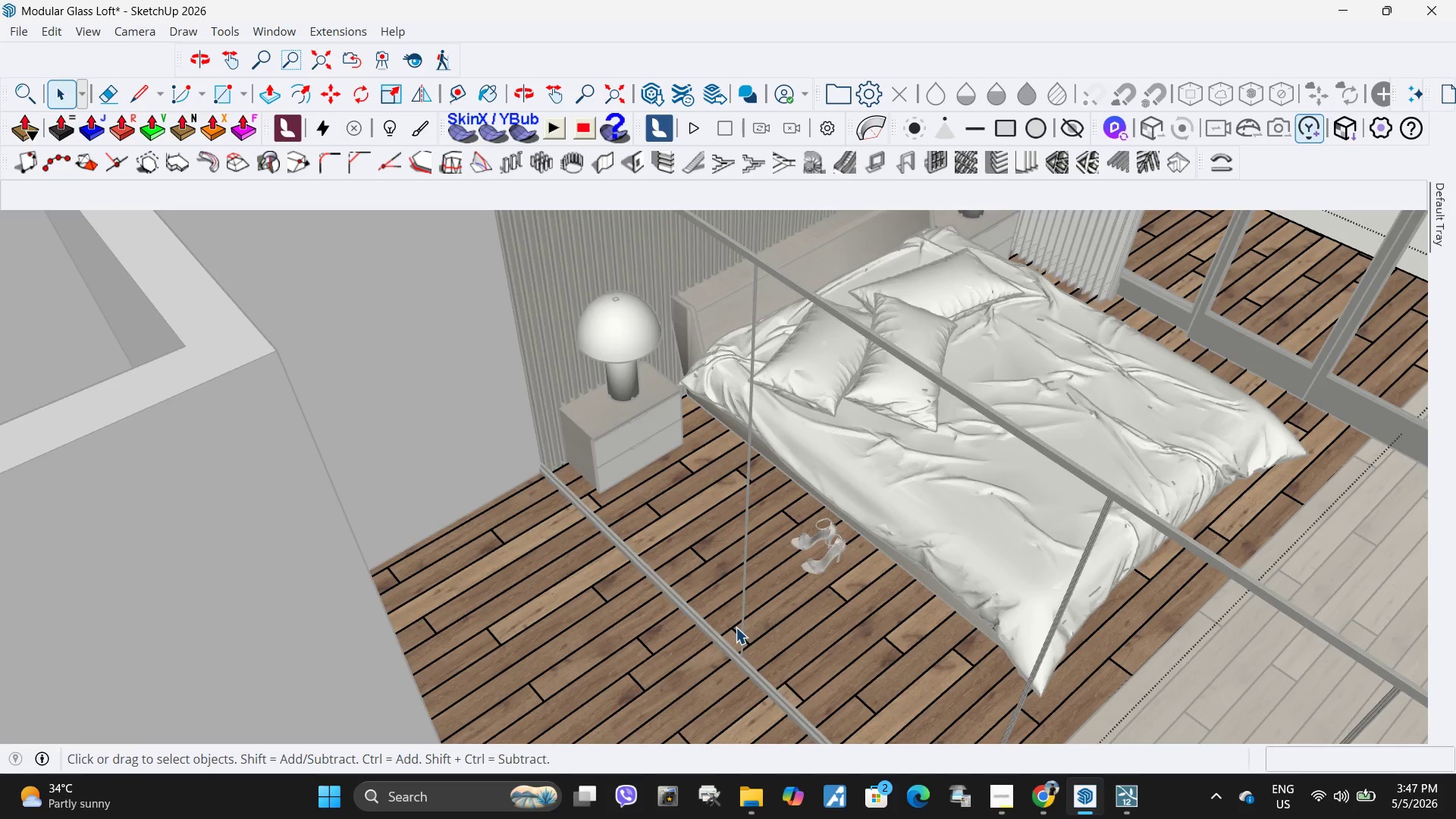 
left_click([736, 627])
 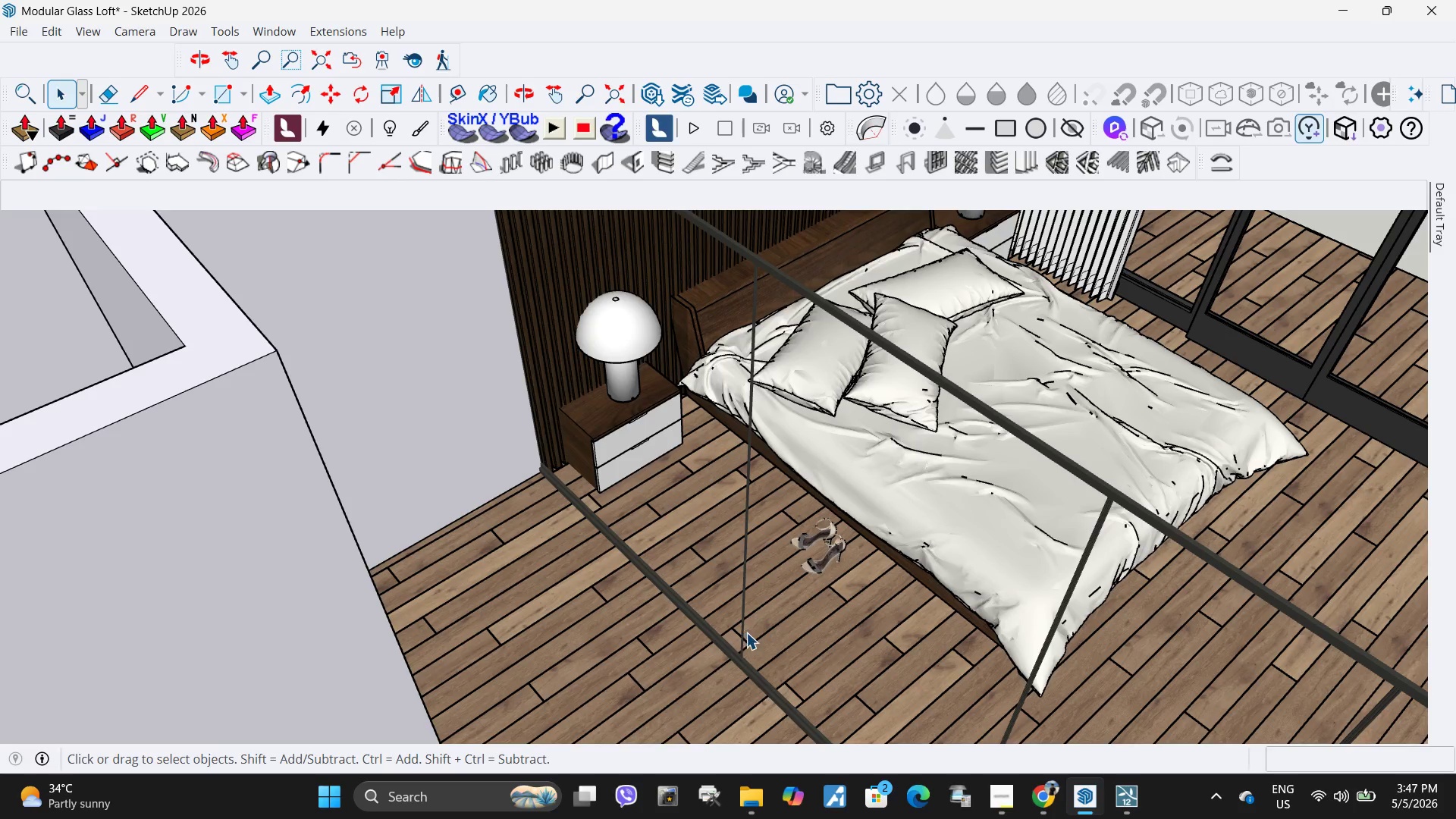 
double_click([746, 632])
 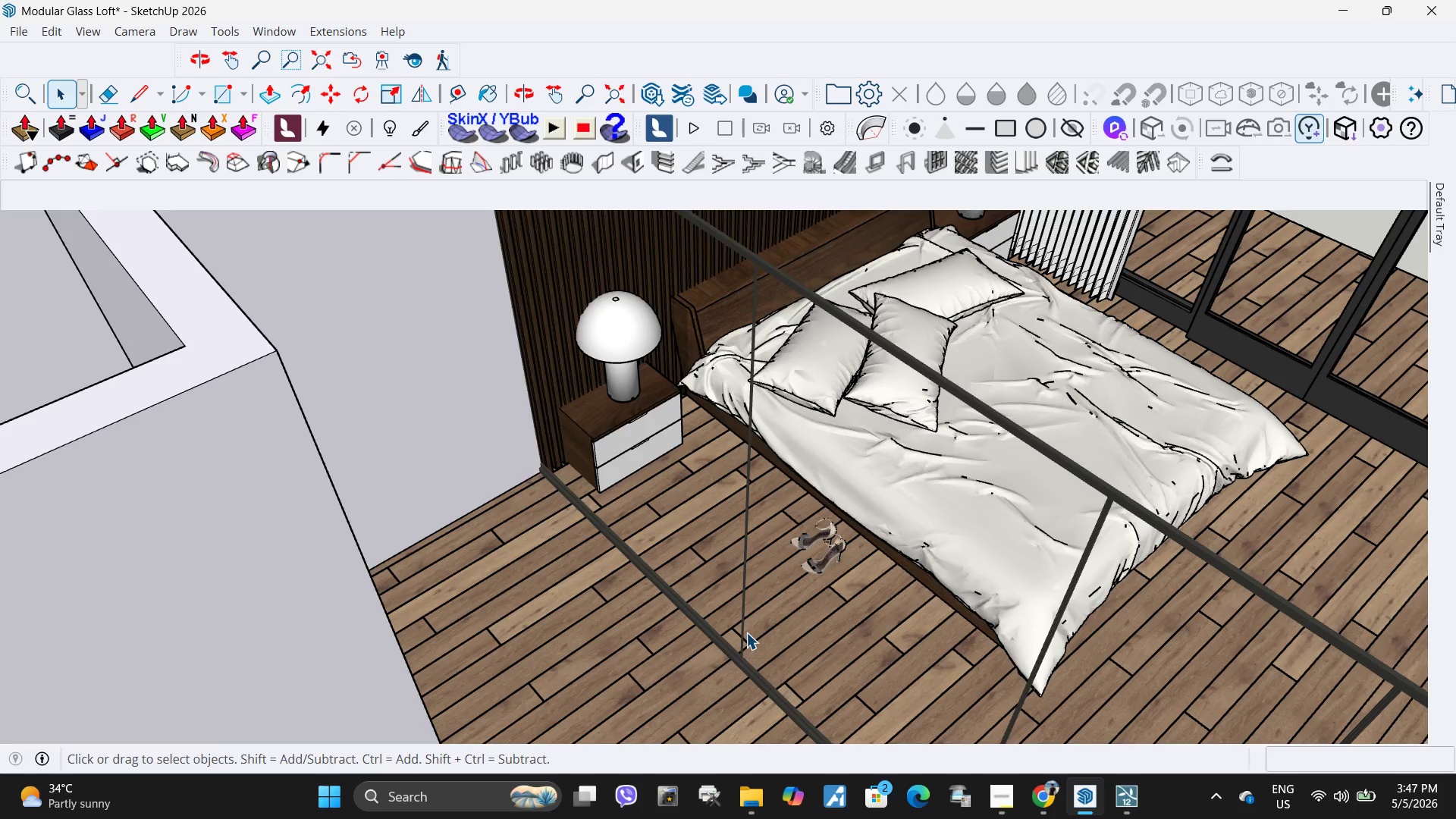 
triple_click([746, 632])
 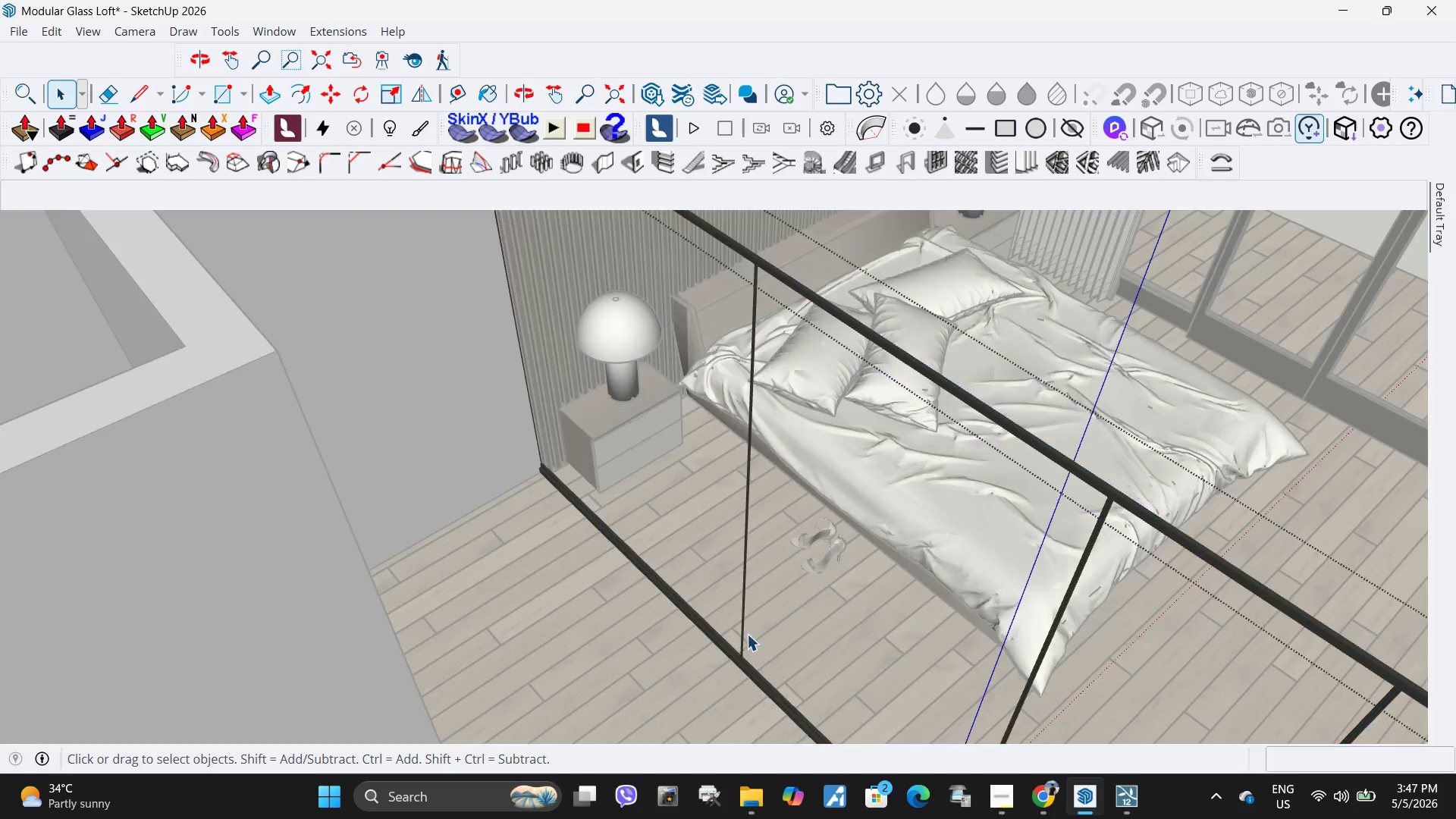 
triple_click([747, 634])
 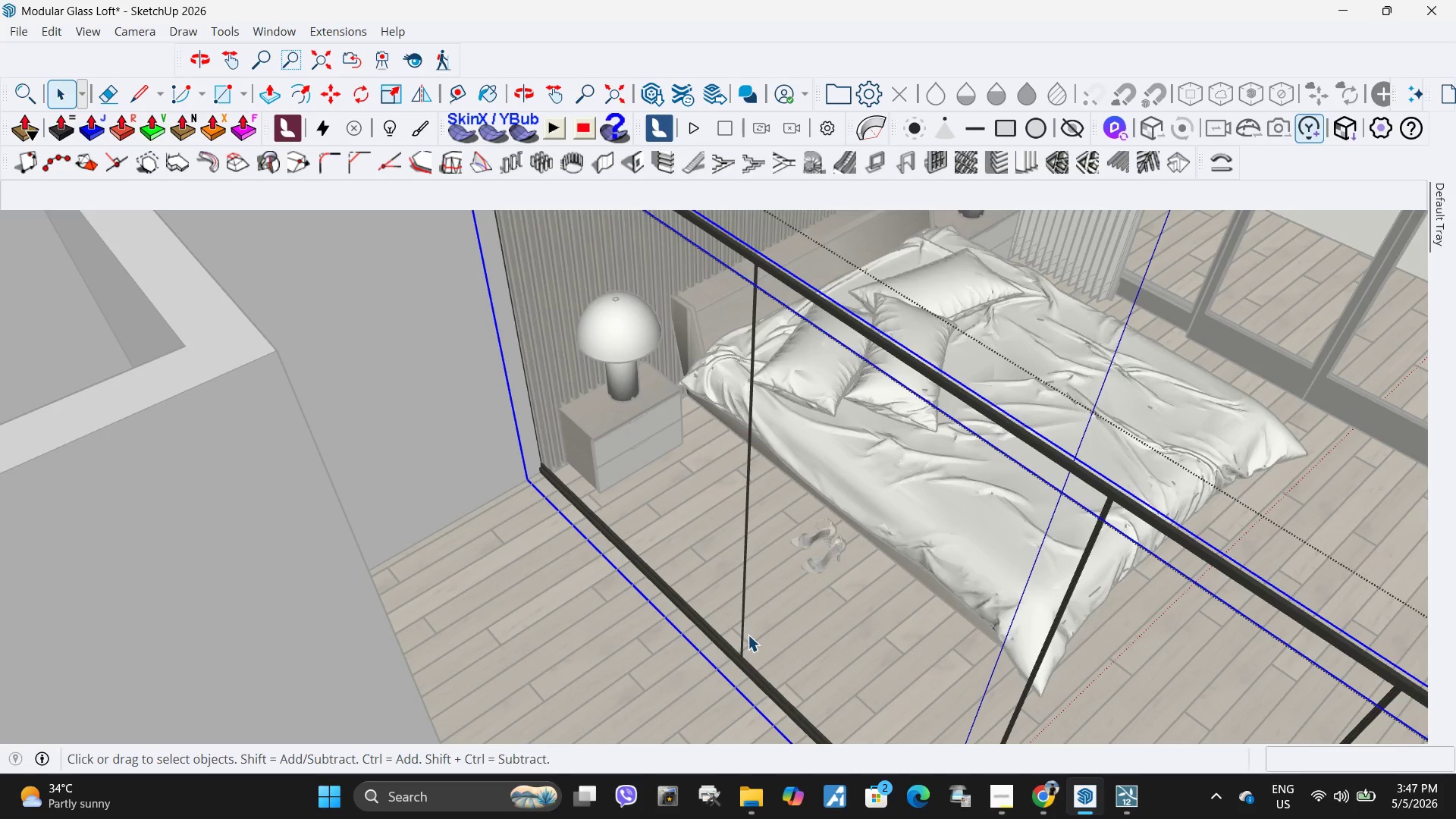 
triple_click([748, 635])
 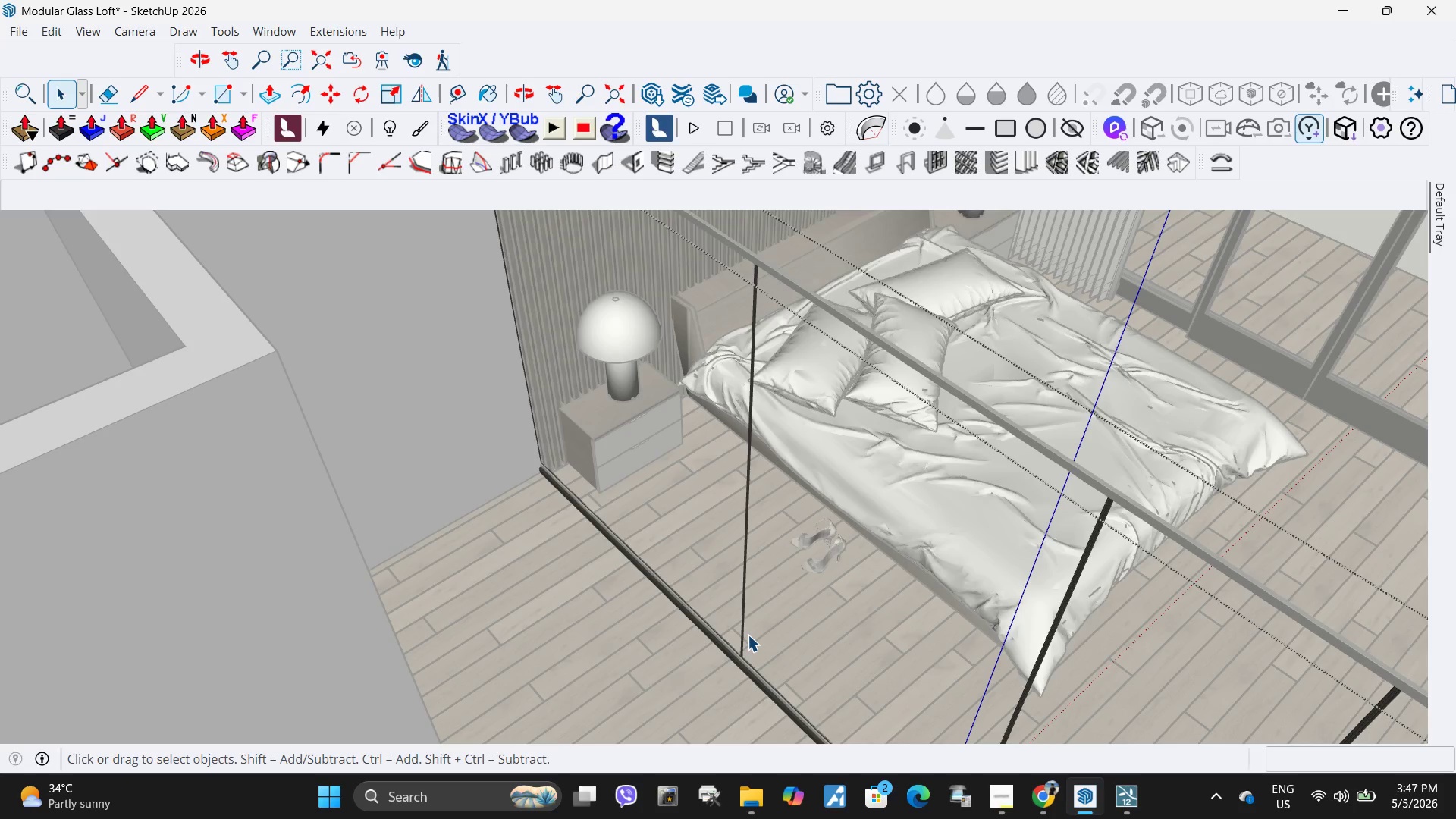 
triple_click([748, 635])
 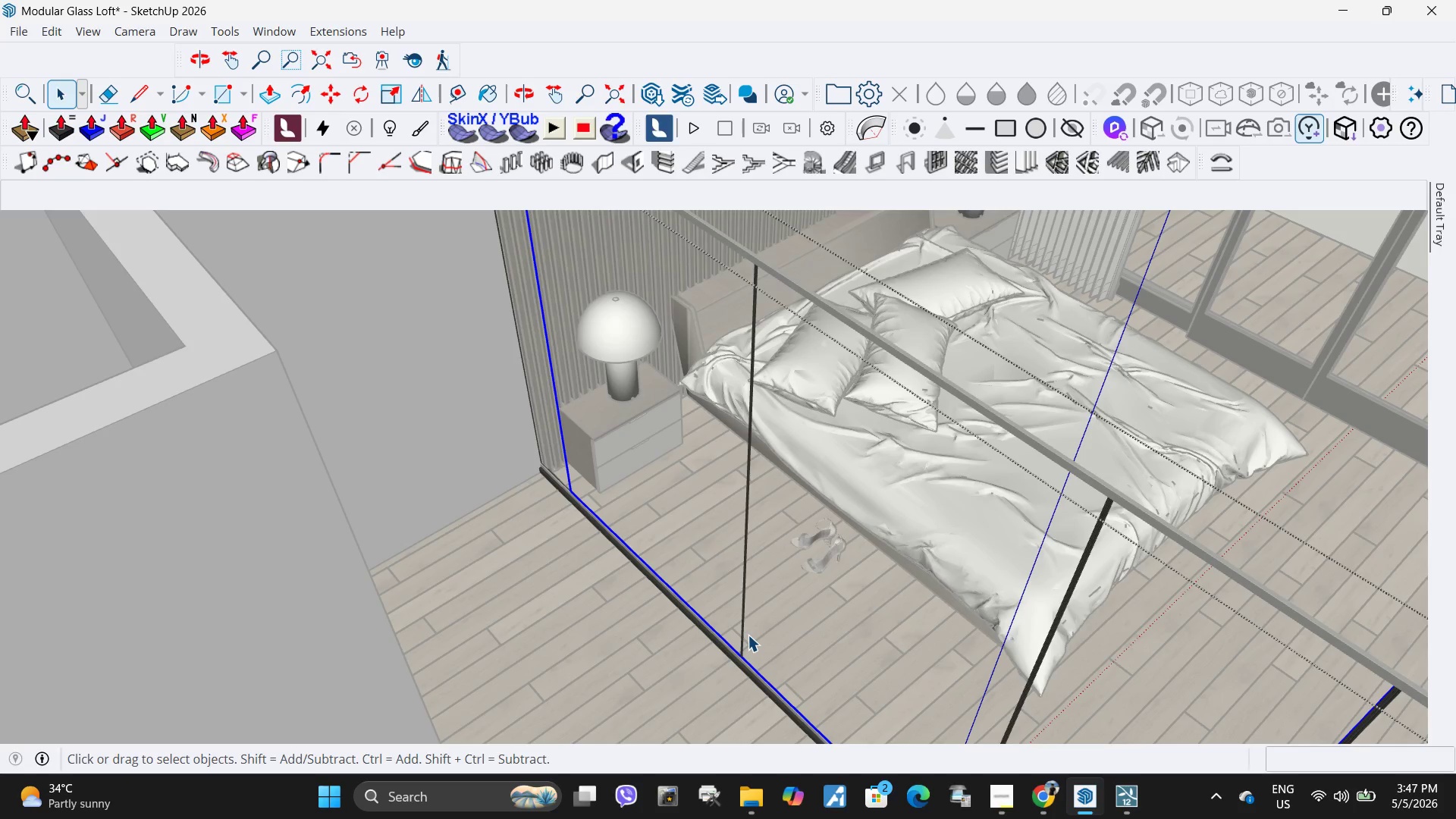 
triple_click([748, 635])
 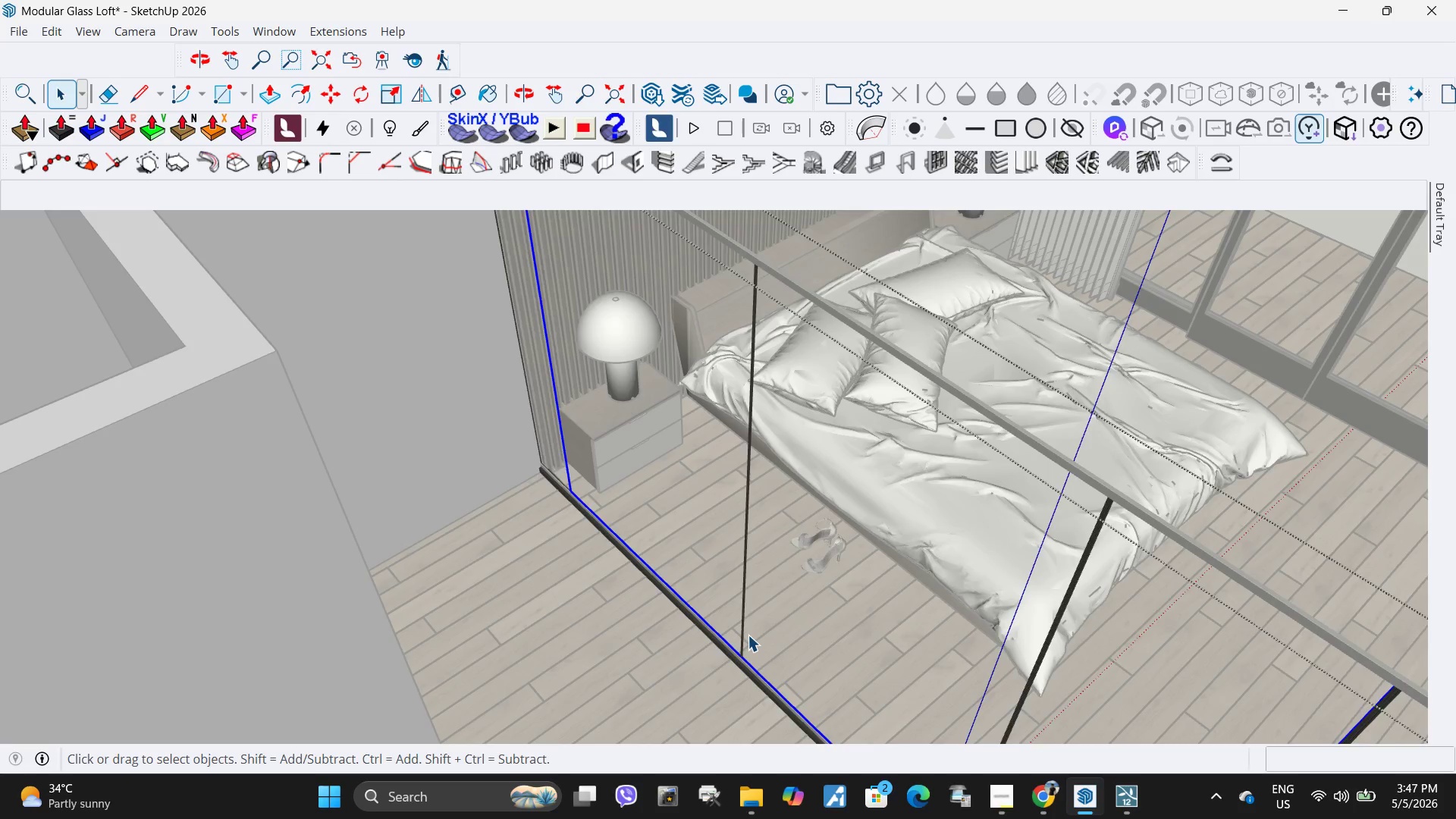 
triple_click([748, 635])
 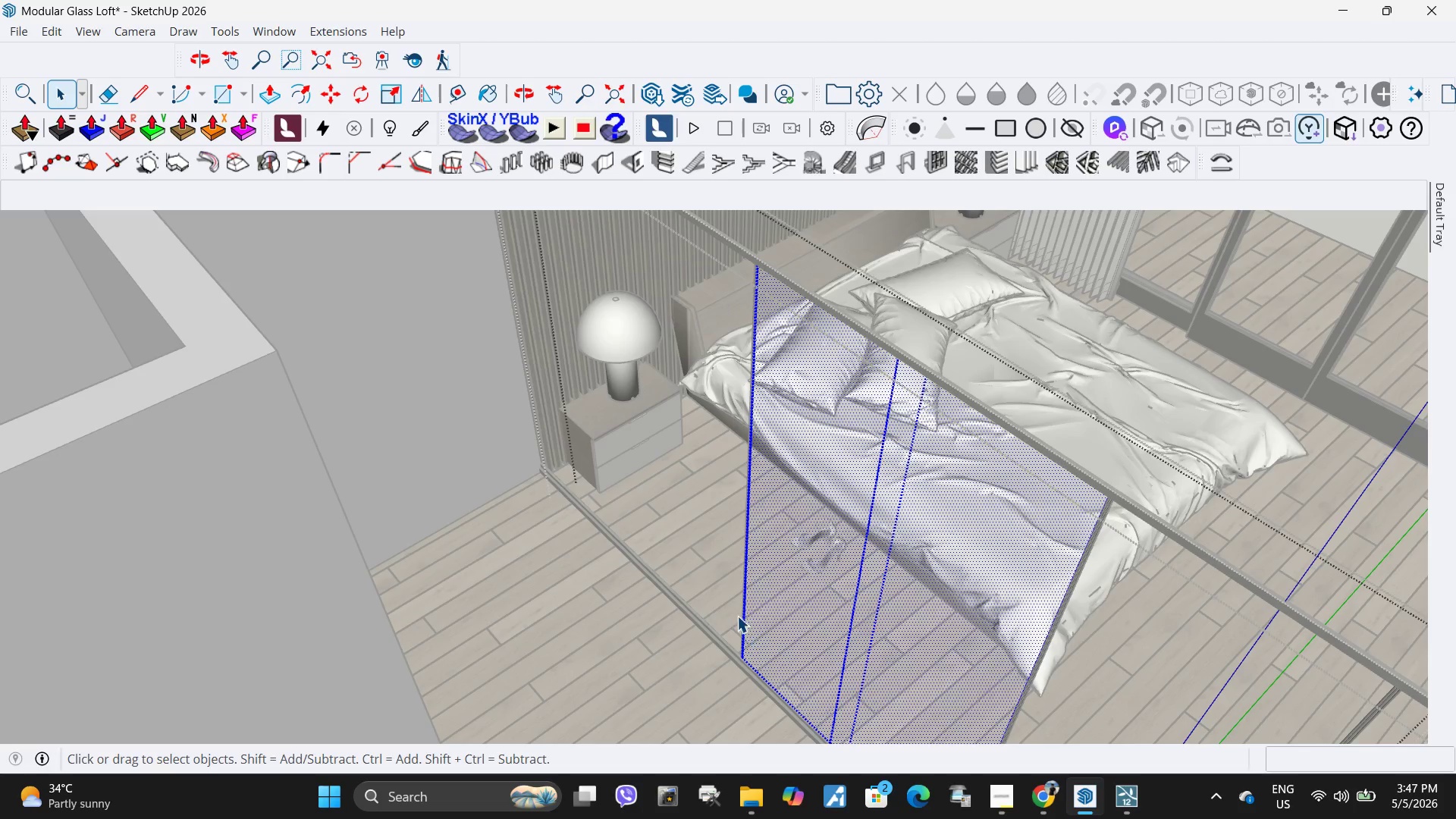 
left_click([712, 607])
 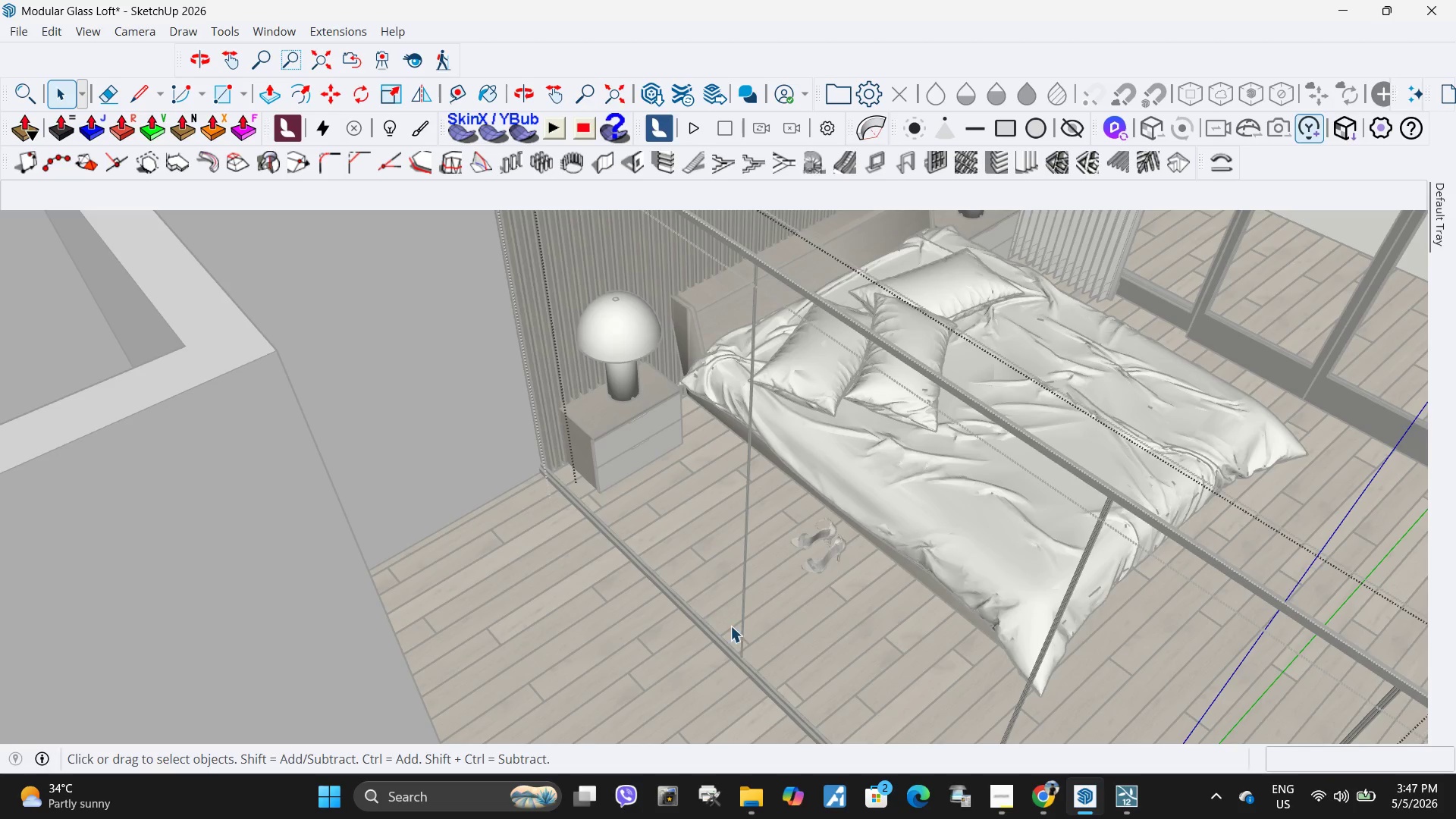 
left_click([792, 648])
 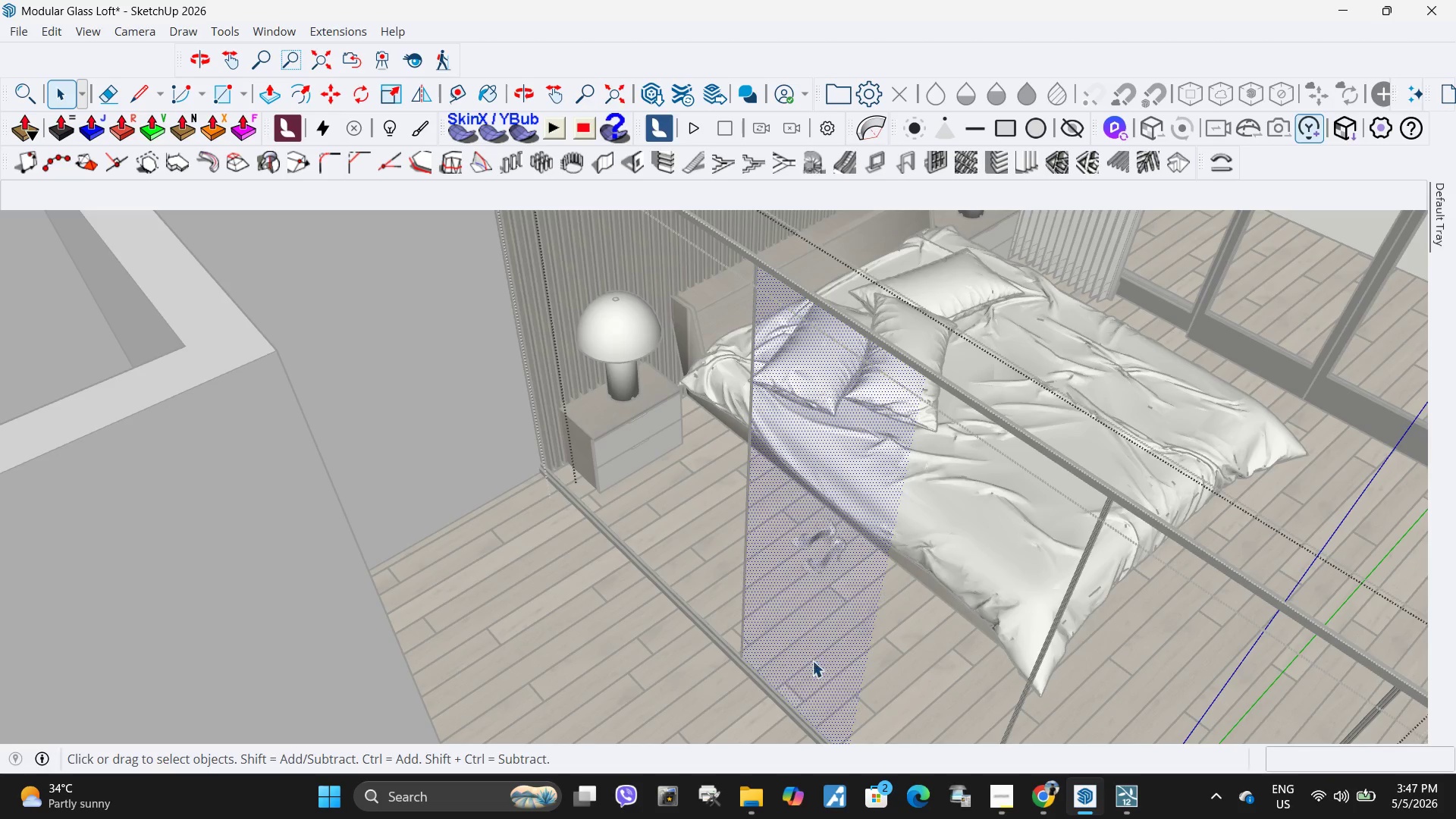 
left_click([911, 692])
 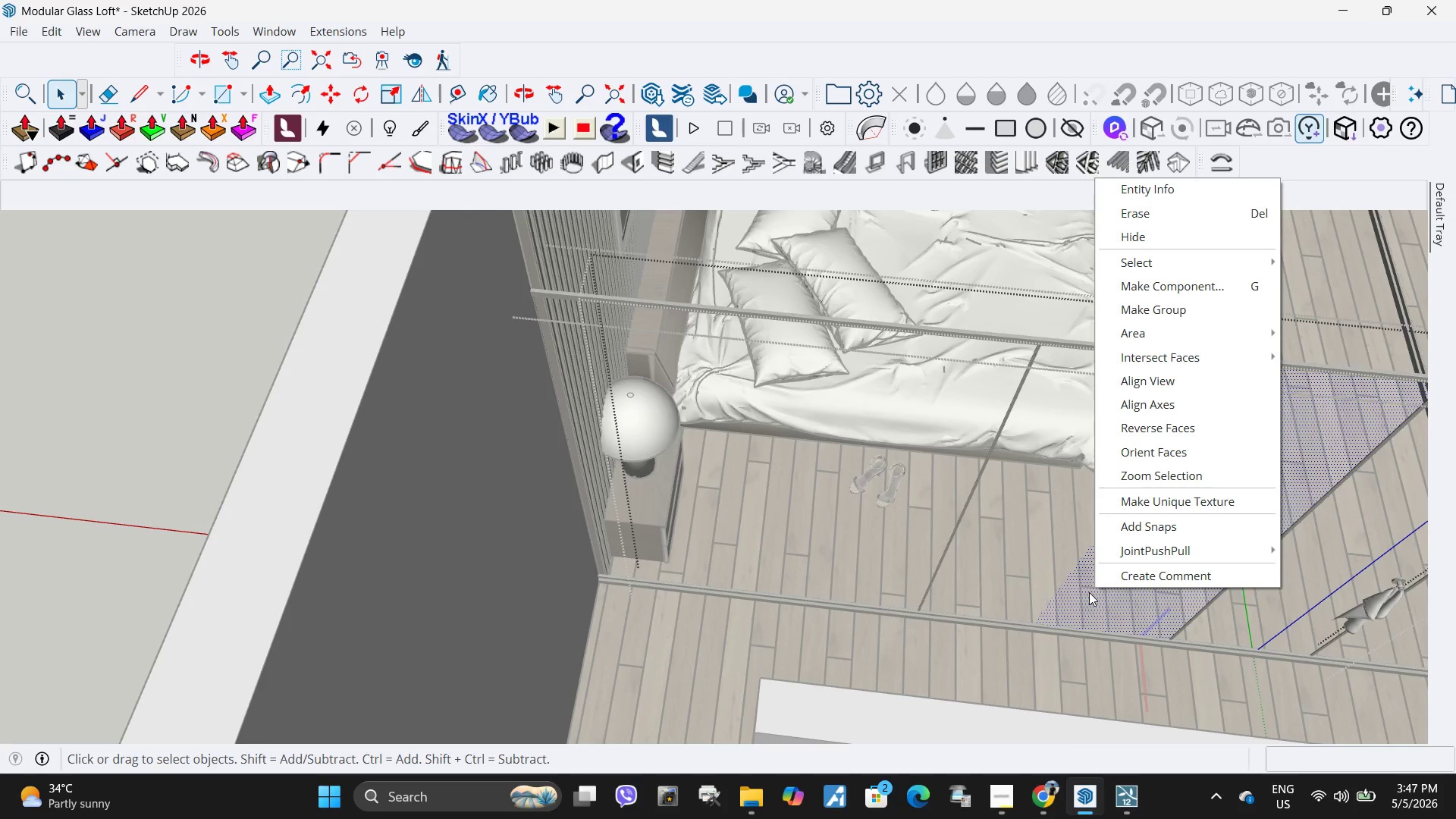 
left_click([1166, 312])
 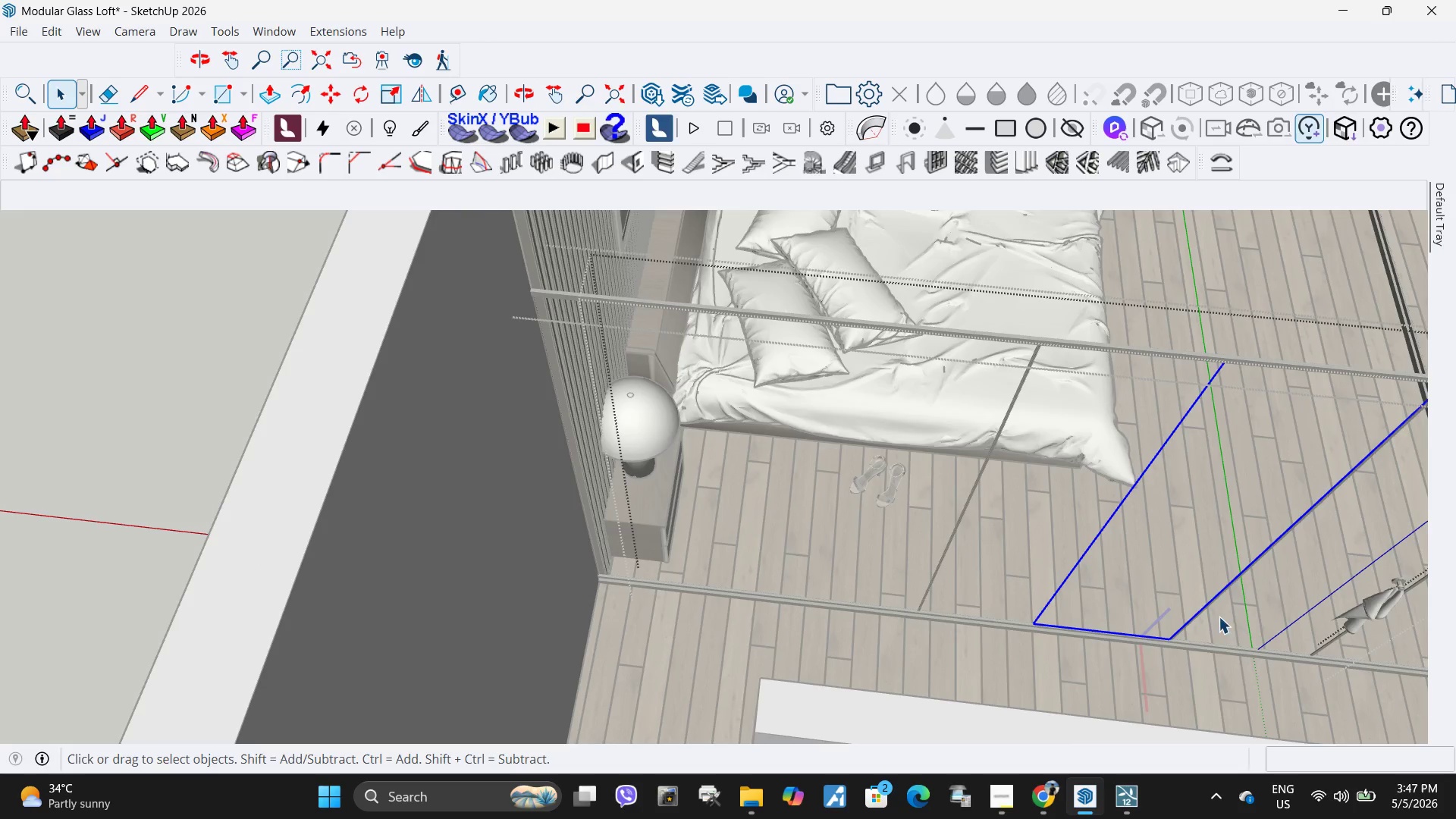 
key(M)
 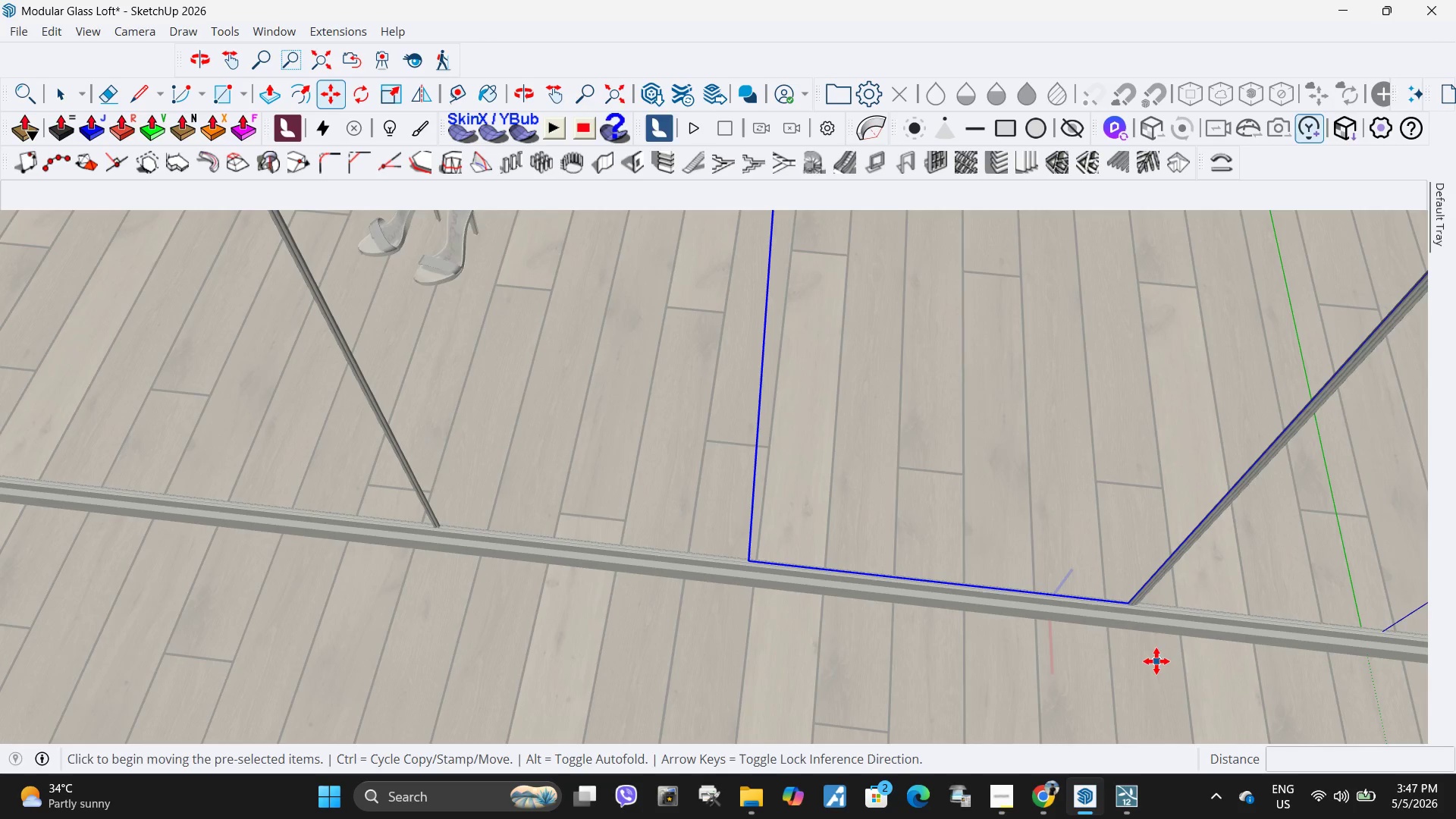 
scroll: coordinate [1159, 661], scroll_direction: up, amount: 11.0
 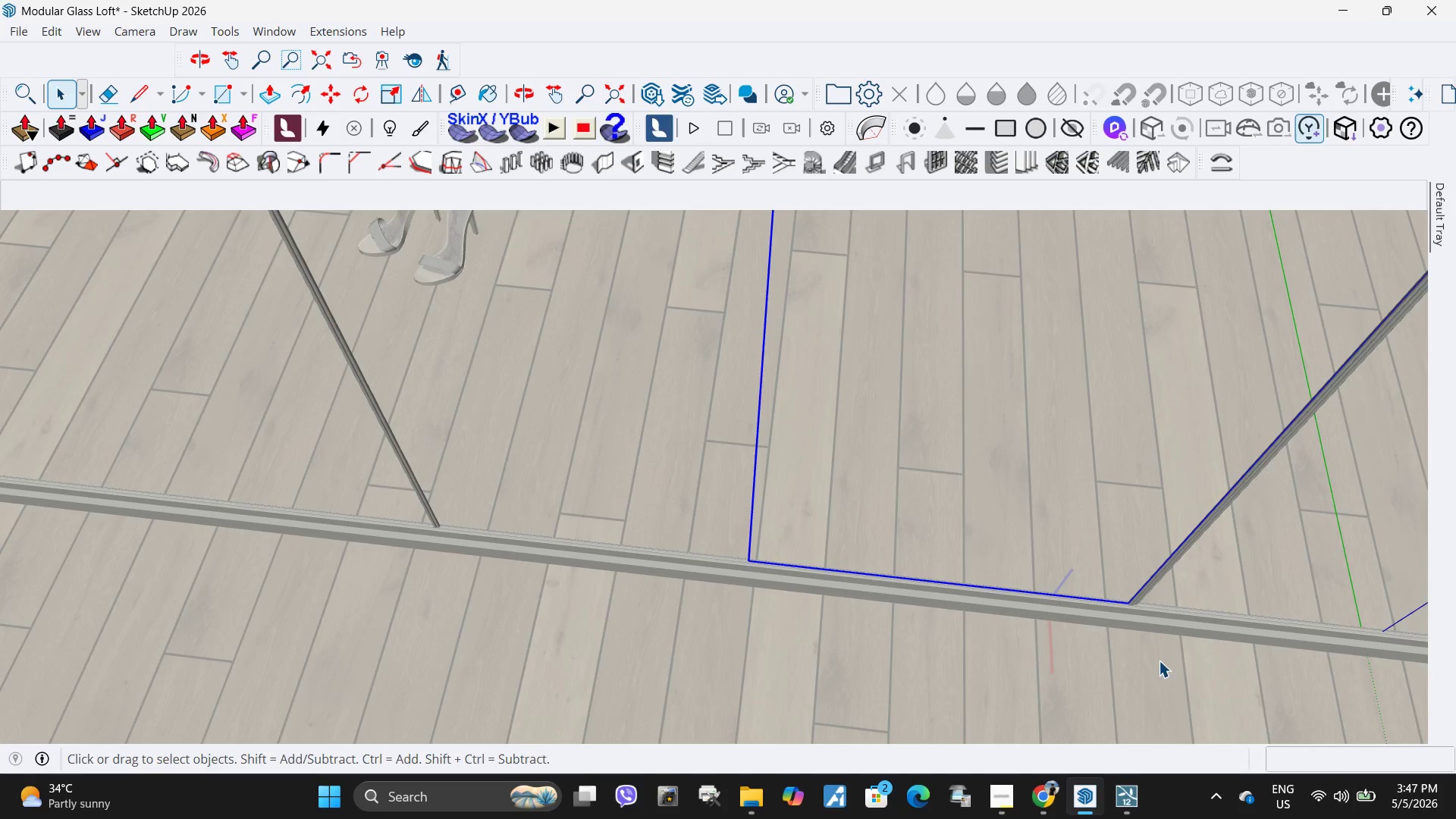 
key(Control+ControlLeft)
 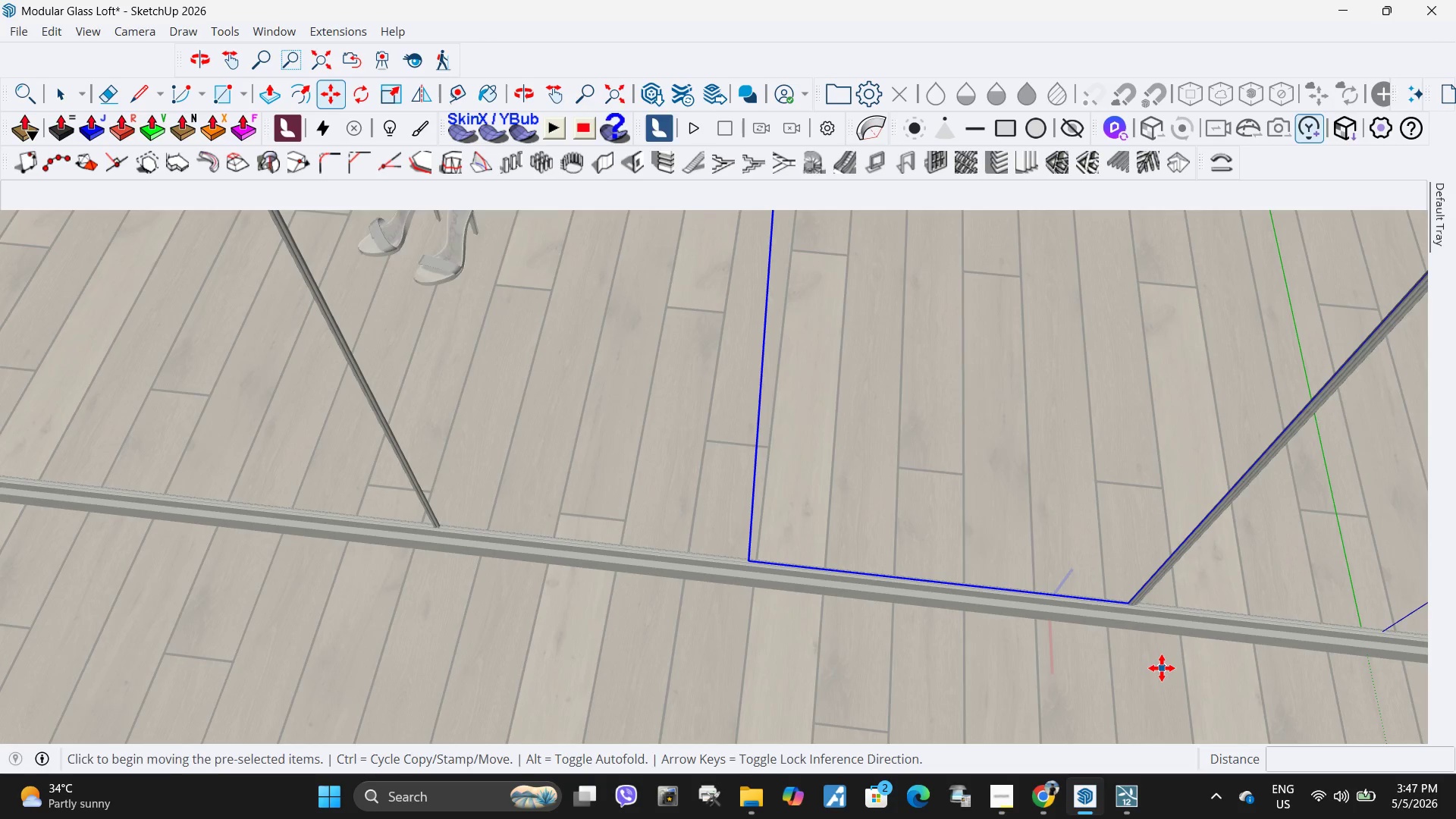 
left_click([1162, 668])
 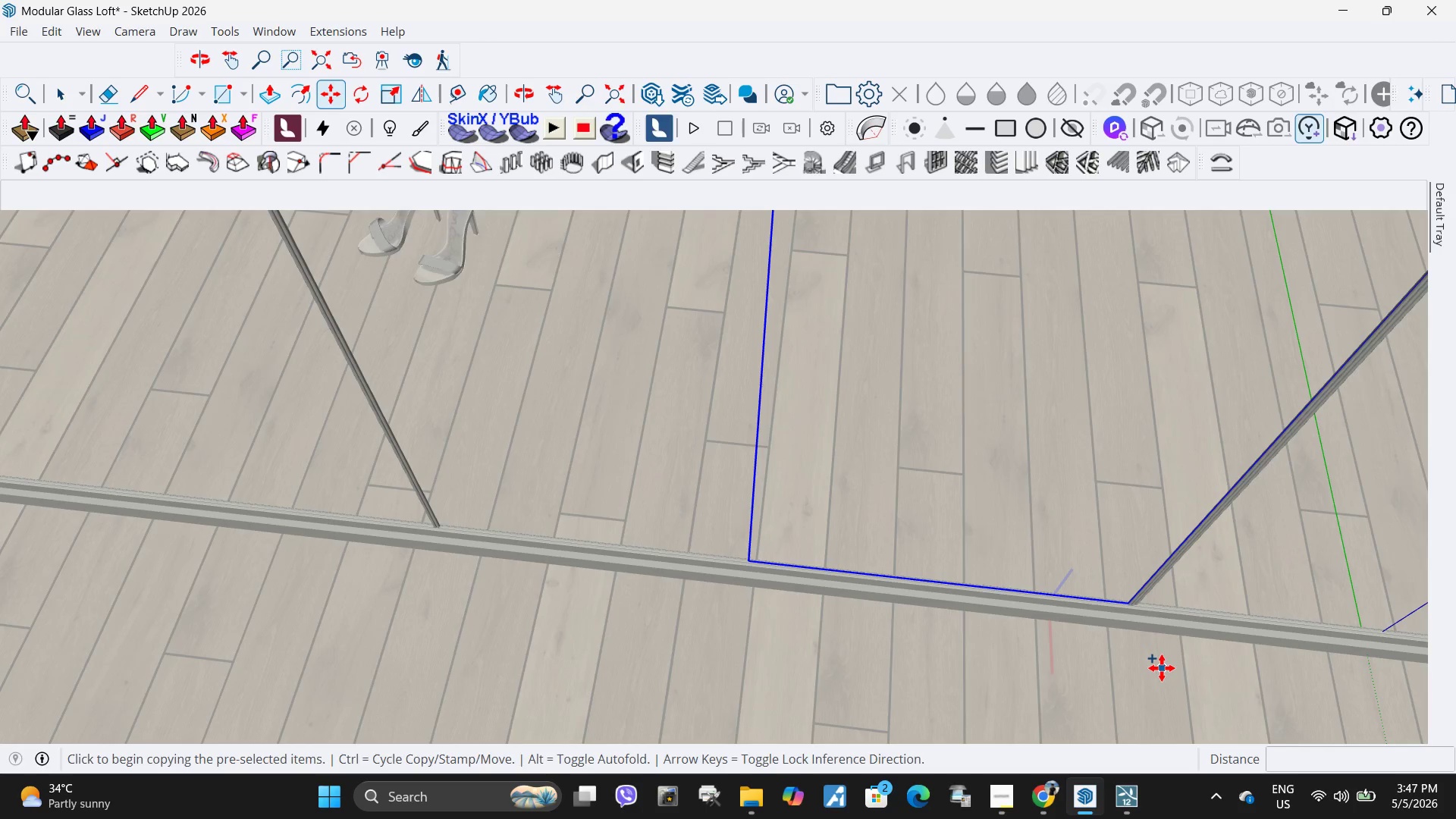 
scroll: coordinate [853, 648], scroll_direction: down, amount: 9.0
 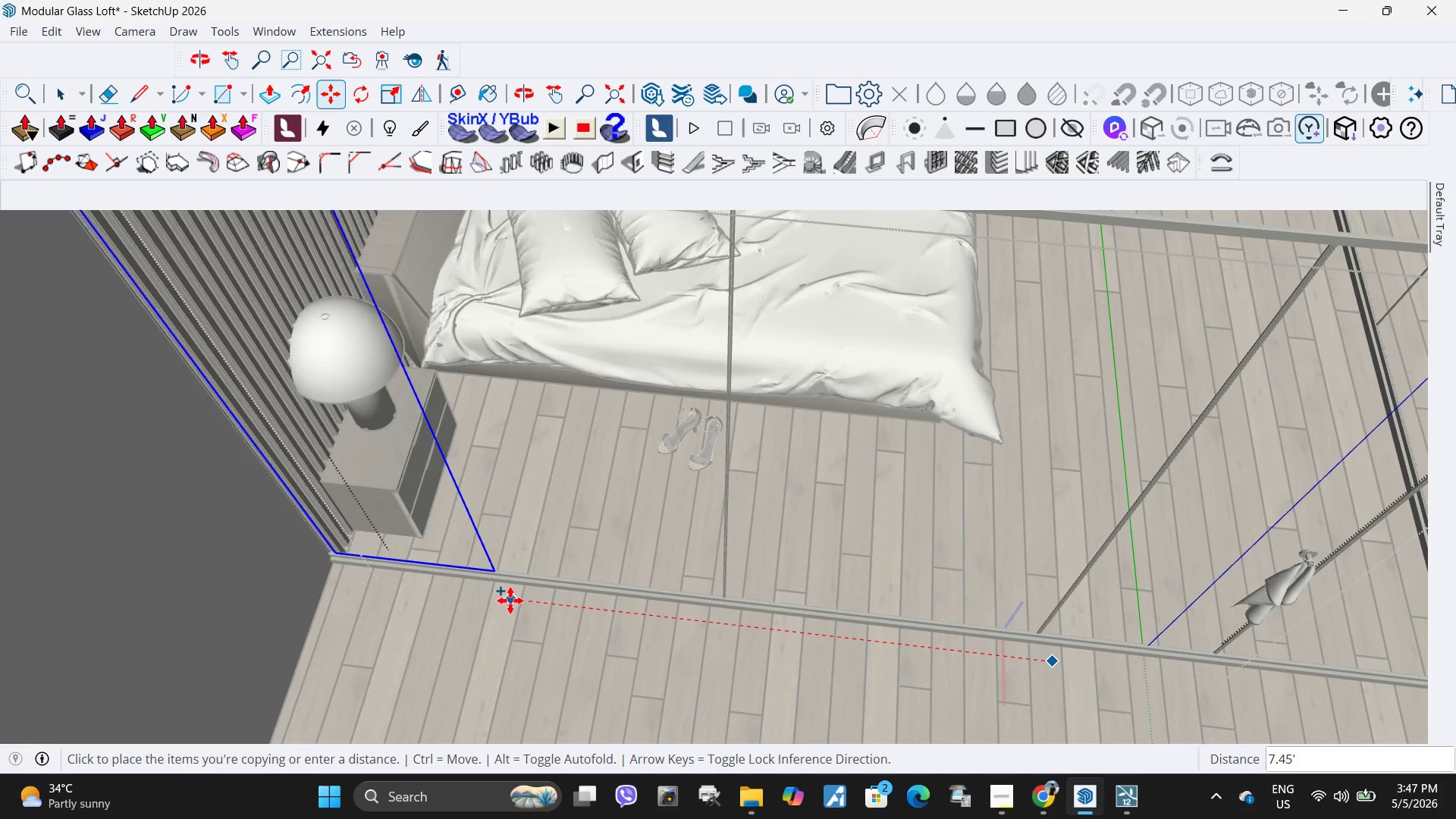 
left_click([507, 601])
 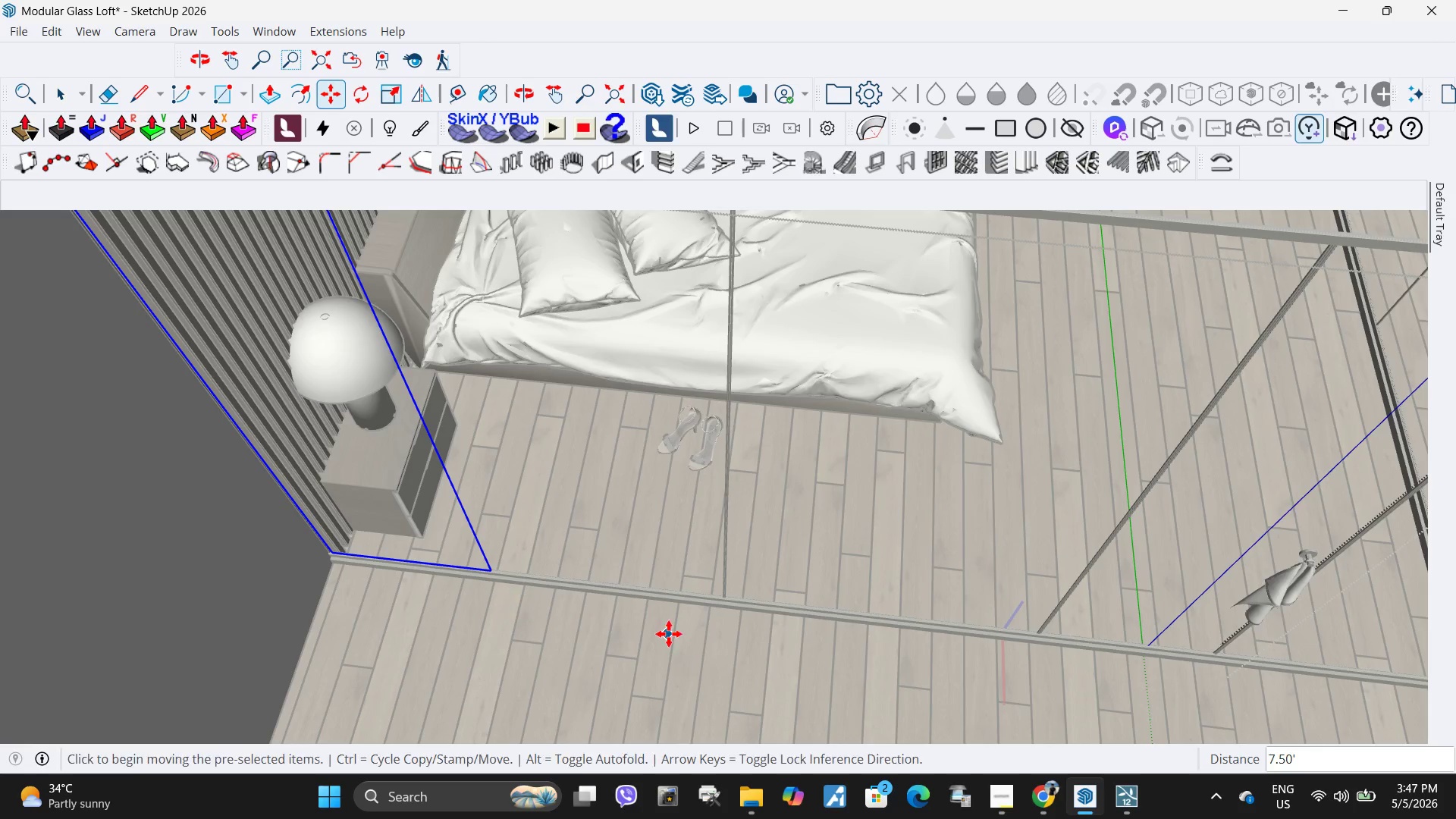 
key(Space)
 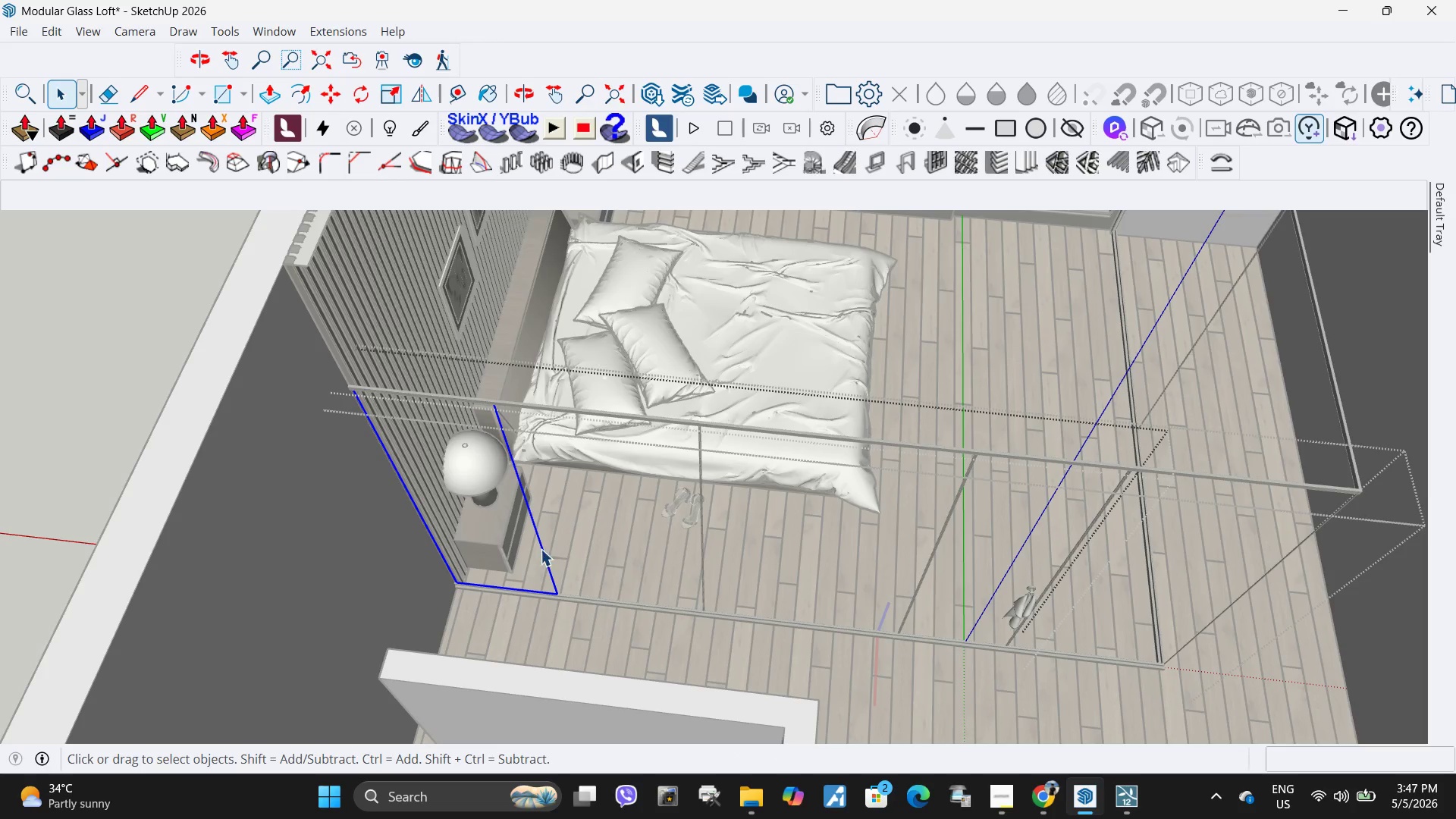 
scroll: coordinate [669, 634], scroll_direction: down, amount: 5.0
 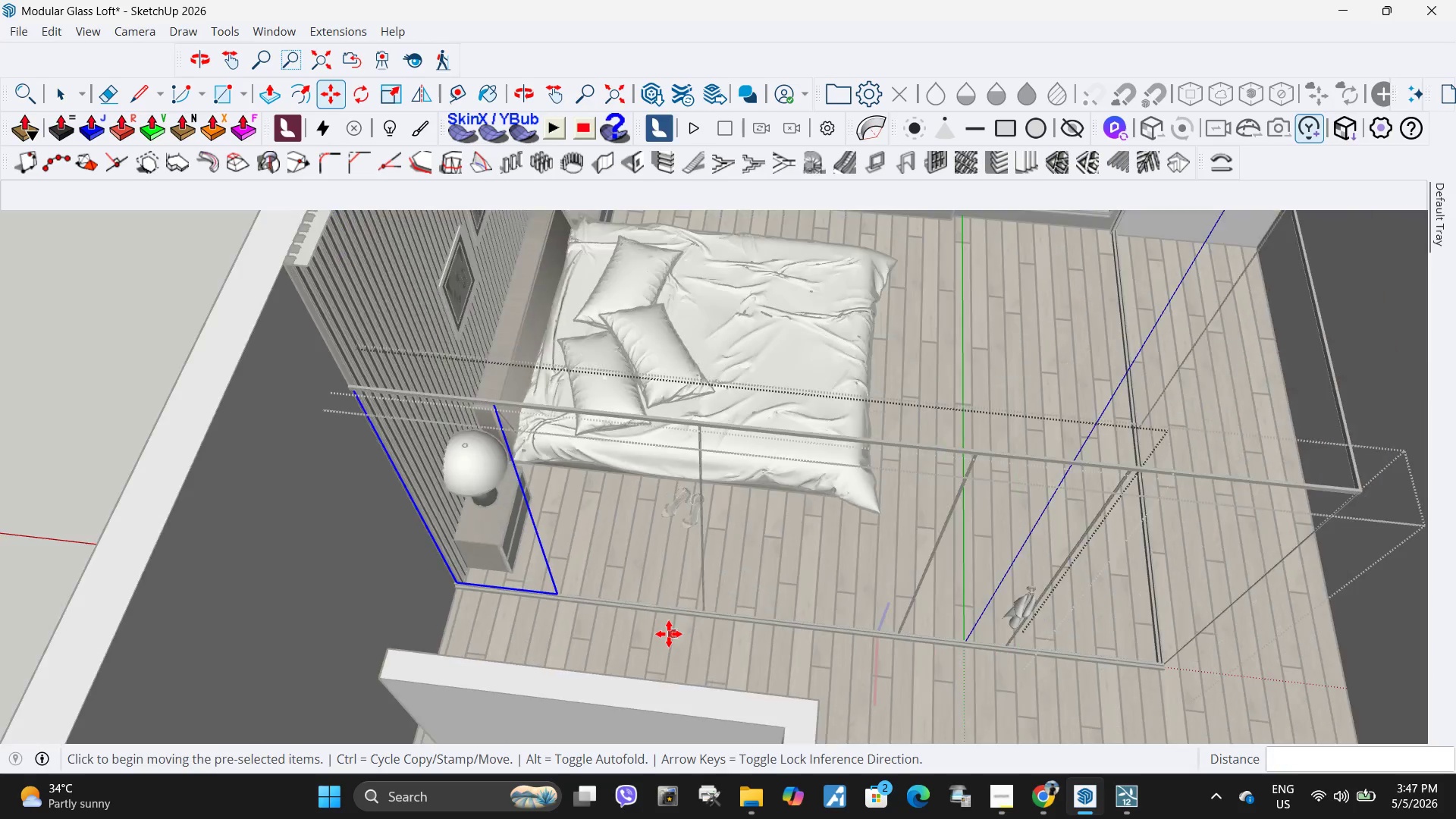 
double_click([505, 563])
 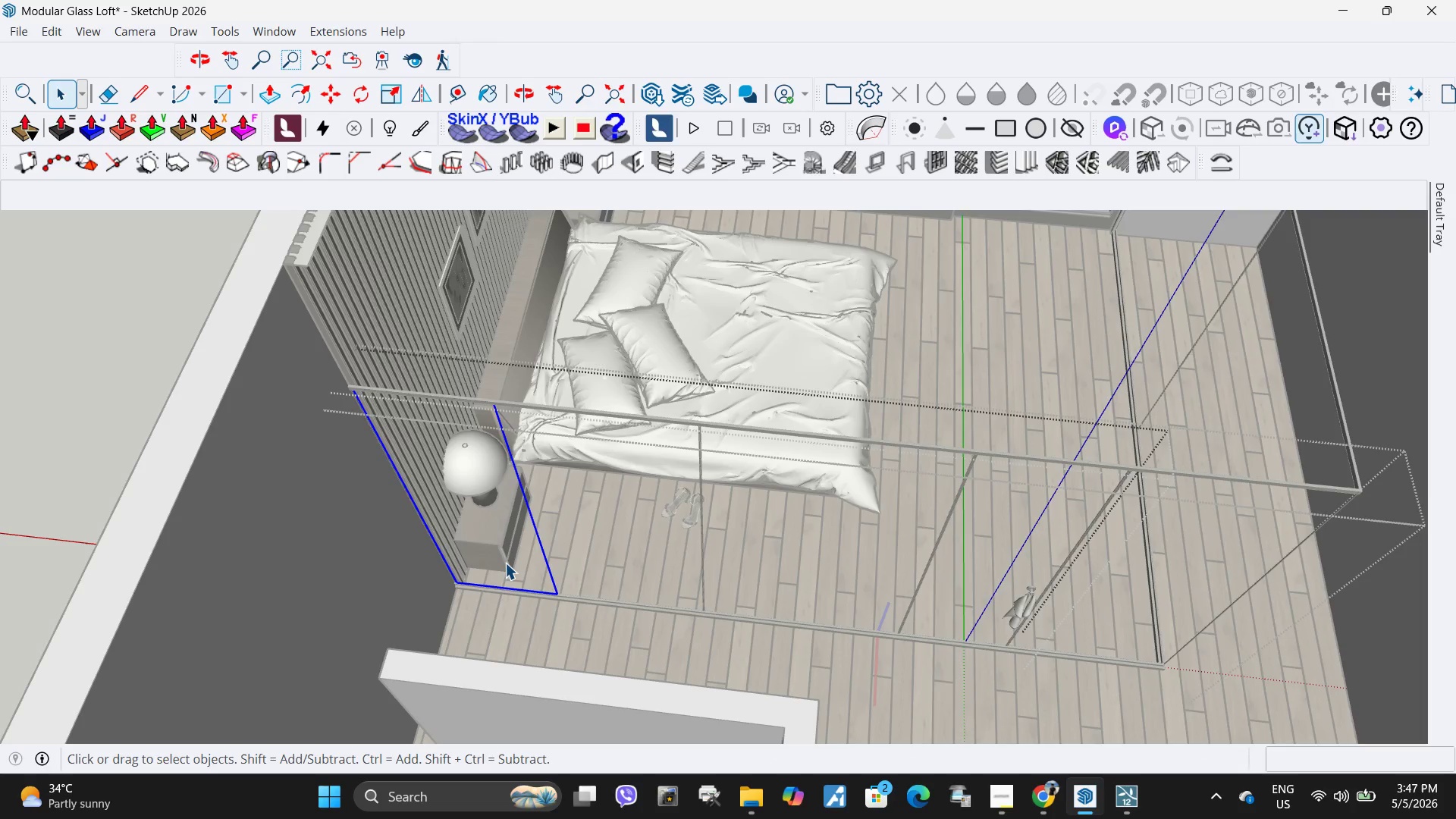 
triple_click([505, 563])
 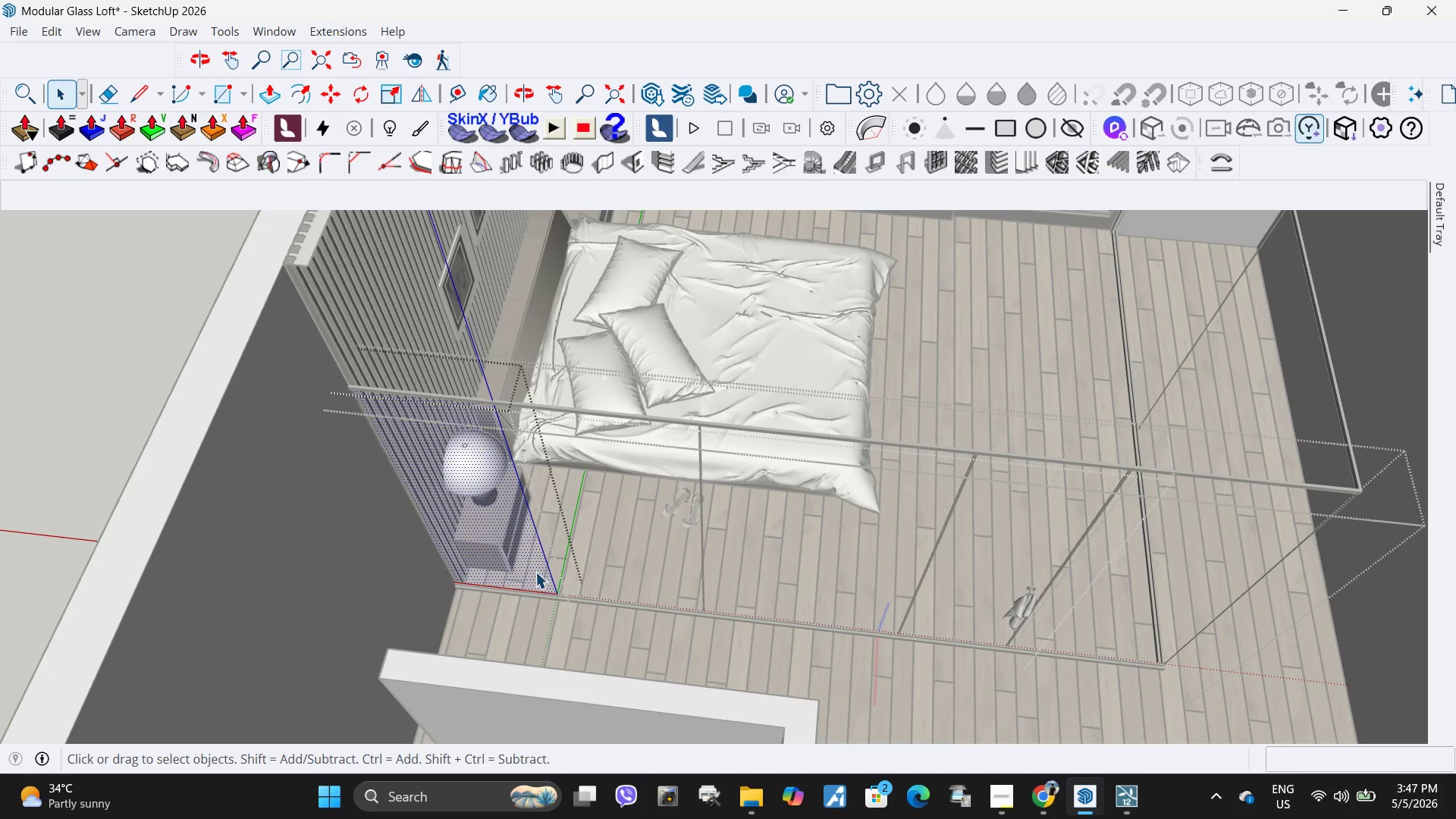 
key(Escape)
 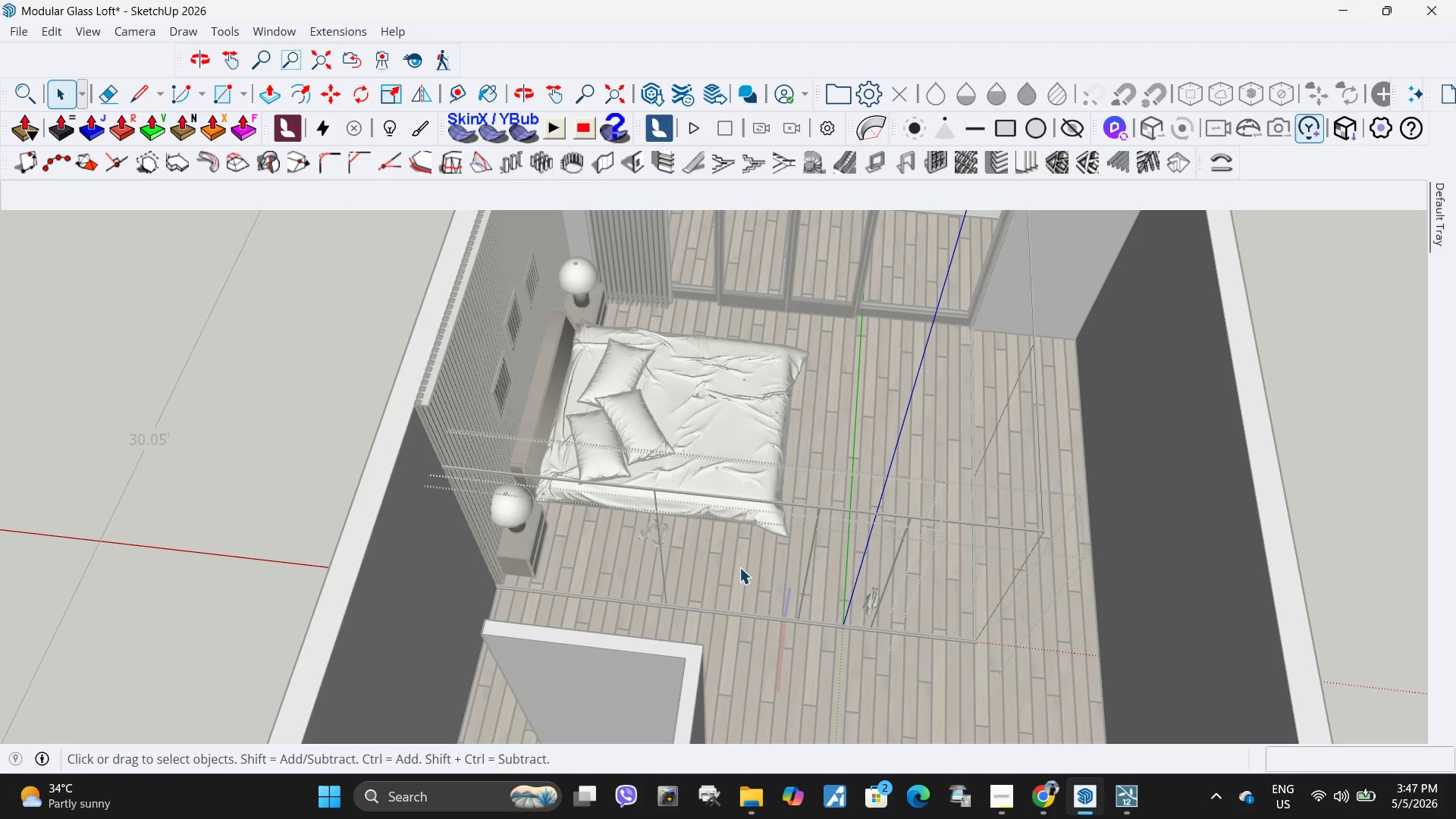 
scroll: coordinate [585, 589], scroll_direction: down, amount: 4.0
 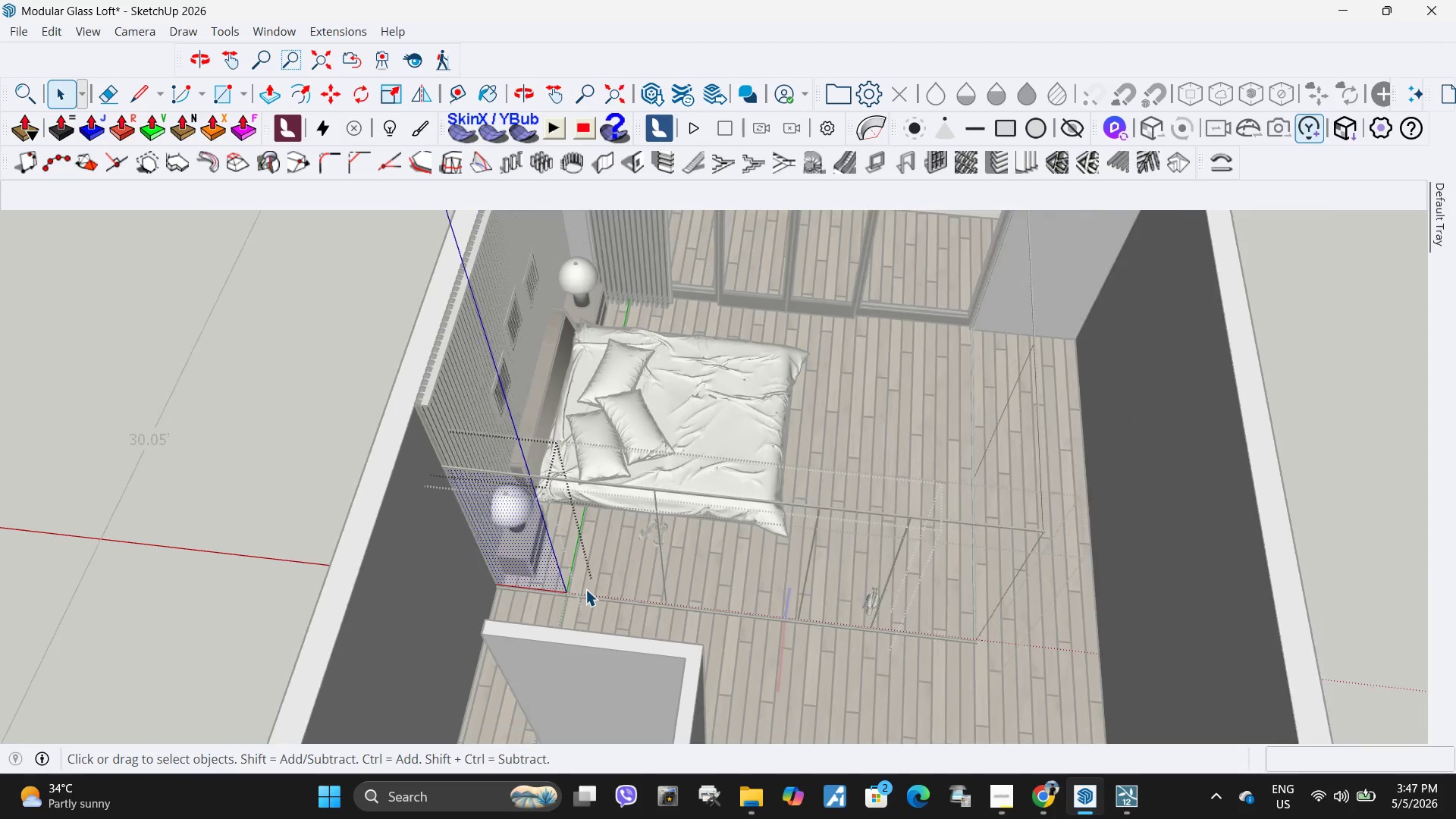 
key(Escape)
 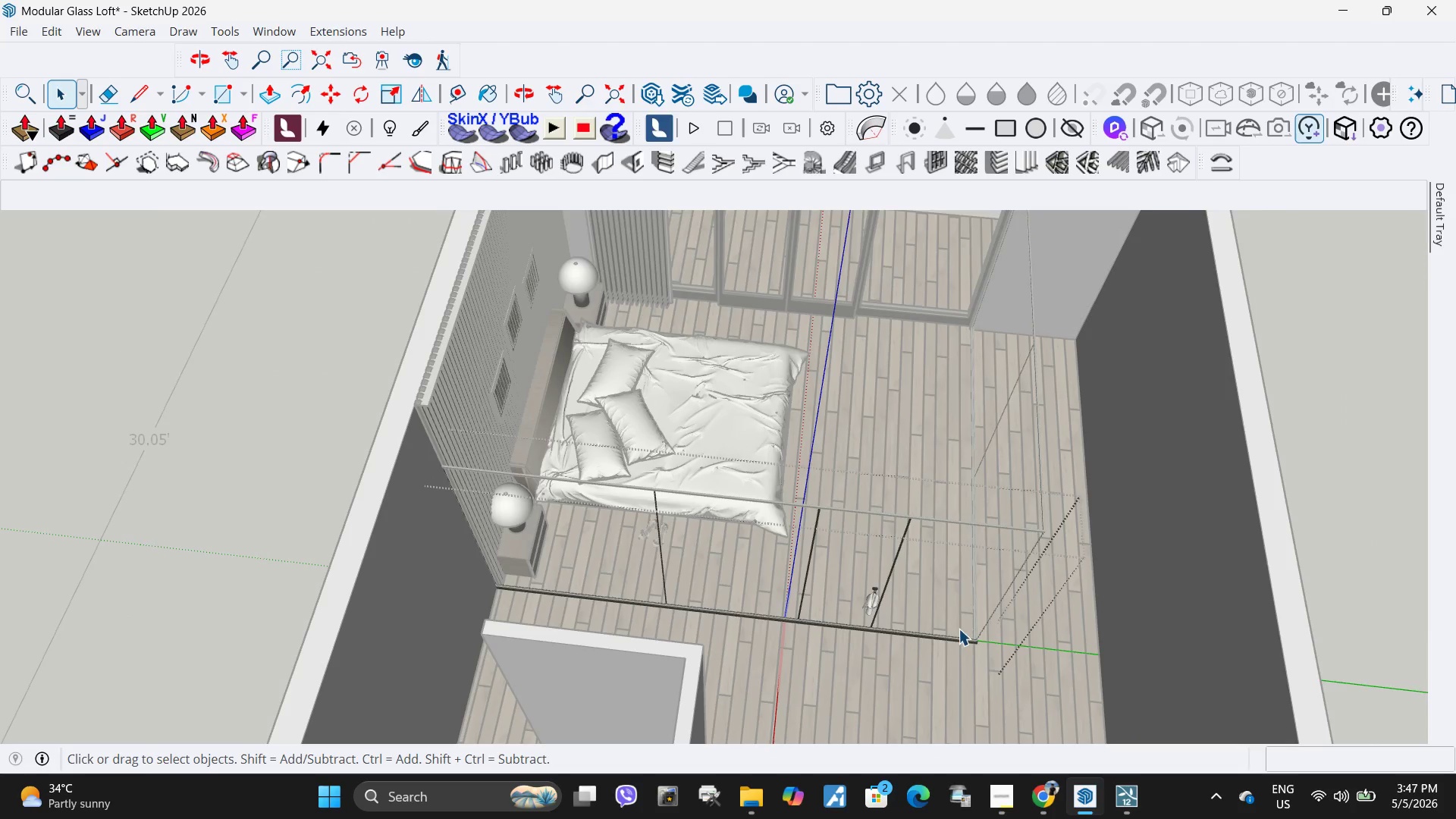 
scroll: coordinate [806, 597], scroll_direction: up, amount: 1.0
 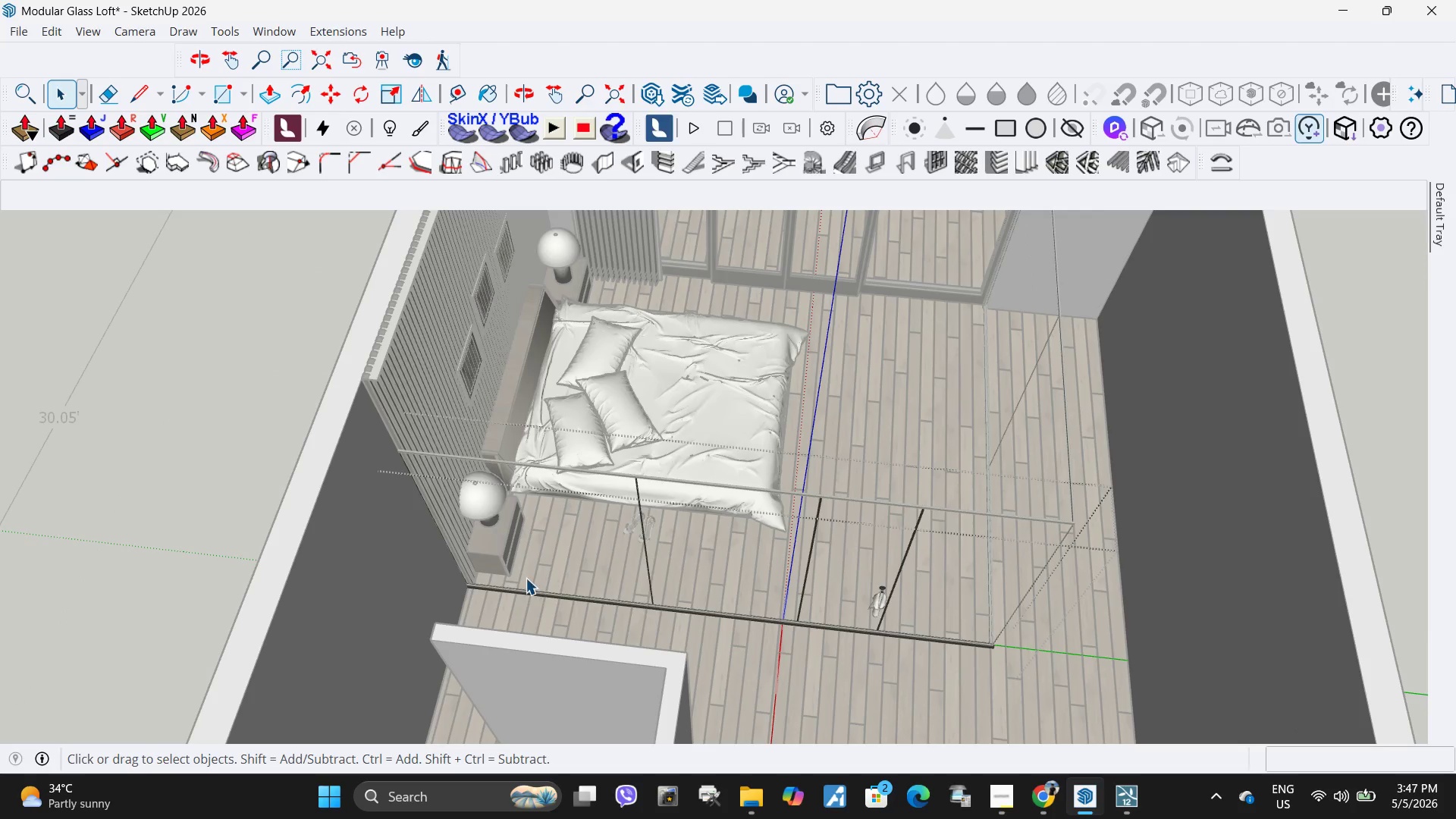 
double_click([526, 578])
 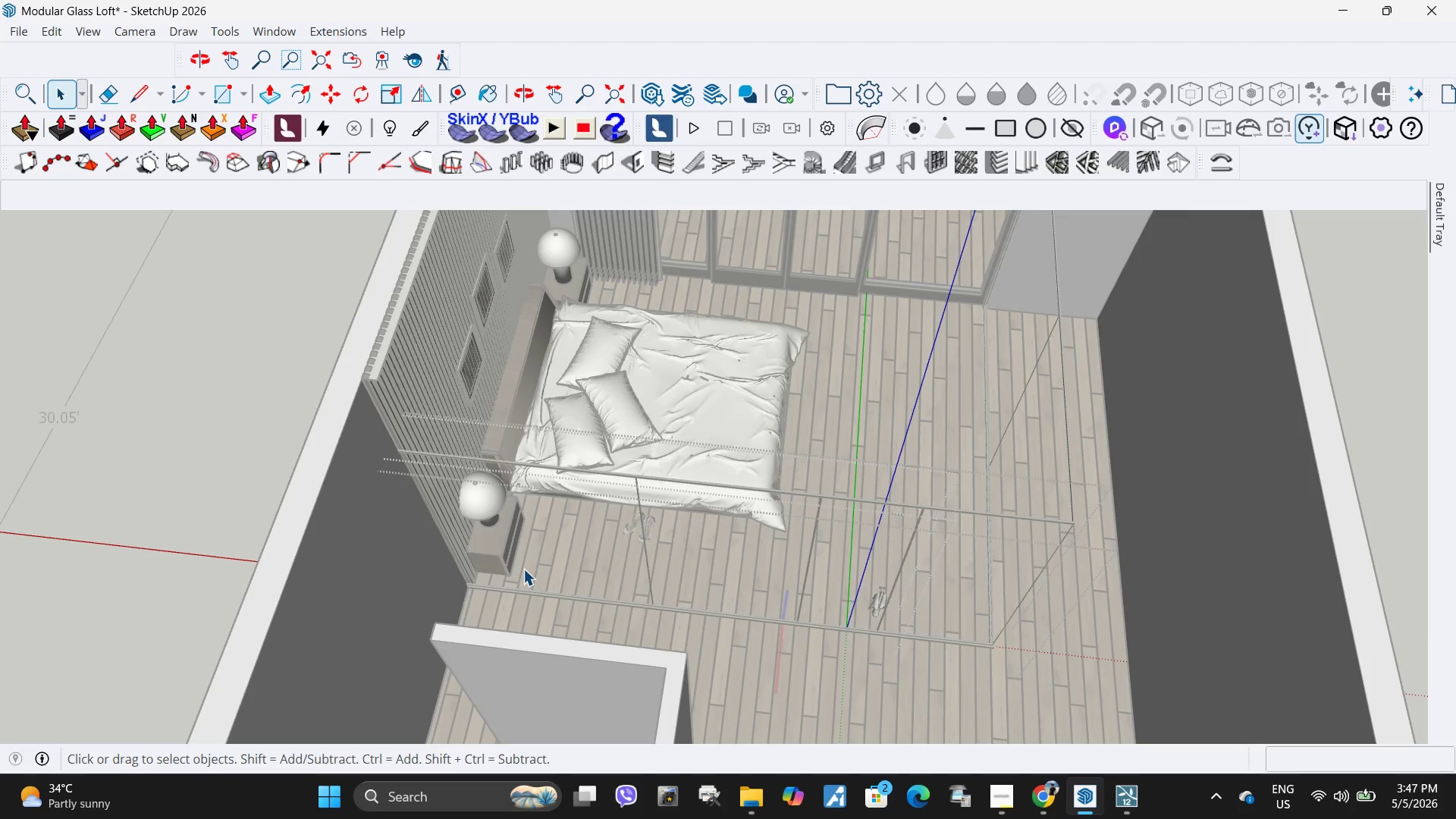 
triple_click([523, 569])
 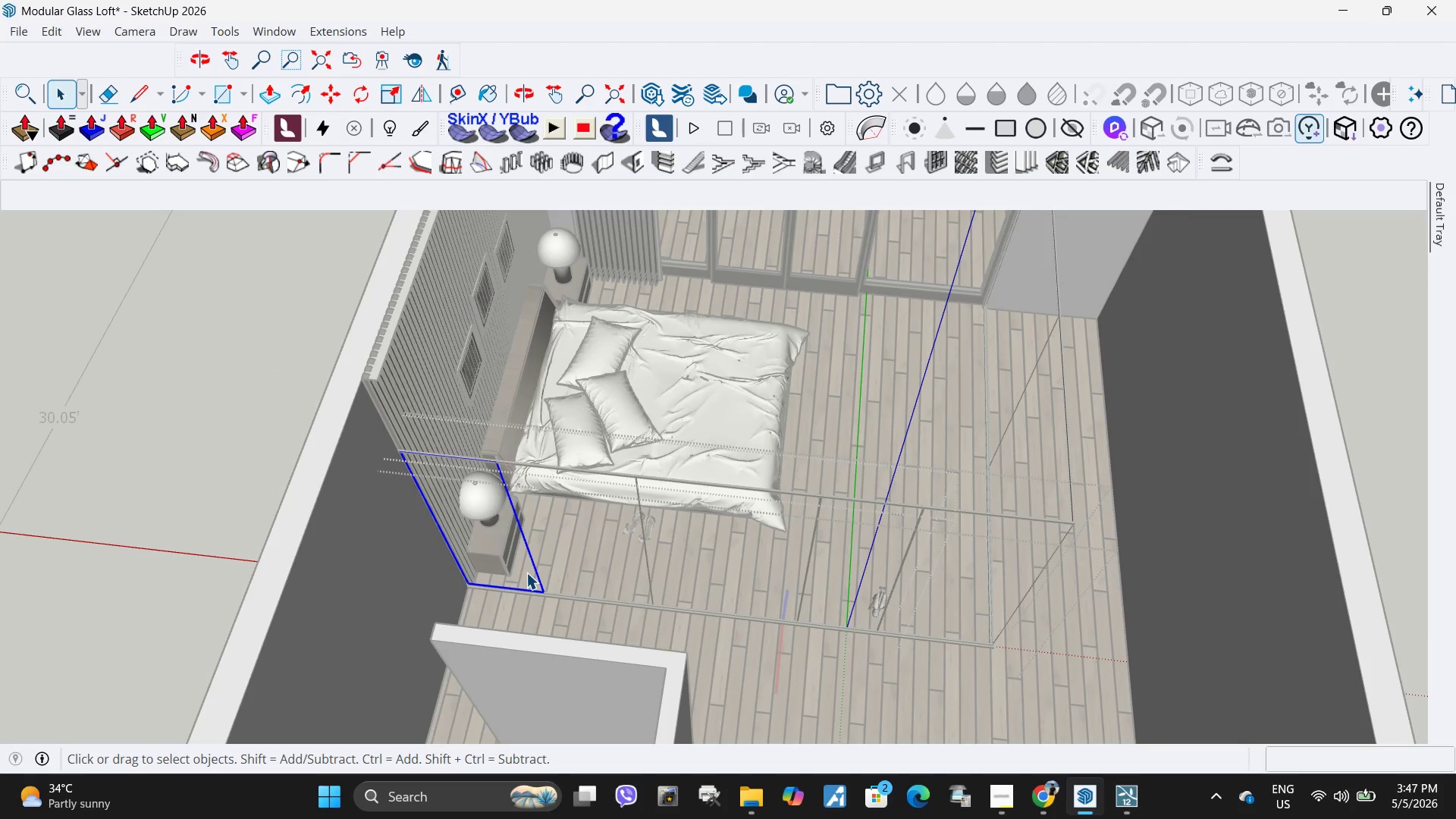 
key(Control+ControlLeft)
 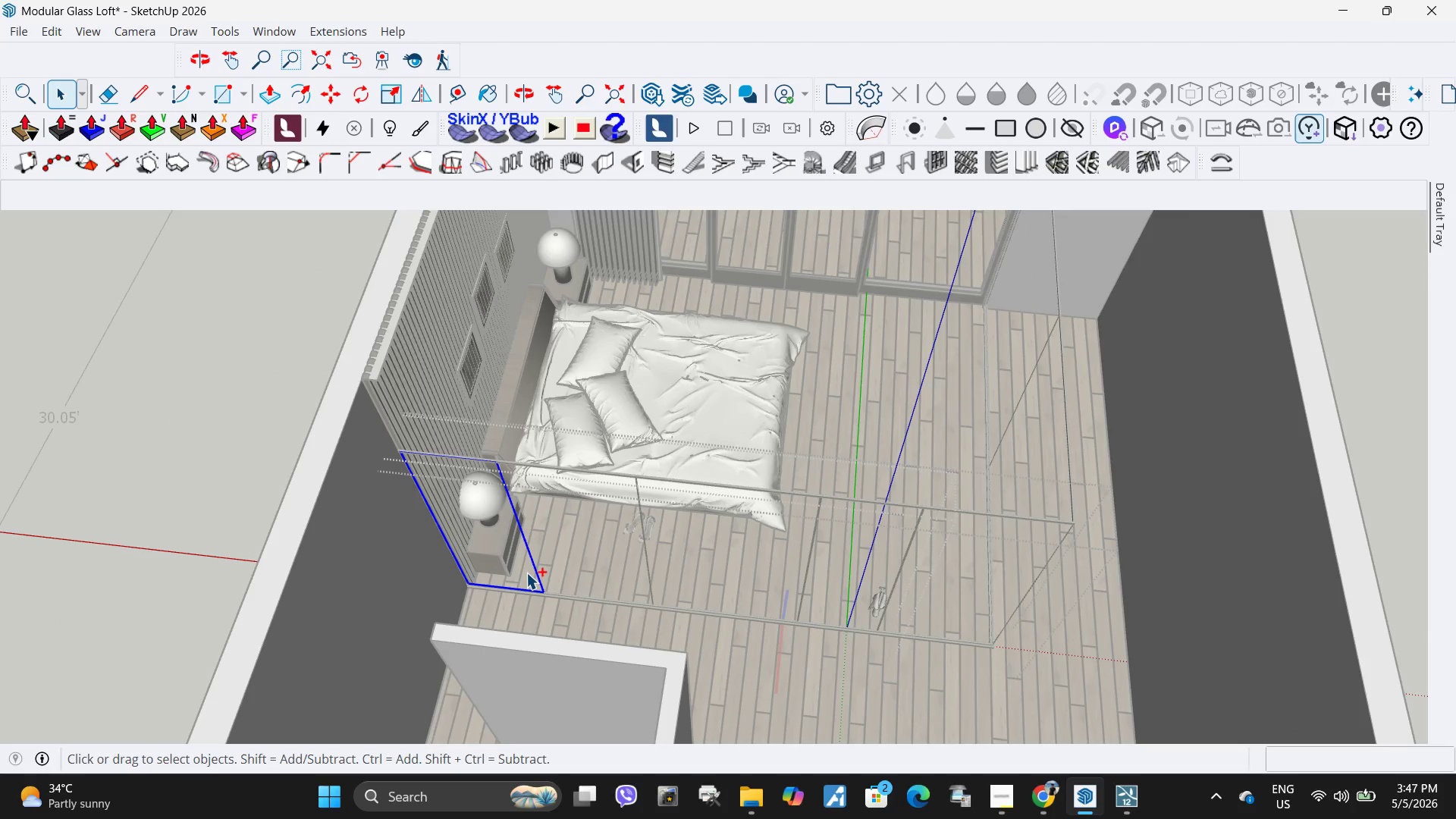 
key(Control+C)
 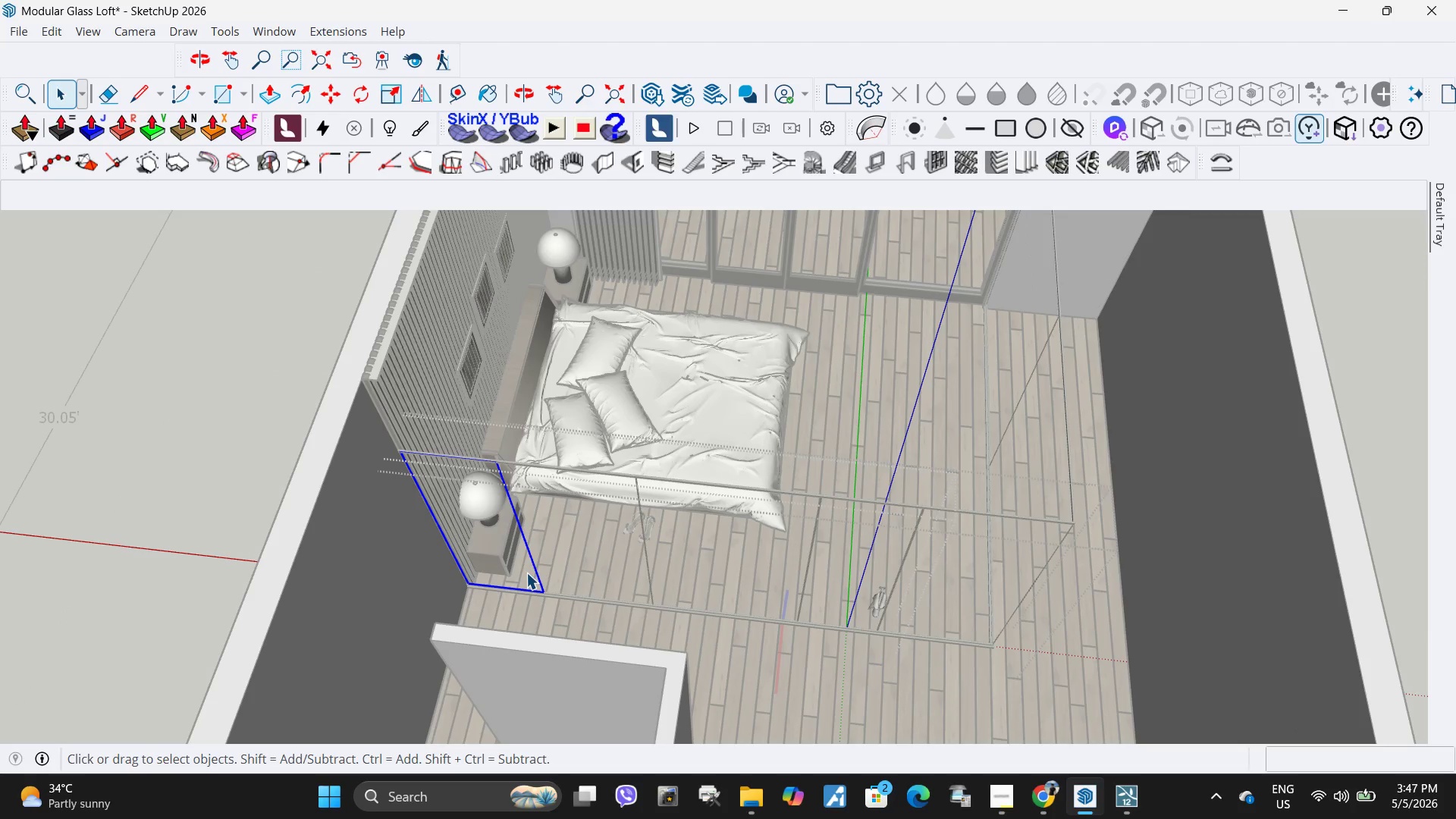 
key(Escape)
 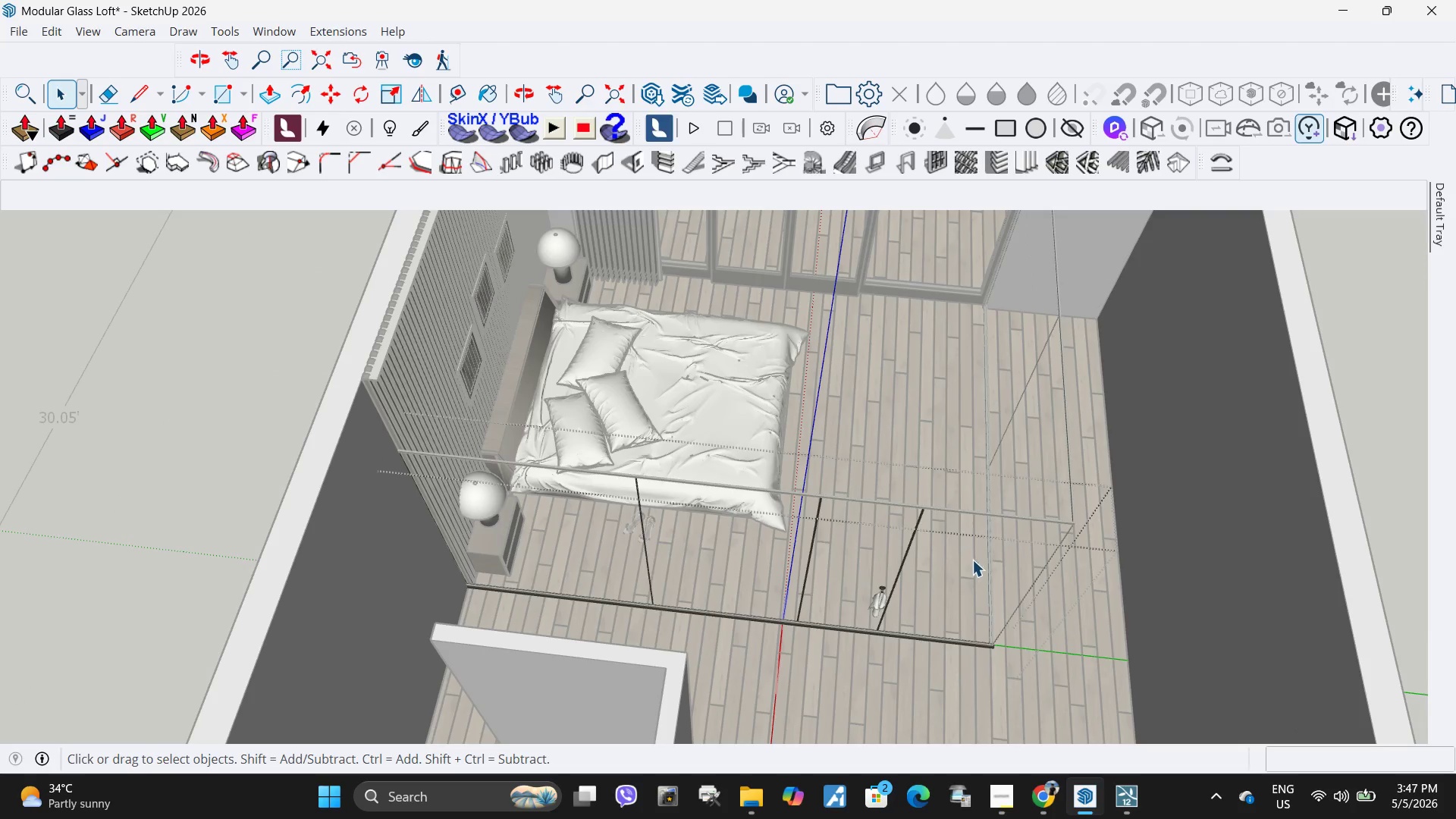 
key(Escape)
 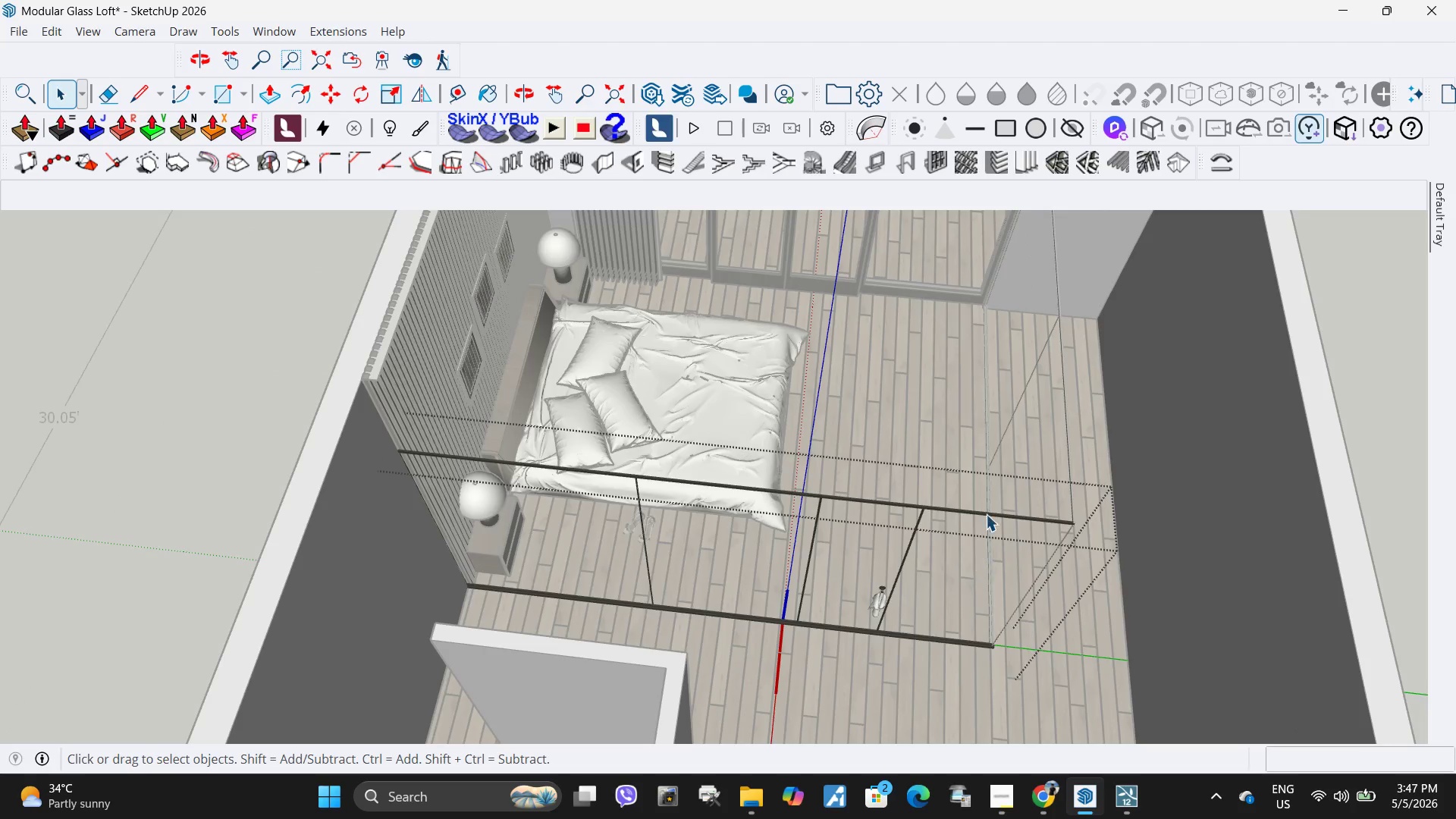 
key(Escape)
 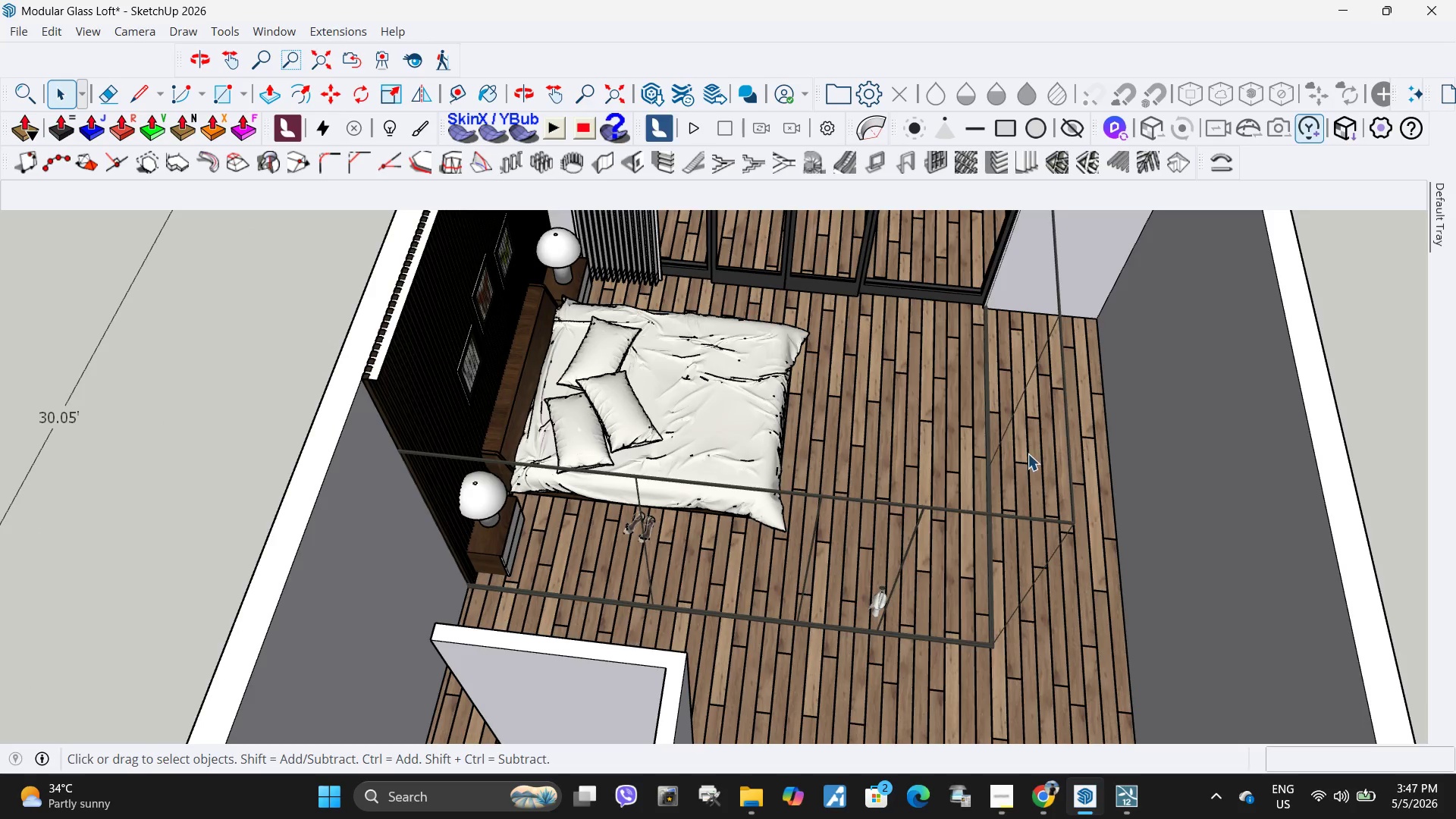 
key(Escape)
 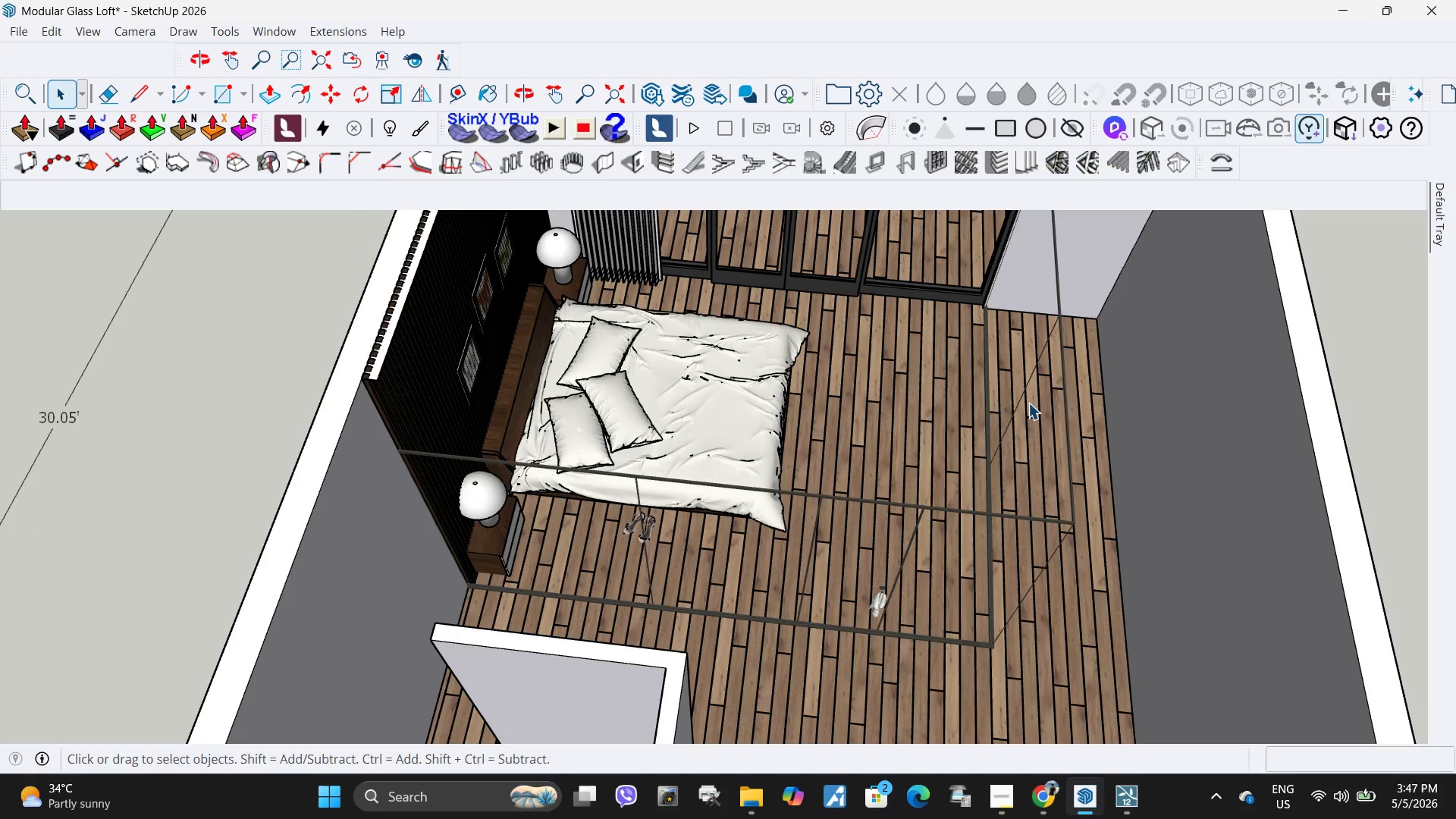 
double_click([1028, 403])
 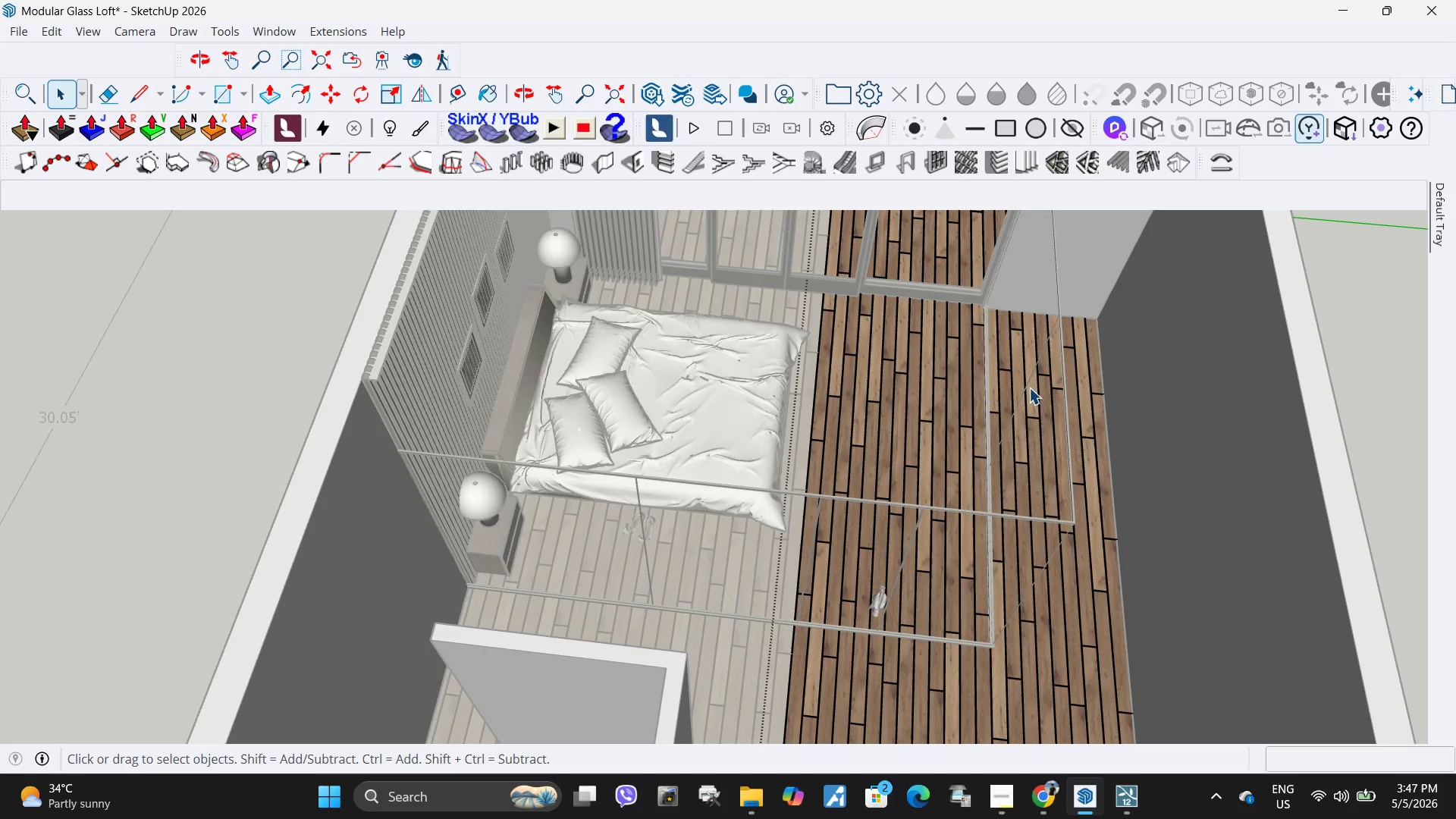 
key(Escape)
 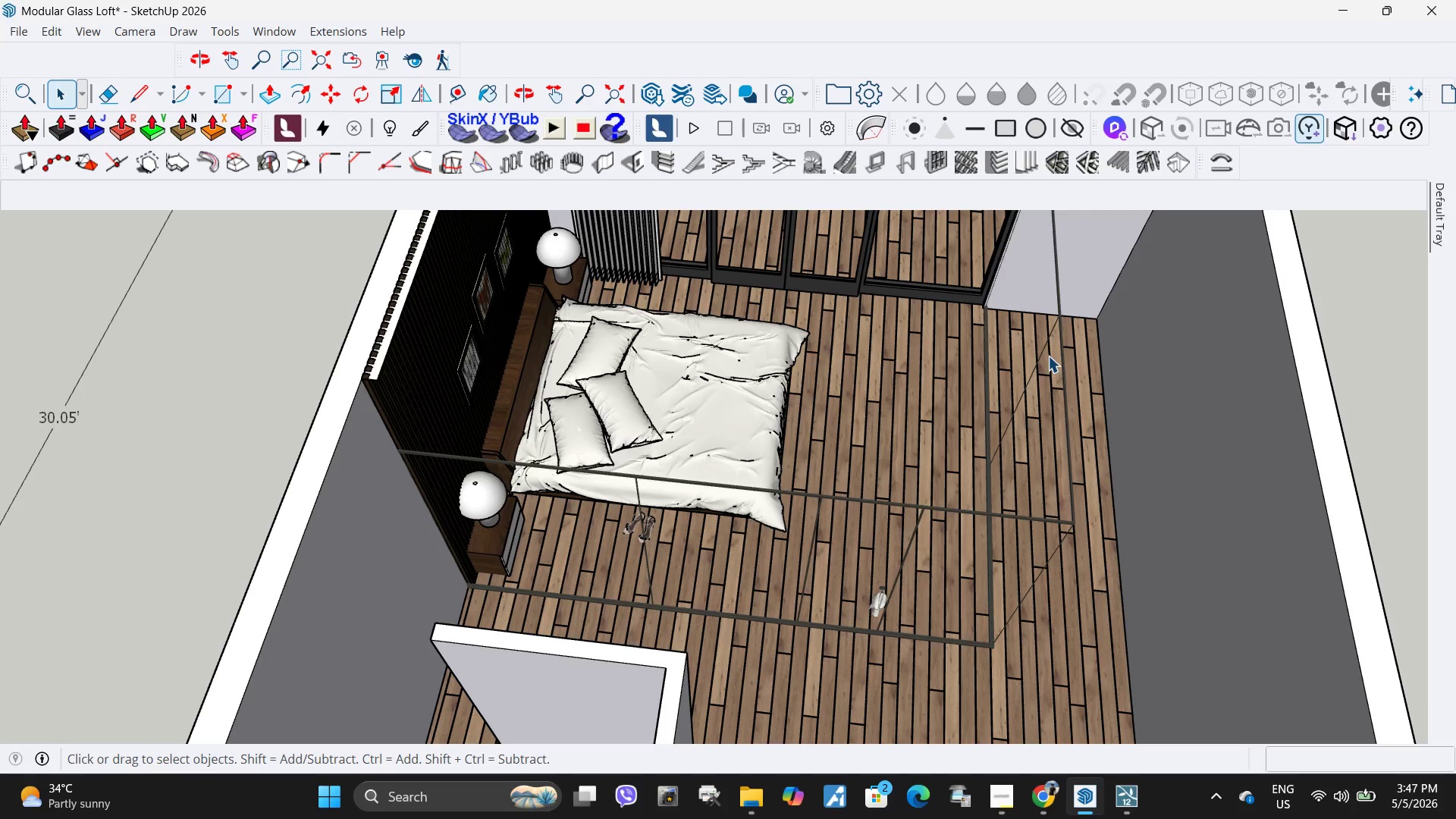 
left_click([1048, 356])
 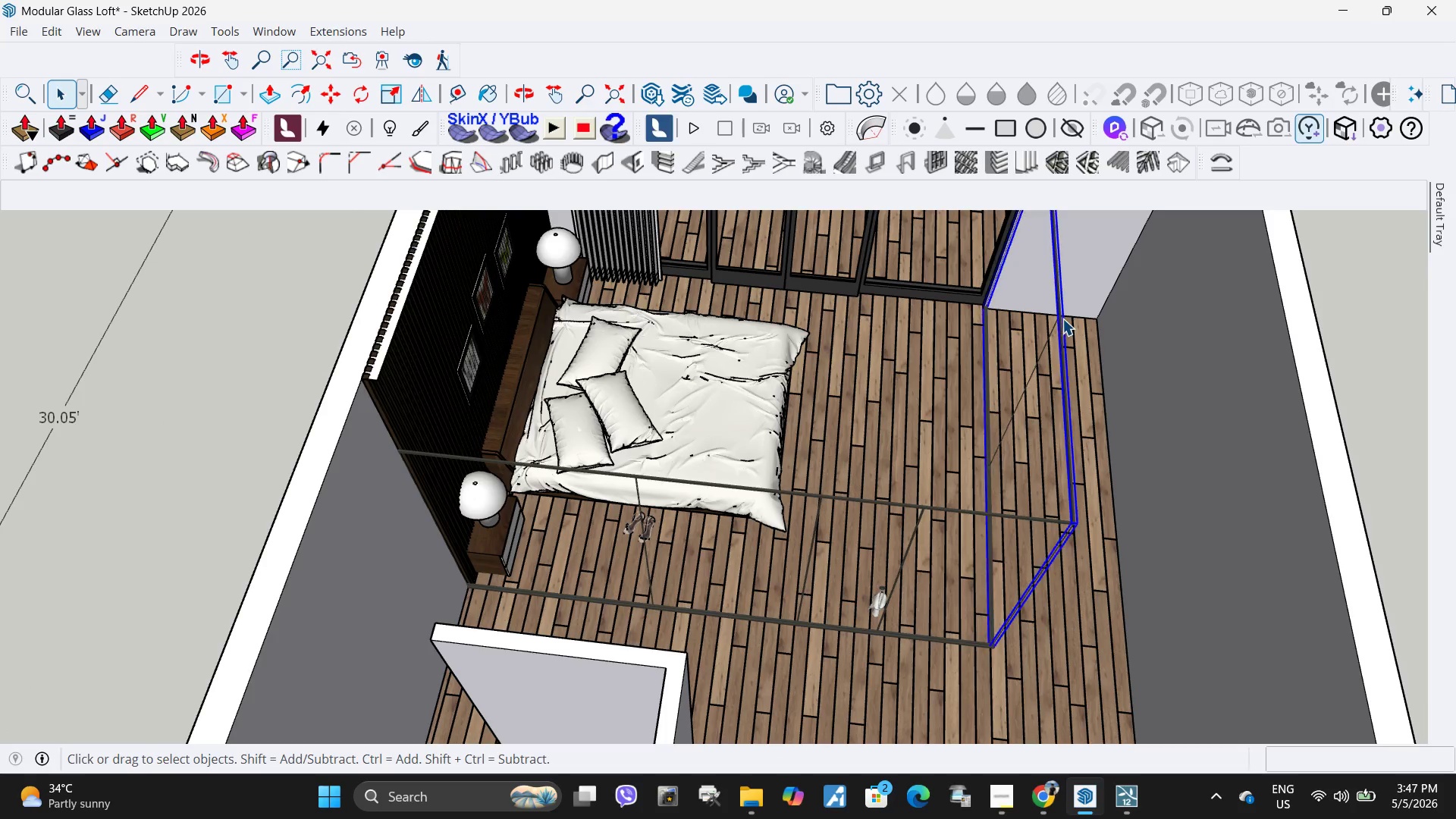 
double_click([1062, 318])
 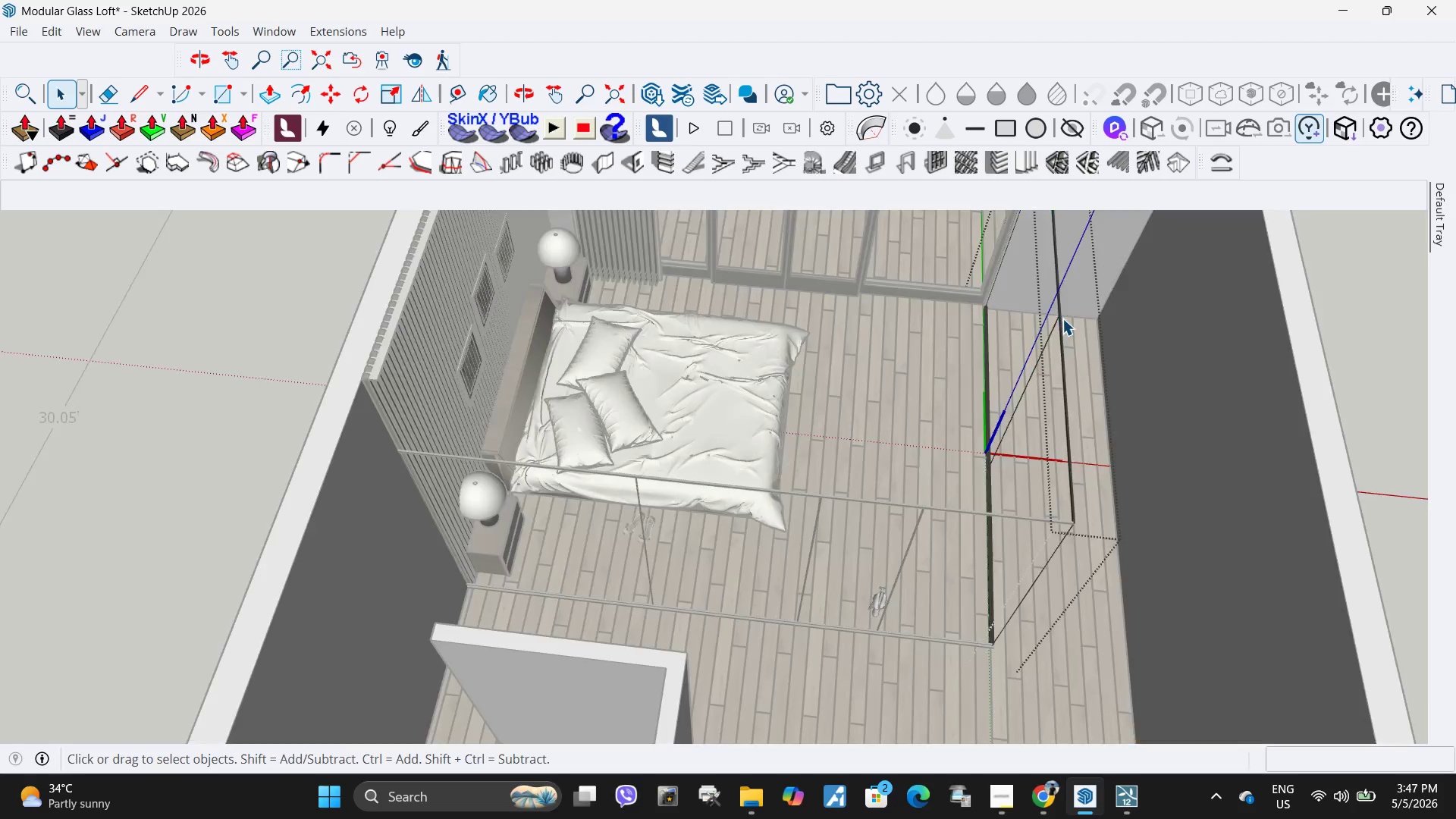 
triple_click([1062, 318])
 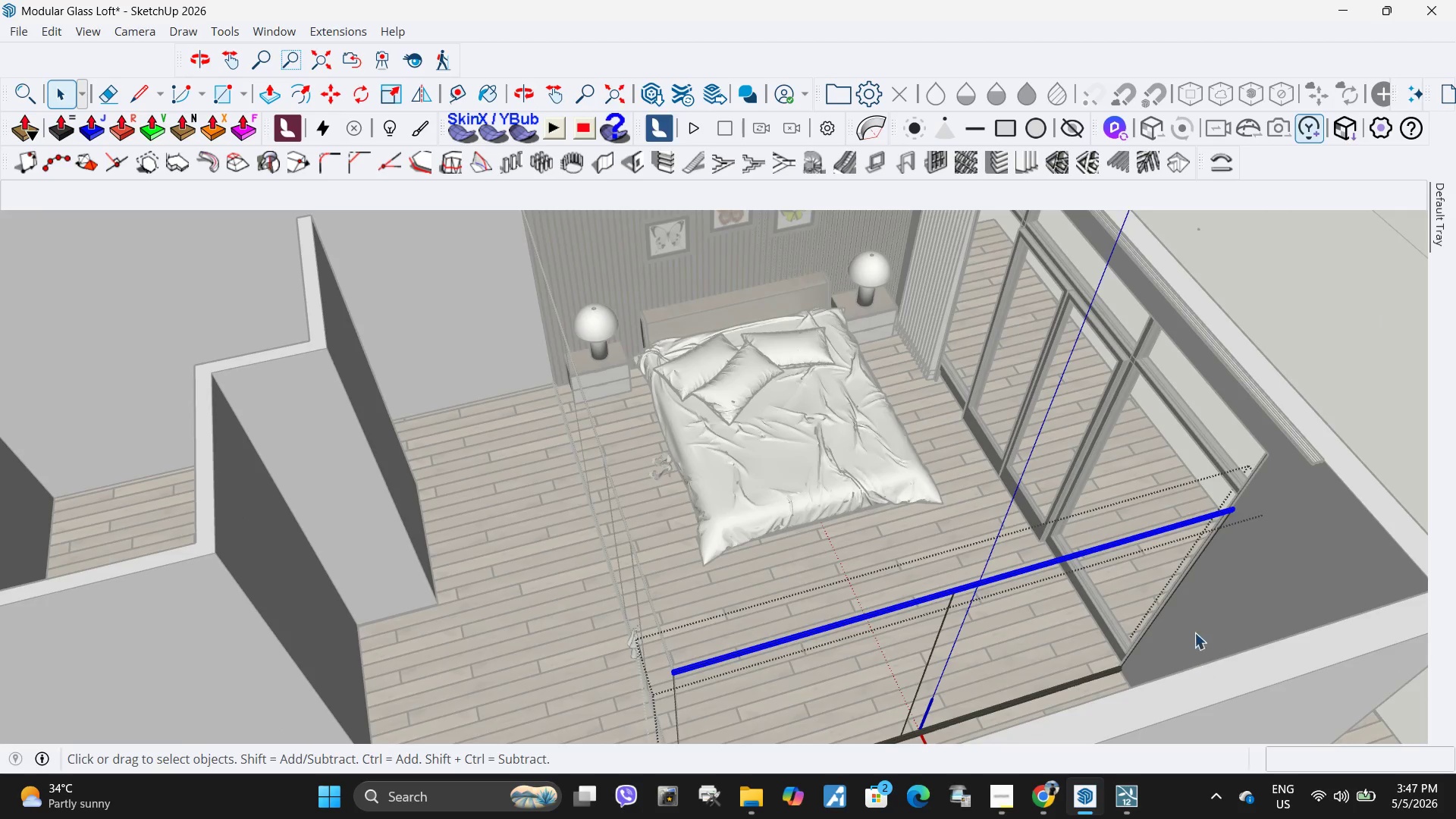 
double_click([1079, 607])
 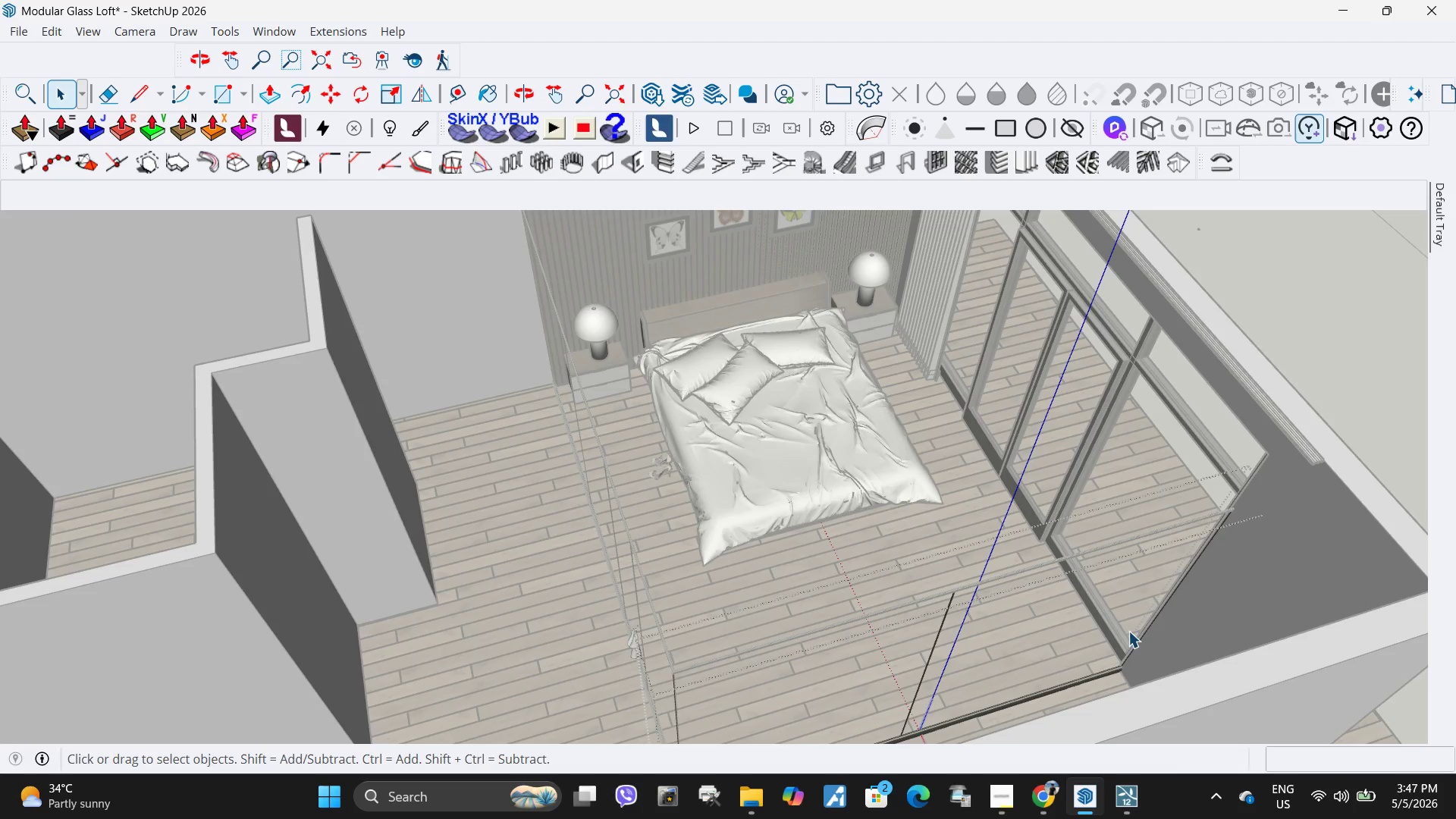 
double_click([1126, 631])
 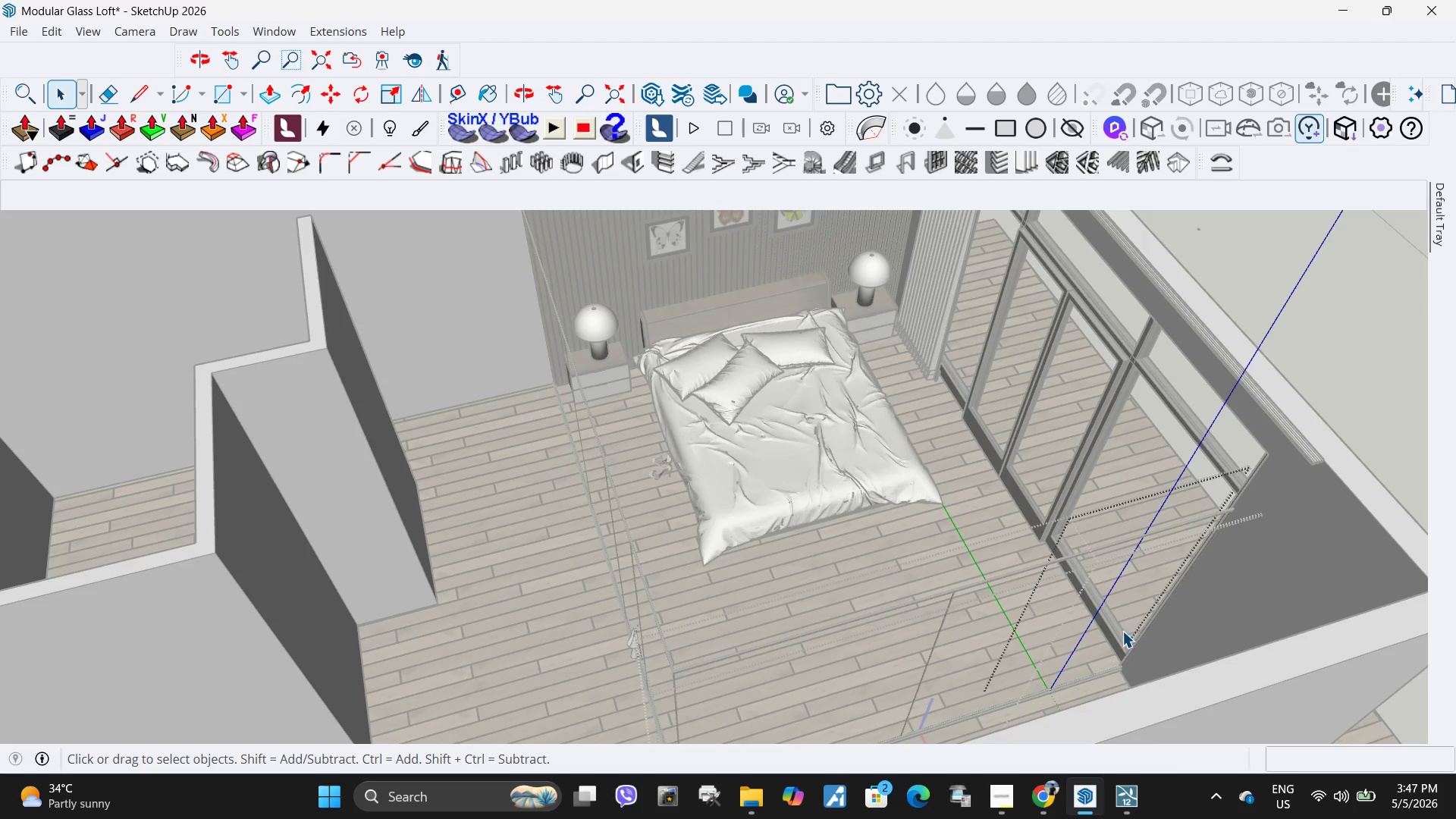 
key(Escape)
 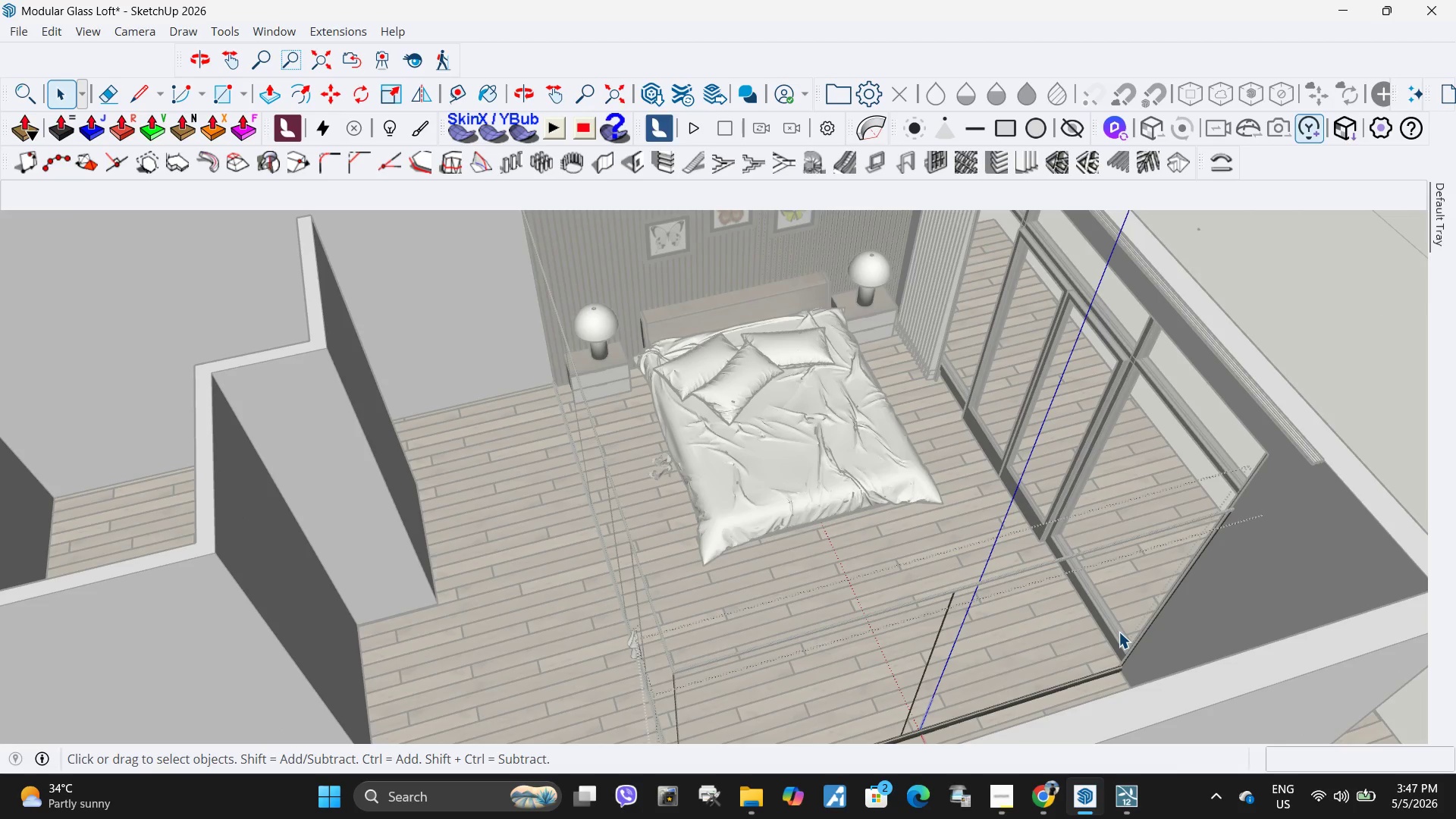 
left_click([1119, 632])
 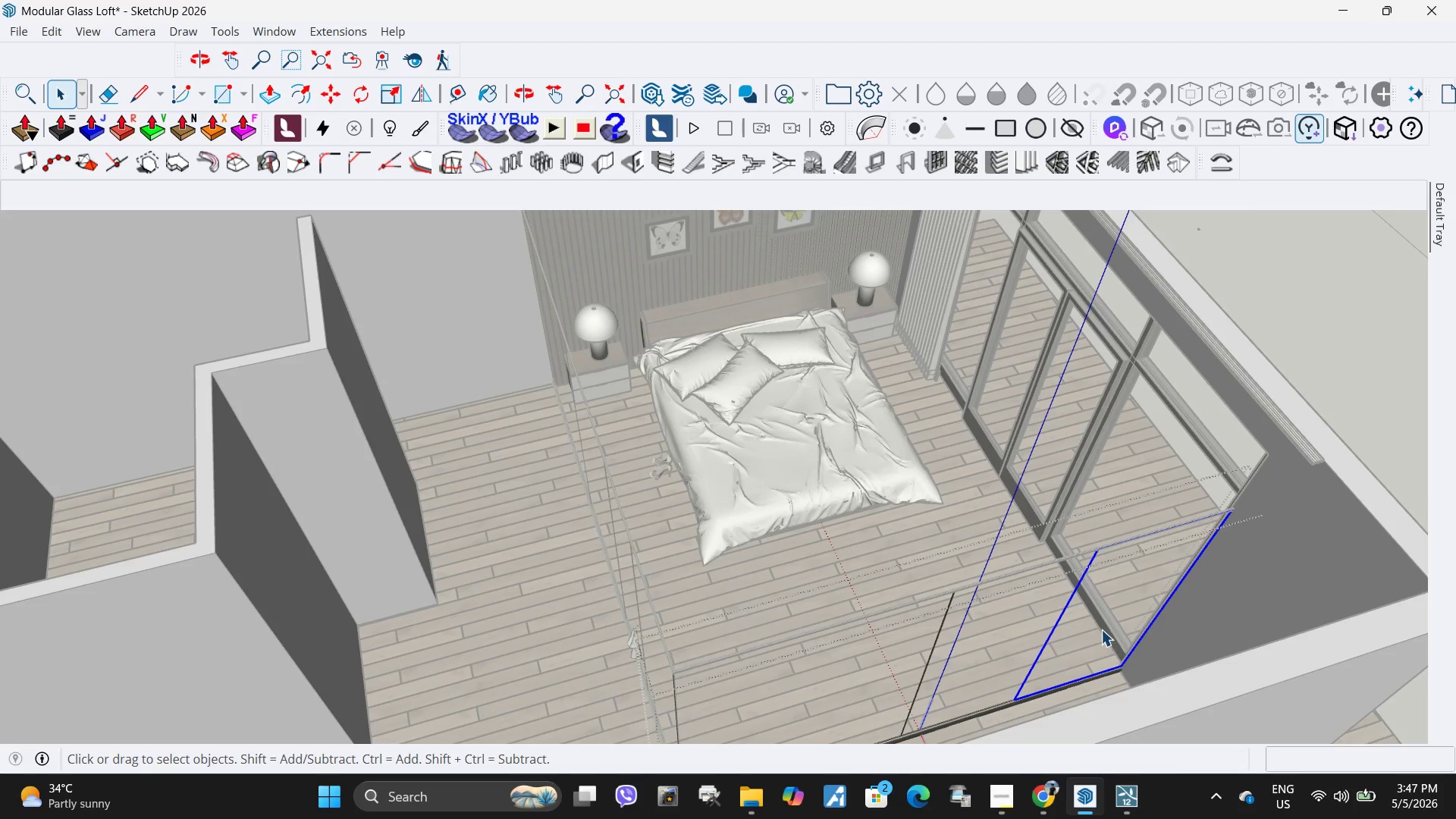 
right_click([1101, 629])
 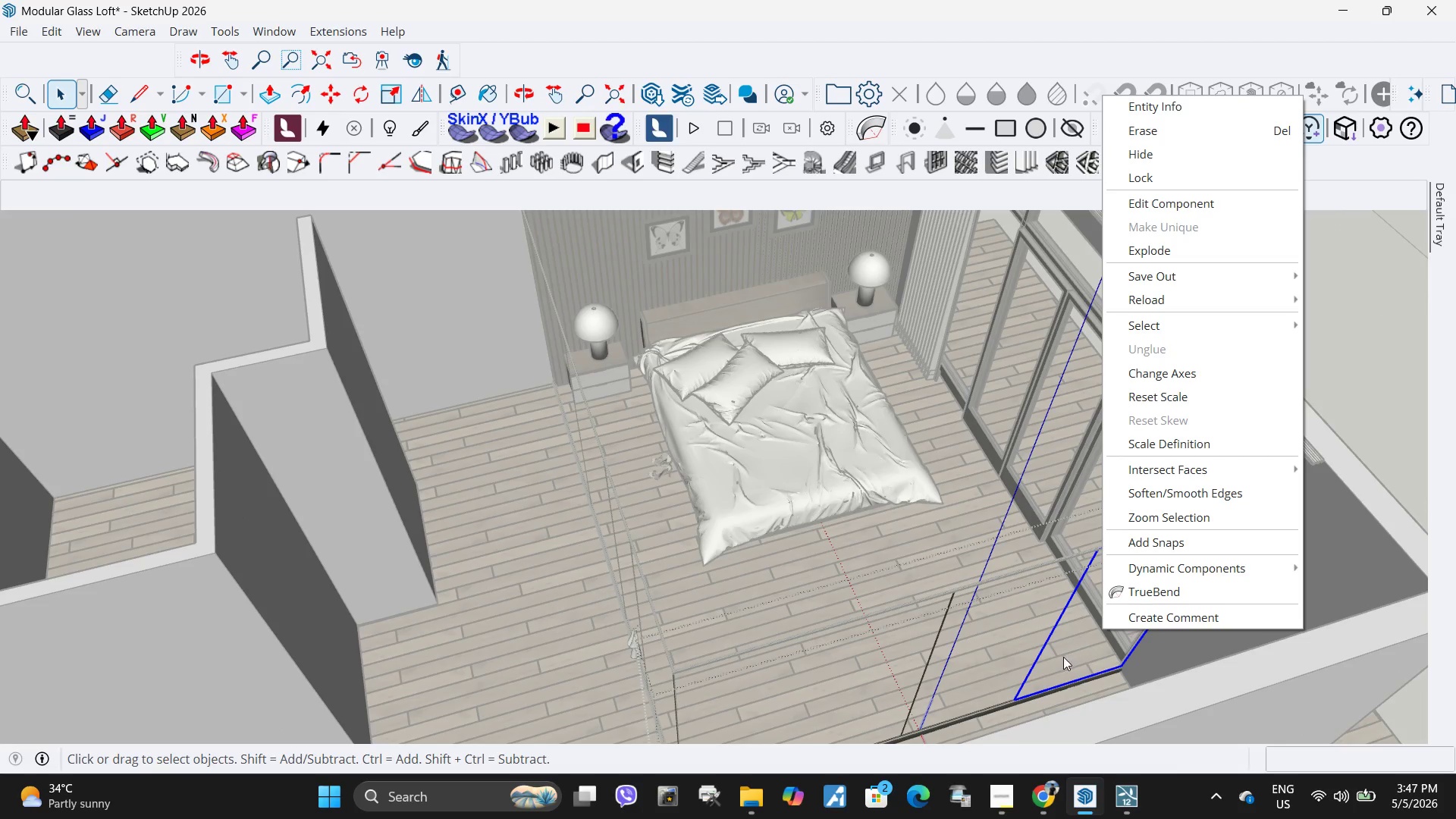 
left_click([1063, 666])
 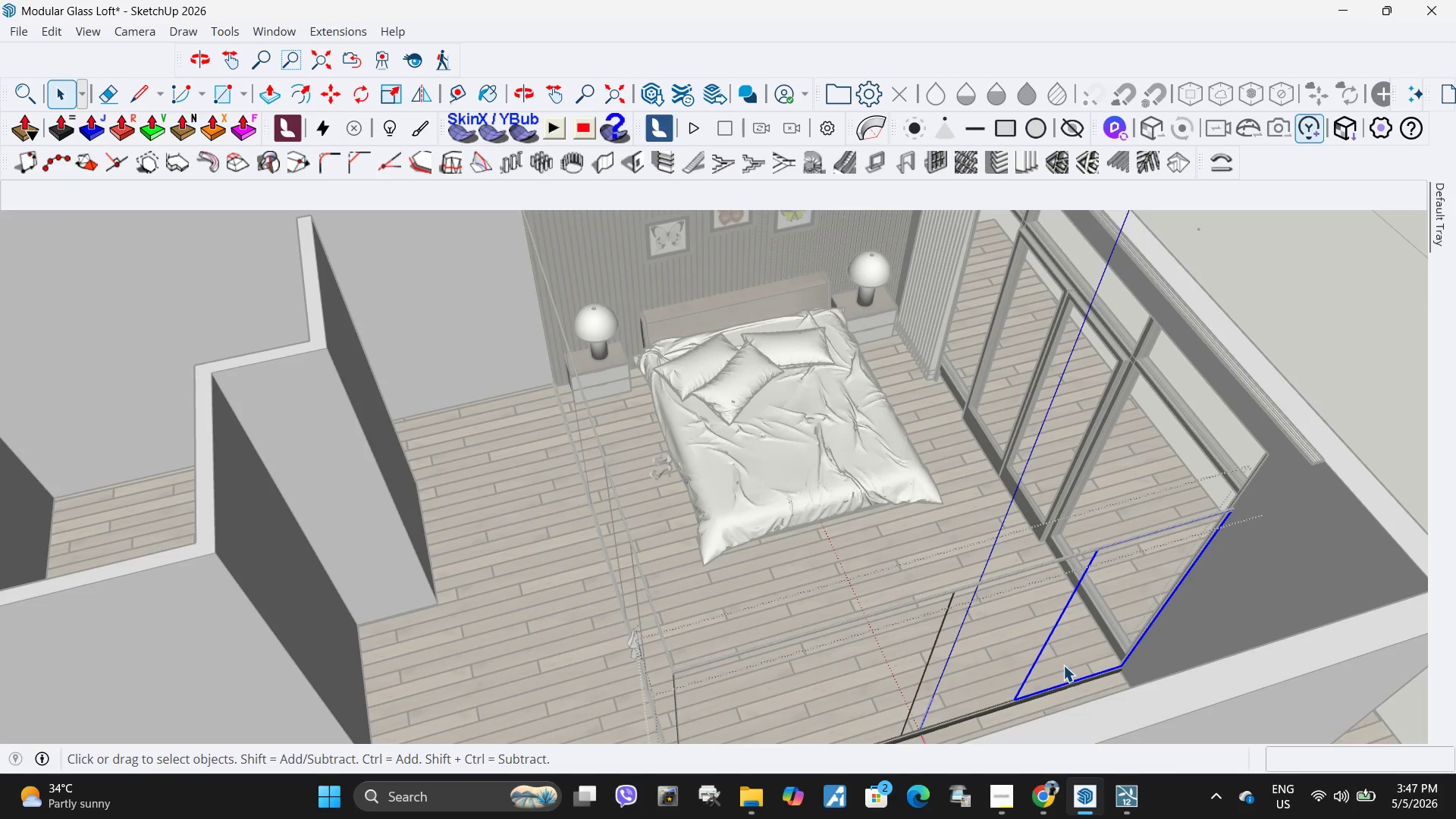 
scroll: coordinate [1074, 674], scroll_direction: up, amount: 4.0
 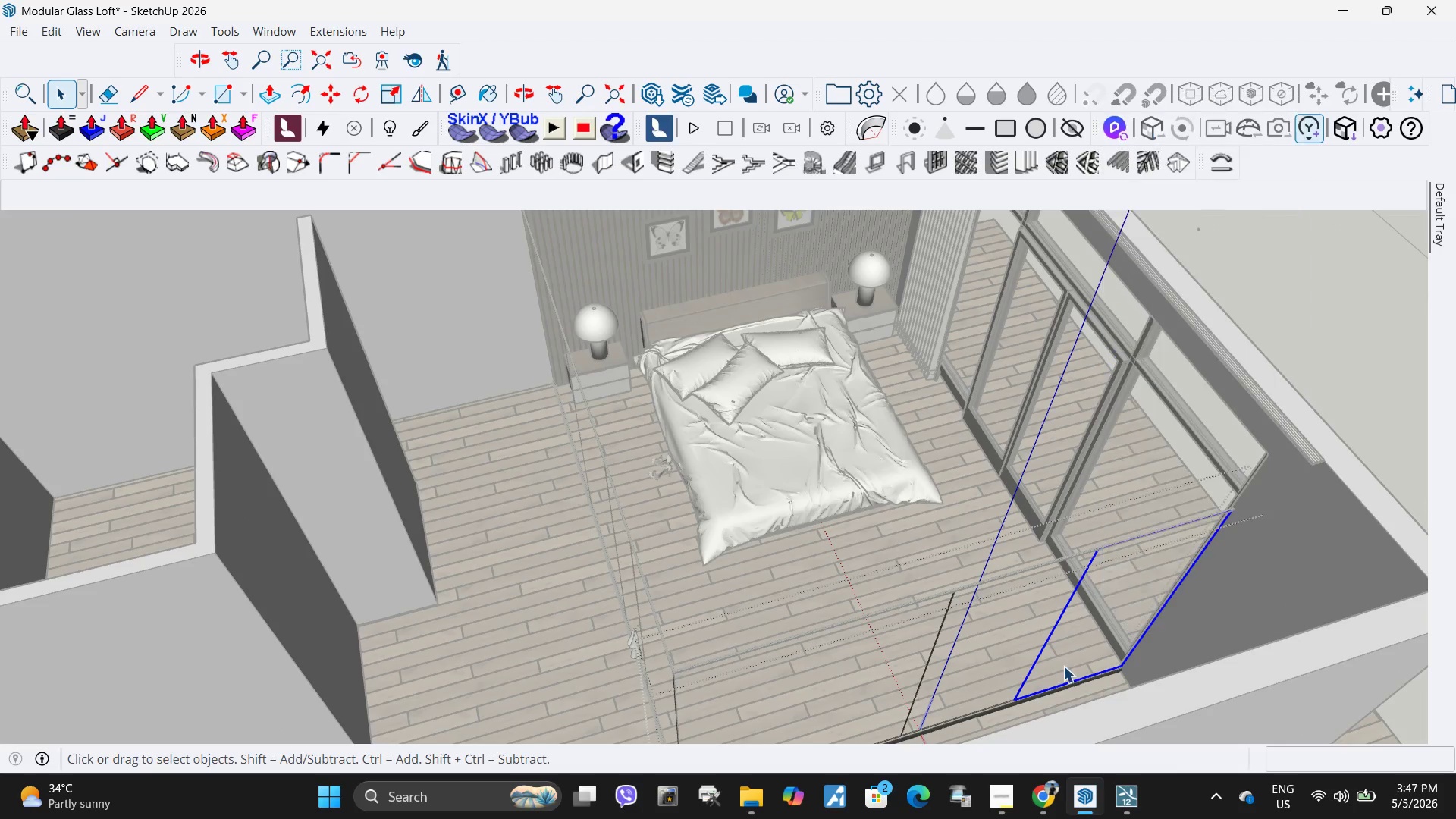 
right_click([1063, 665])
 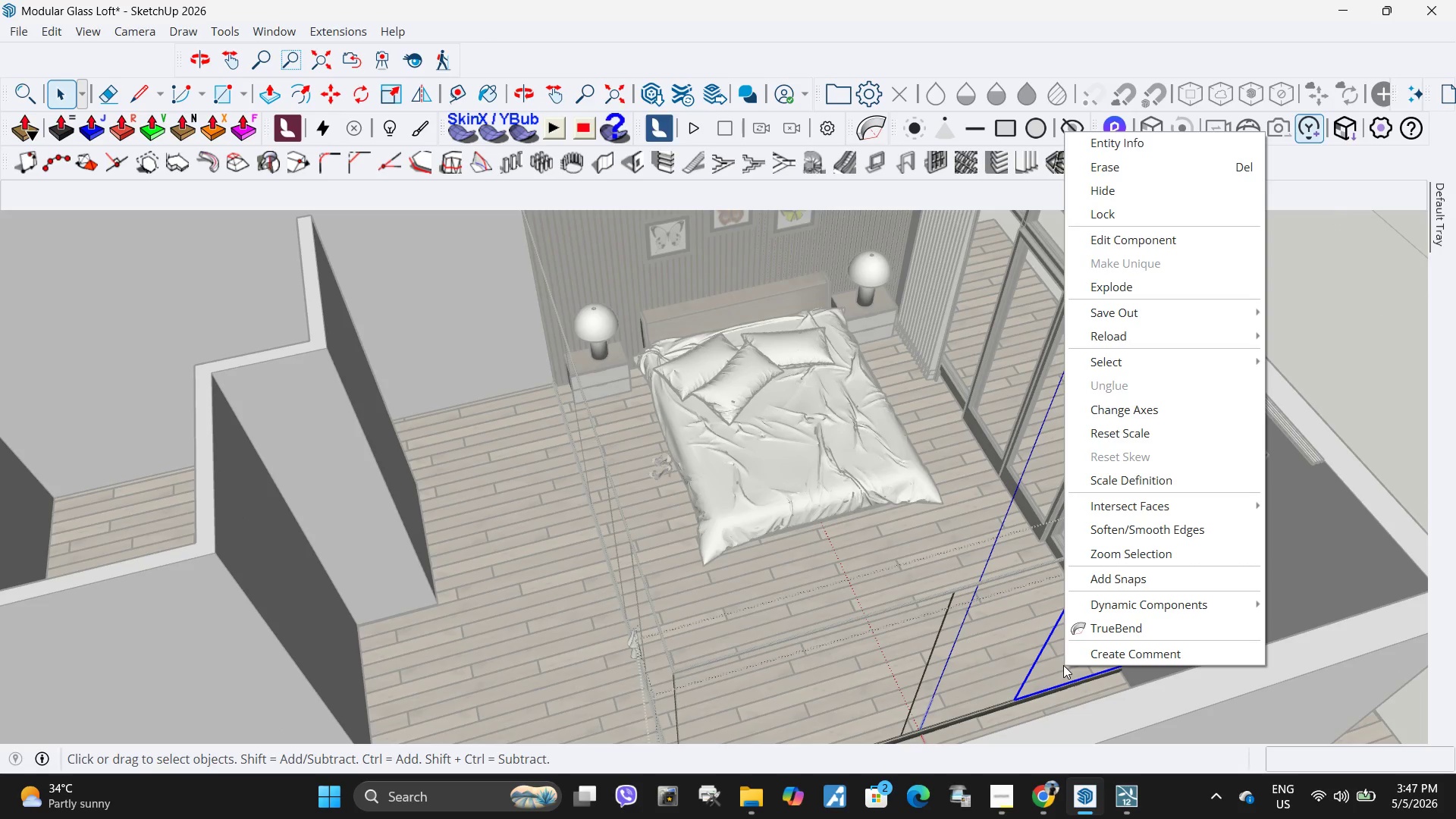 
key(Escape)
 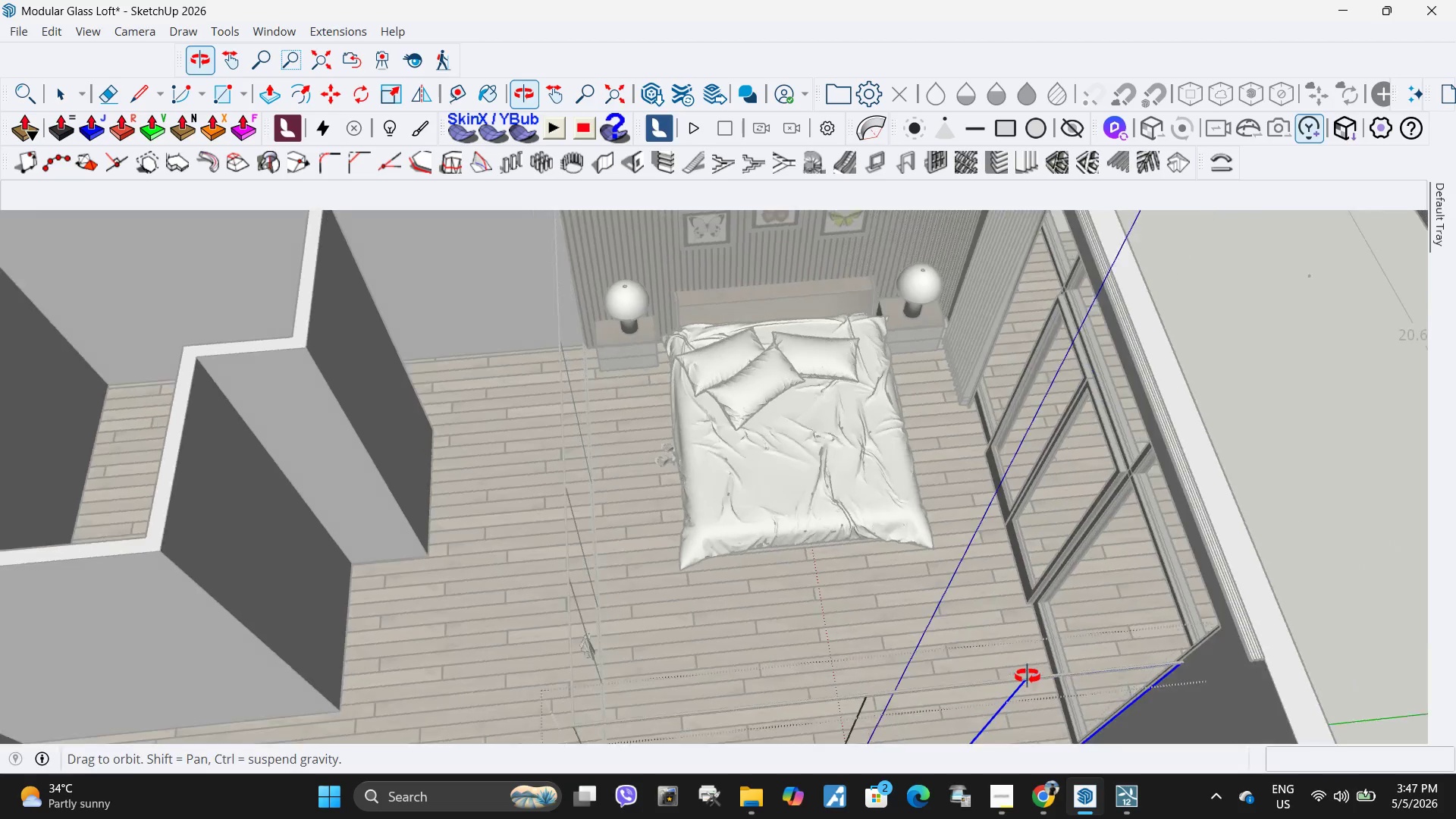 
key(M)
 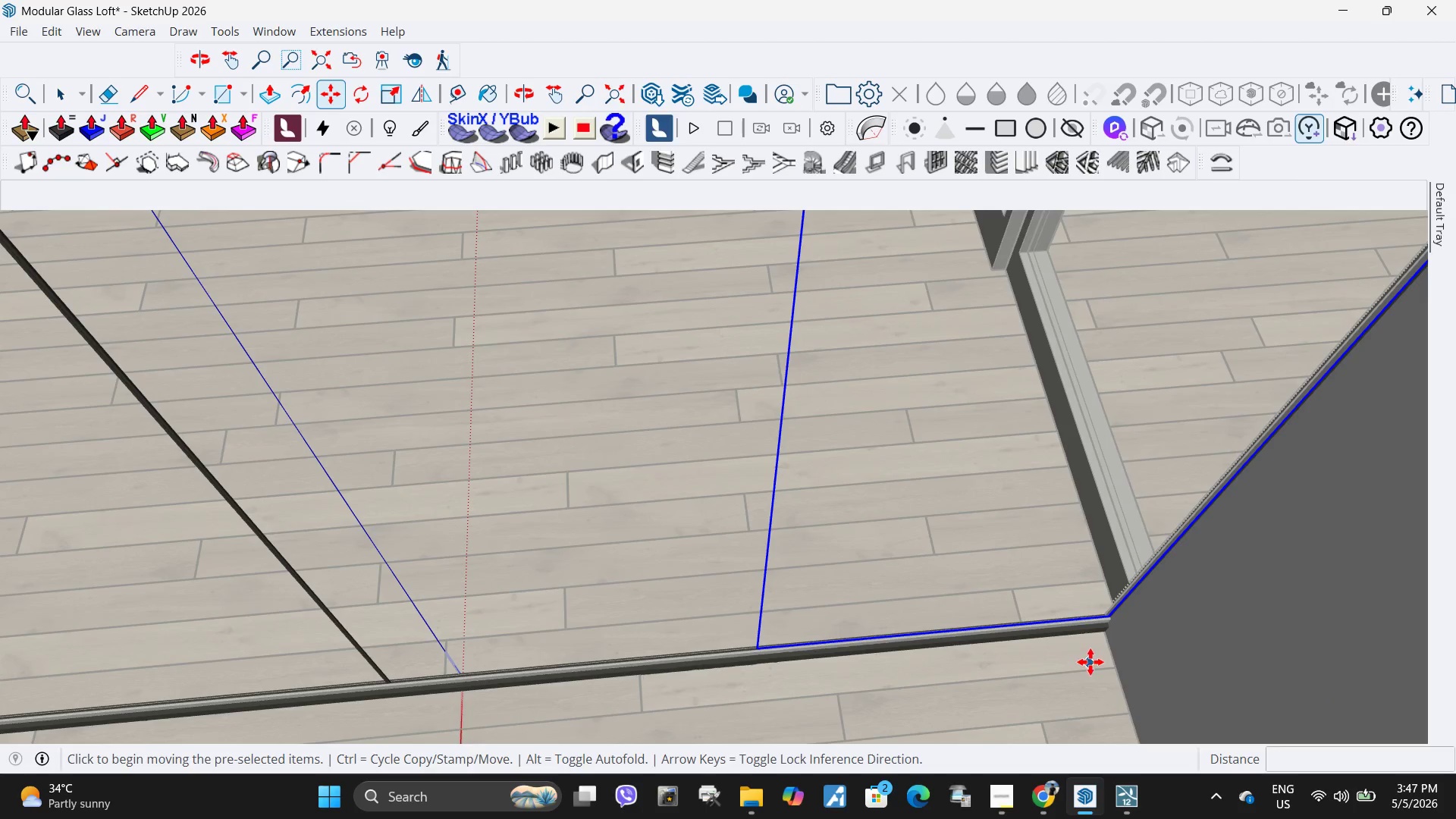 
scroll: coordinate [1013, 705], scroll_direction: up, amount: 10.0
 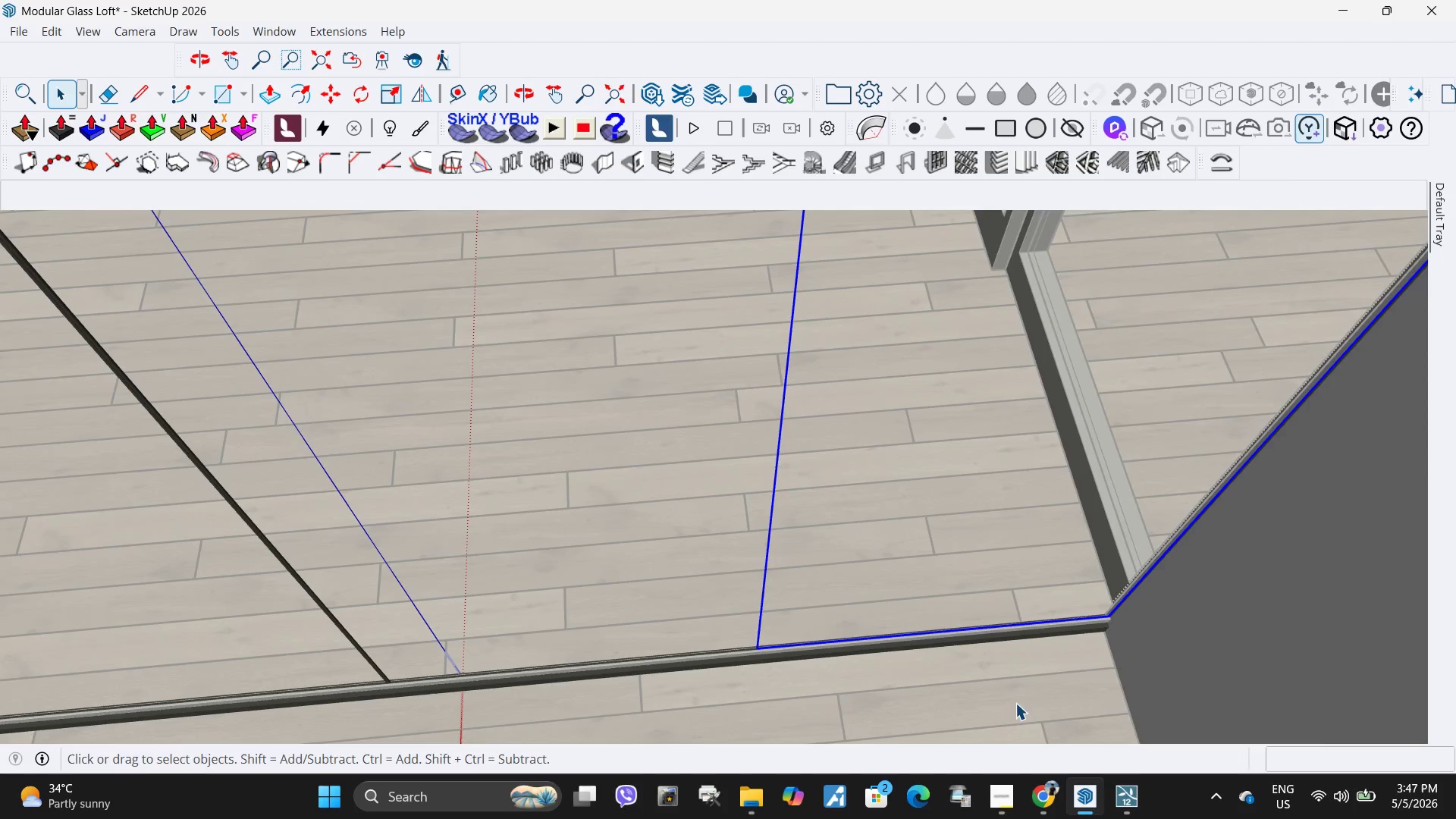 
key(Control+ControlLeft)
 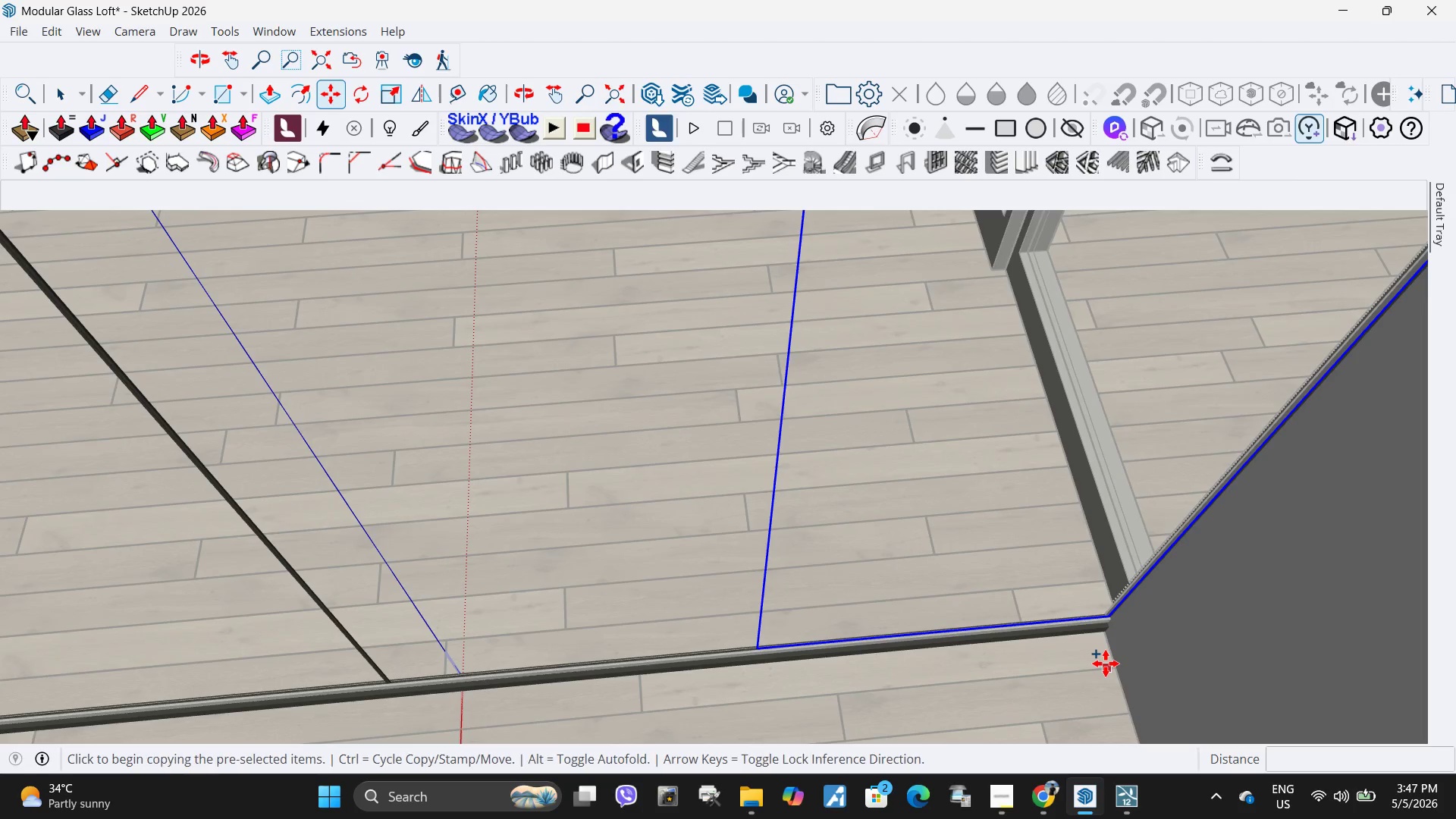 
left_click([1106, 664])
 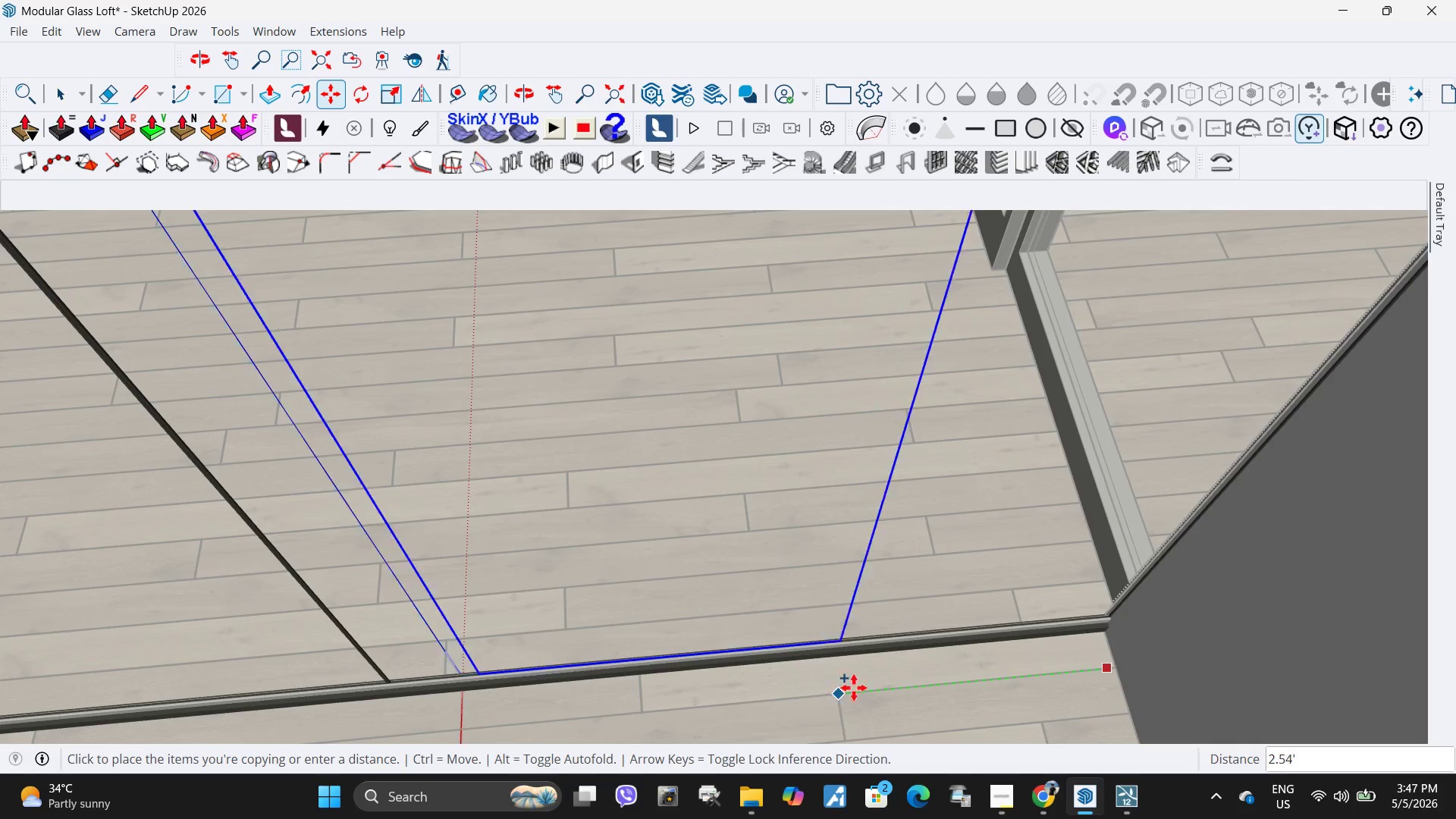 
key(Escape)
 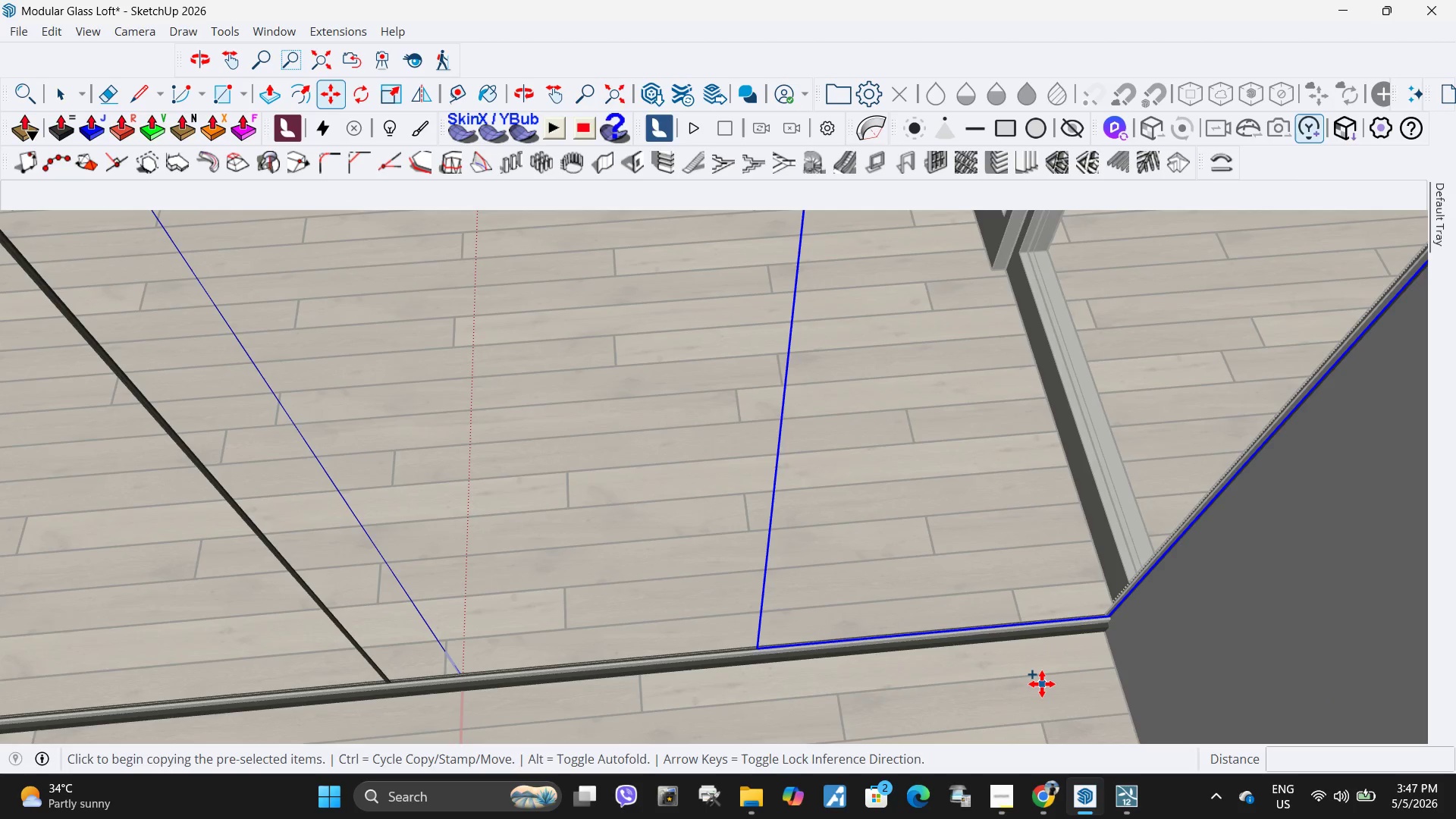 
key(M)
 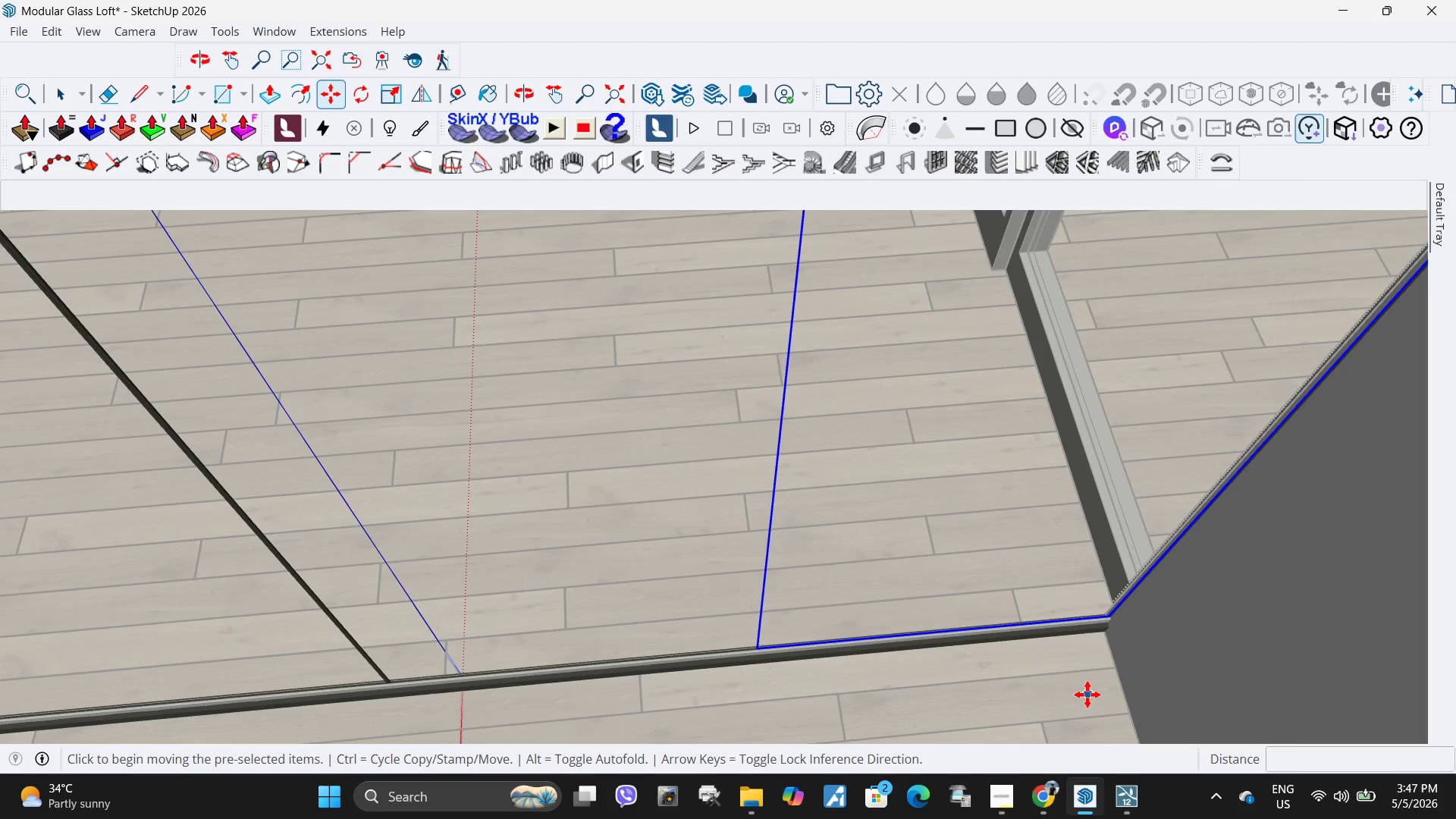 
key(Control+ControlLeft)
 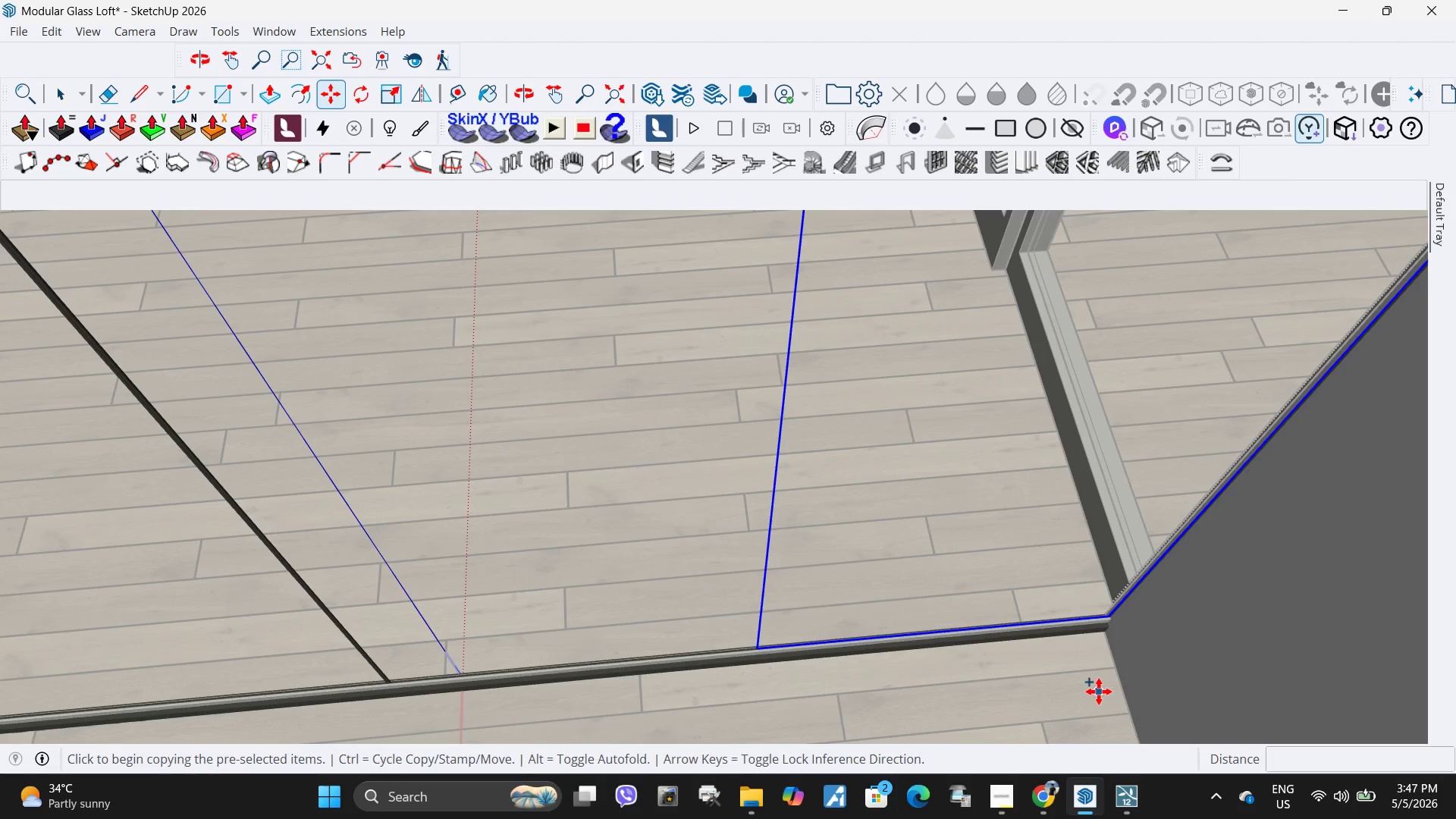 
left_click([1099, 692])
 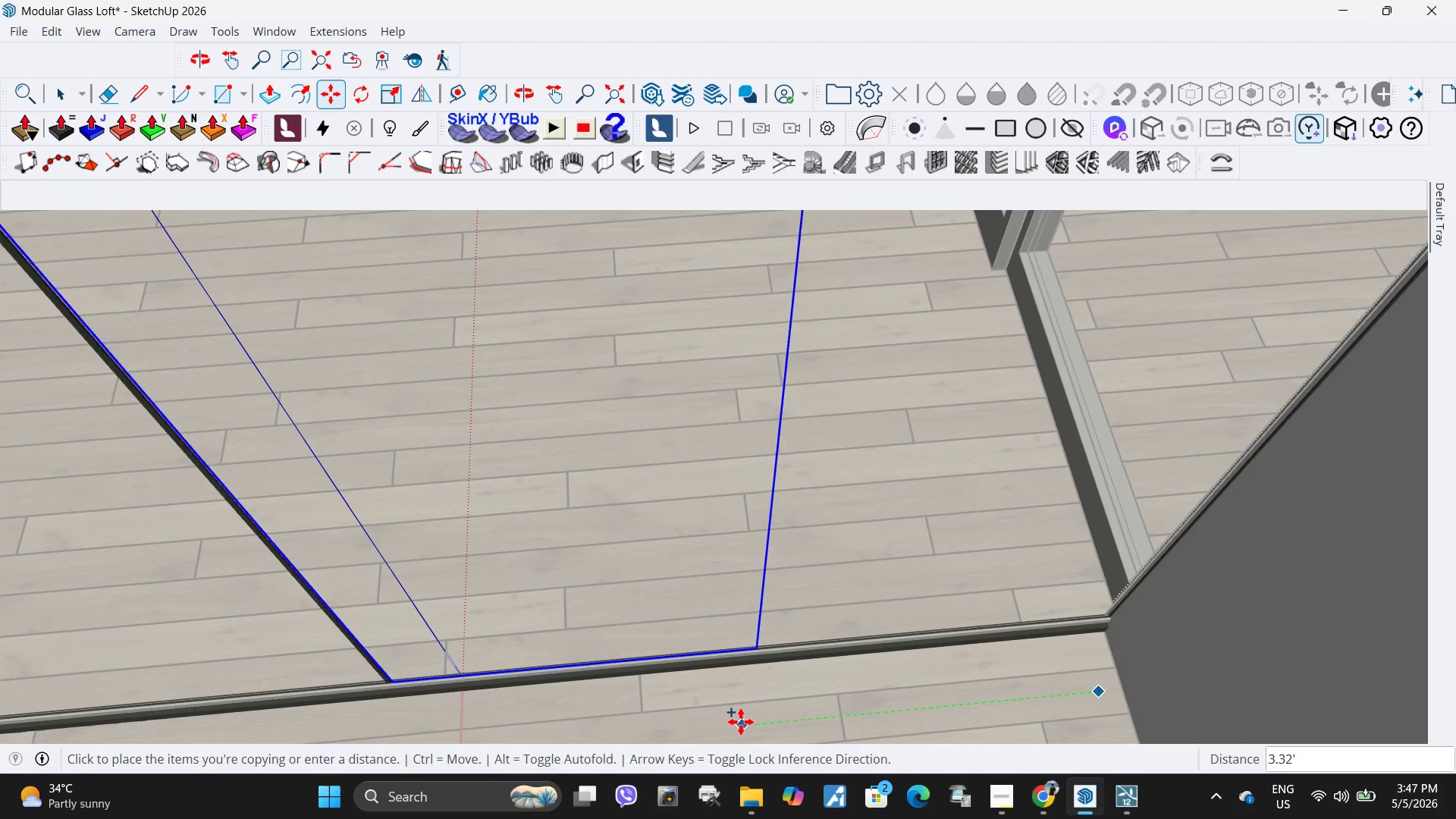 
left_click([740, 722])
 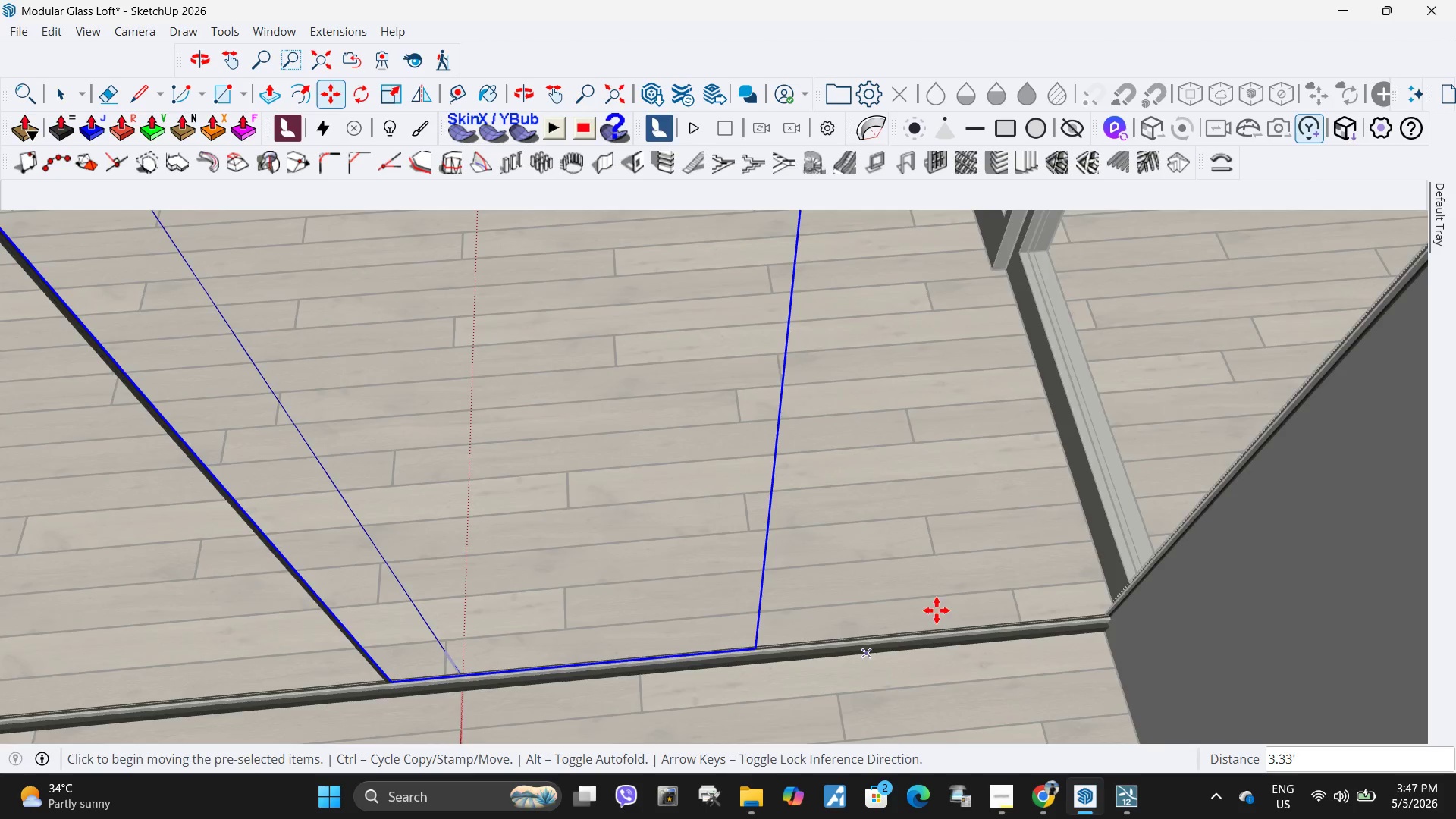 
scroll: coordinate [986, 578], scroll_direction: down, amount: 6.0
 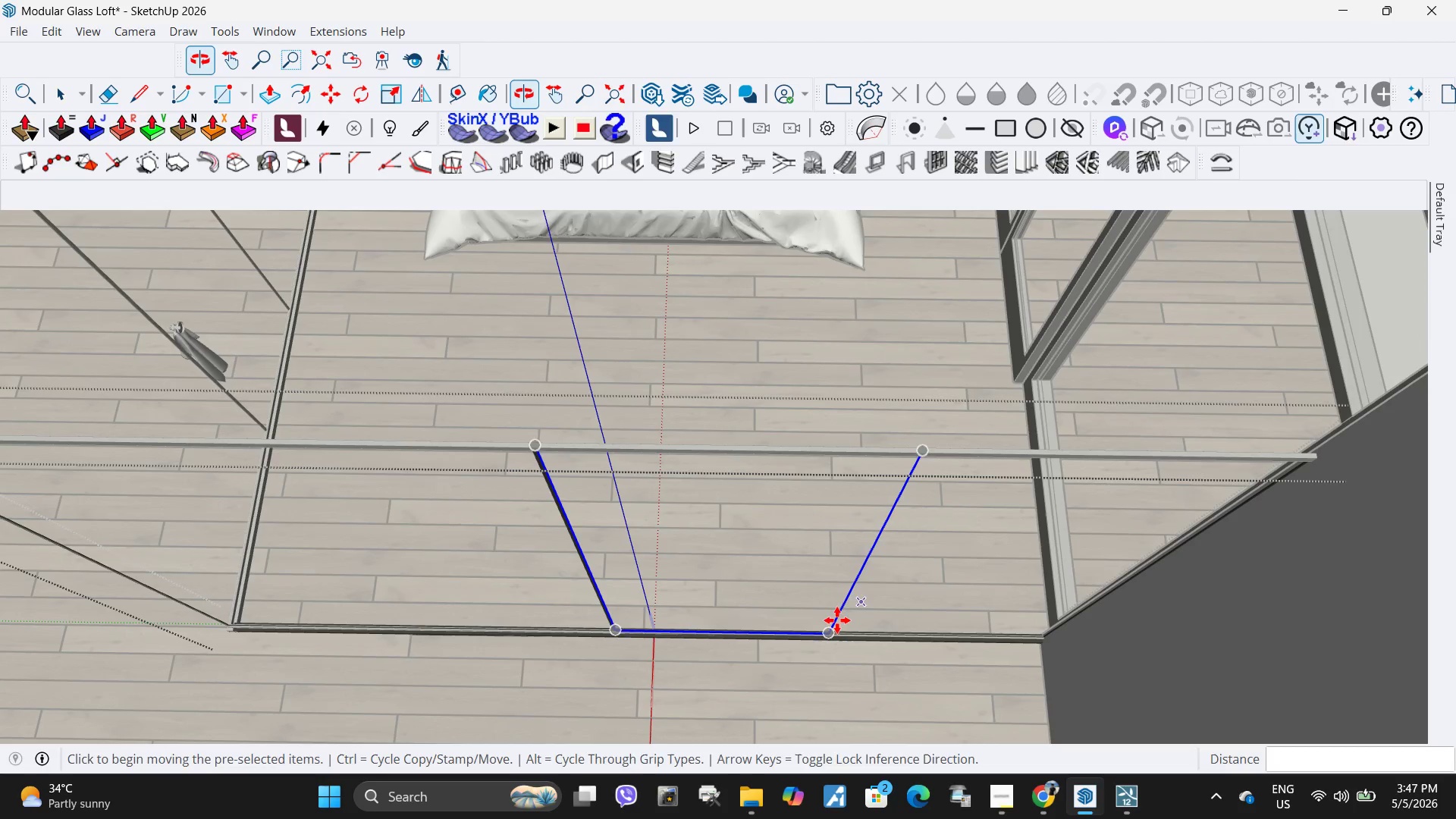 
key(M)
 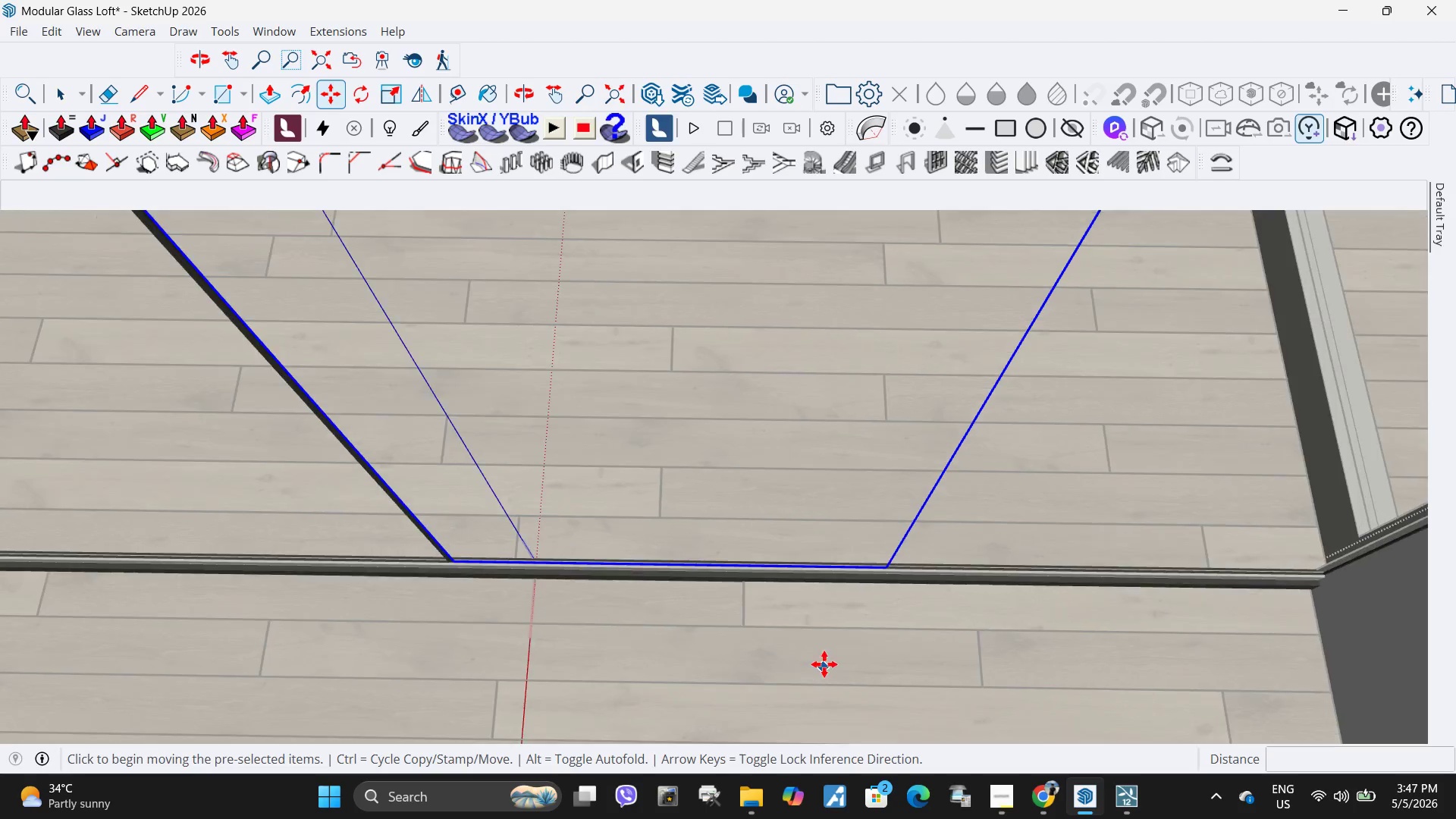 
key(Control+ControlLeft)
 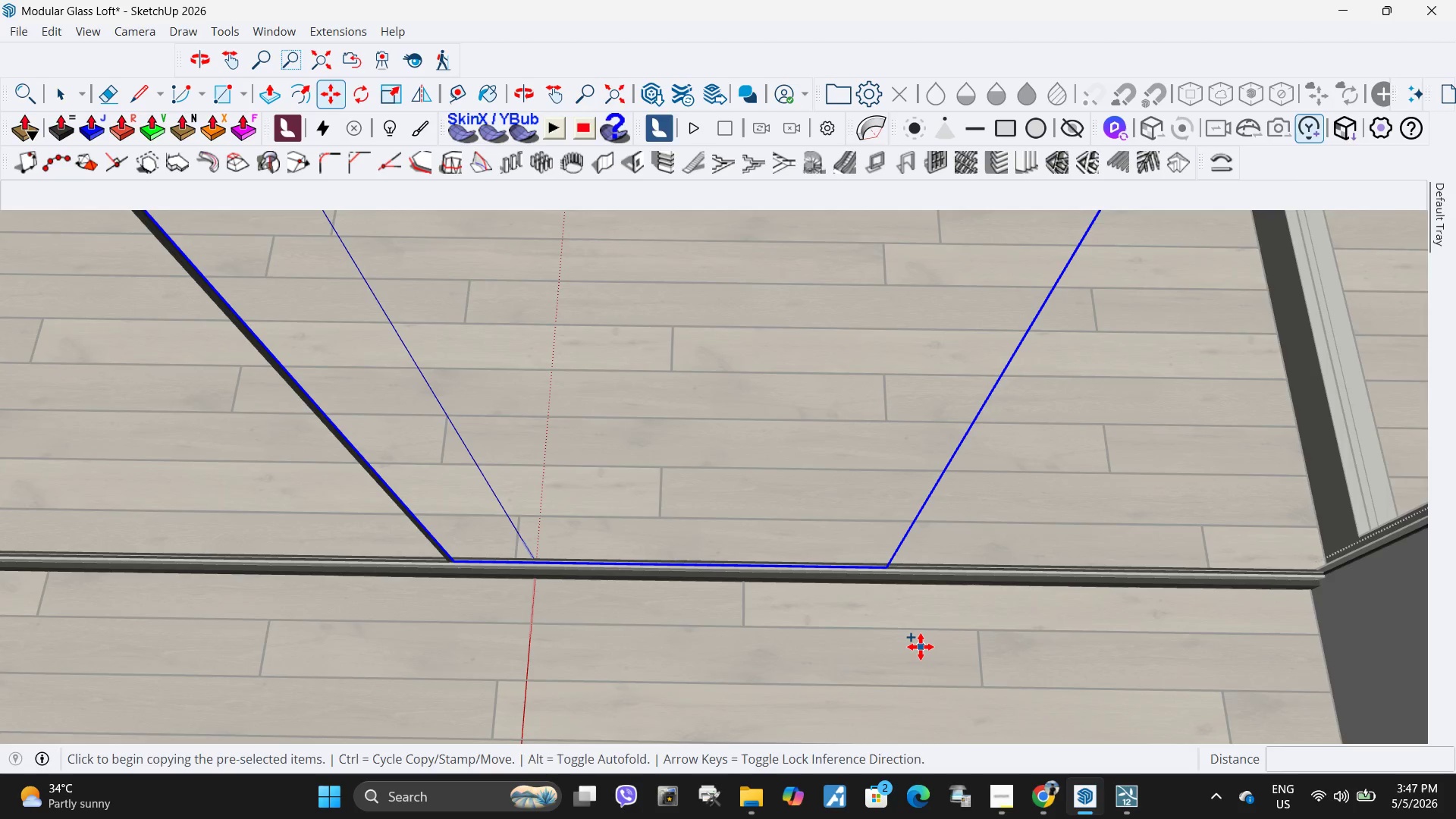 
scroll: coordinate [818, 671], scroll_direction: up, amount: 7.0
 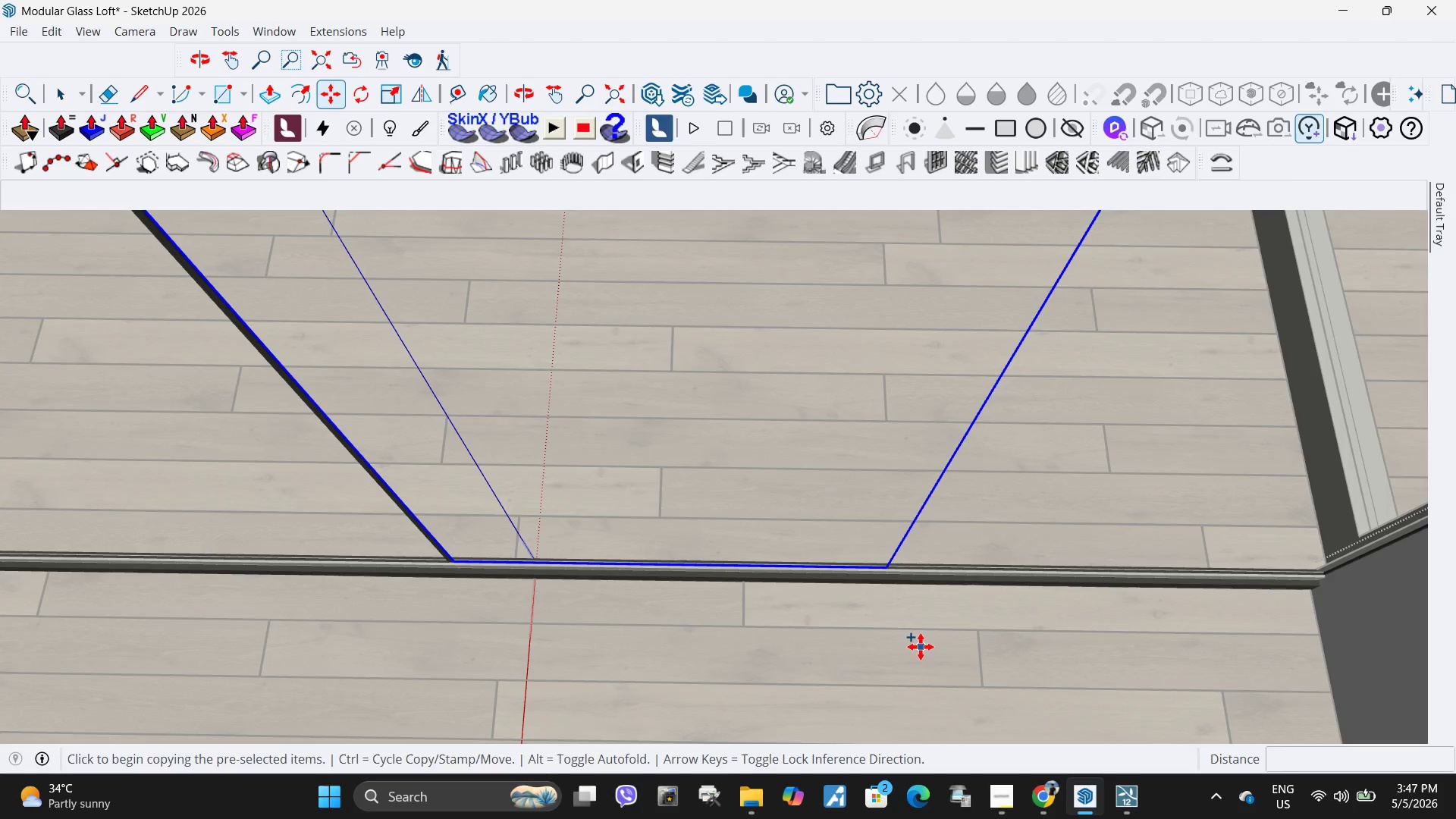 
left_click([921, 647])
 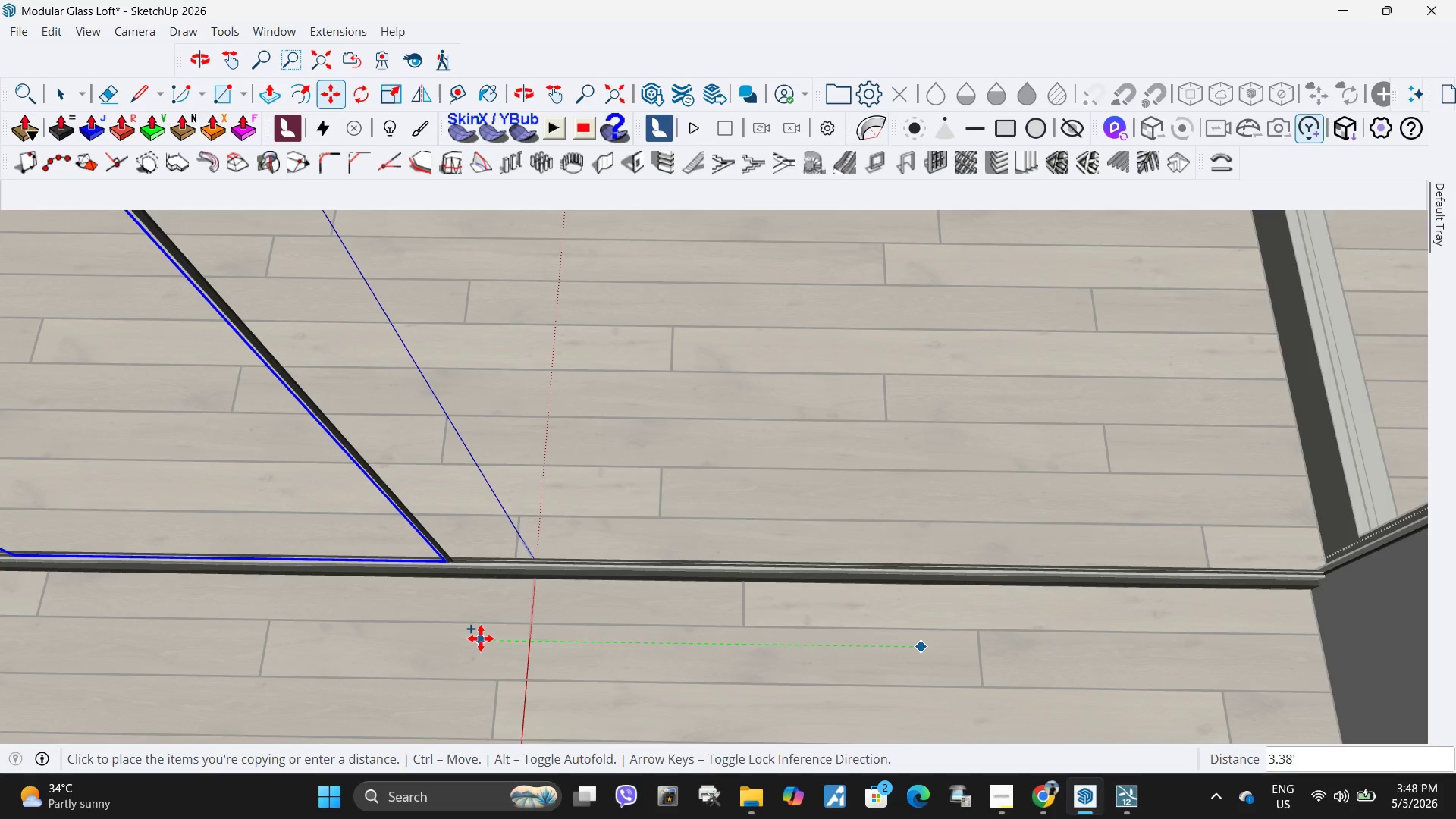 
left_click([482, 638])
 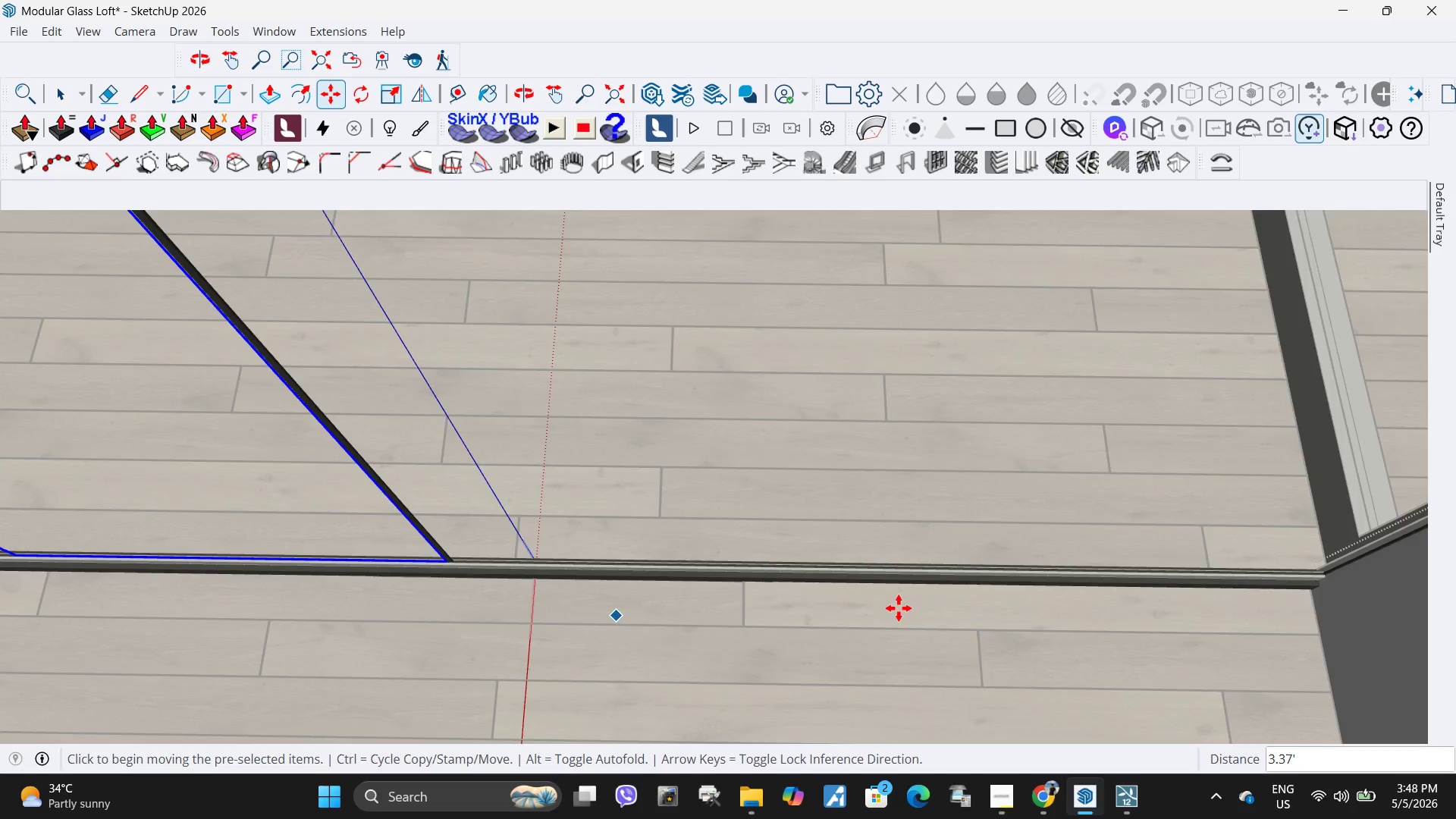 
scroll: coordinate [1049, 604], scroll_direction: down, amount: 9.0
 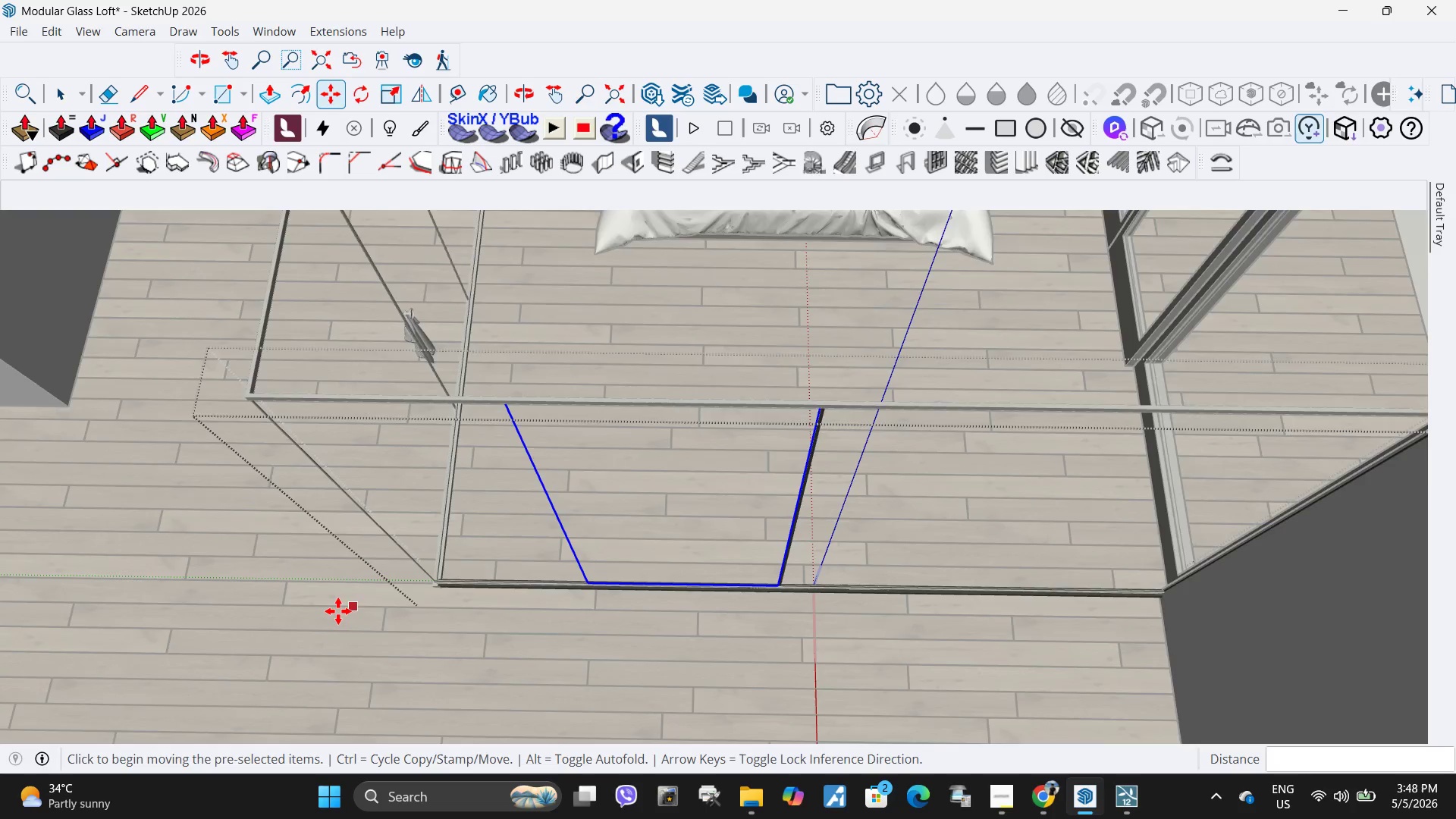 
scroll: coordinate [364, 617], scroll_direction: up, amount: 5.0
 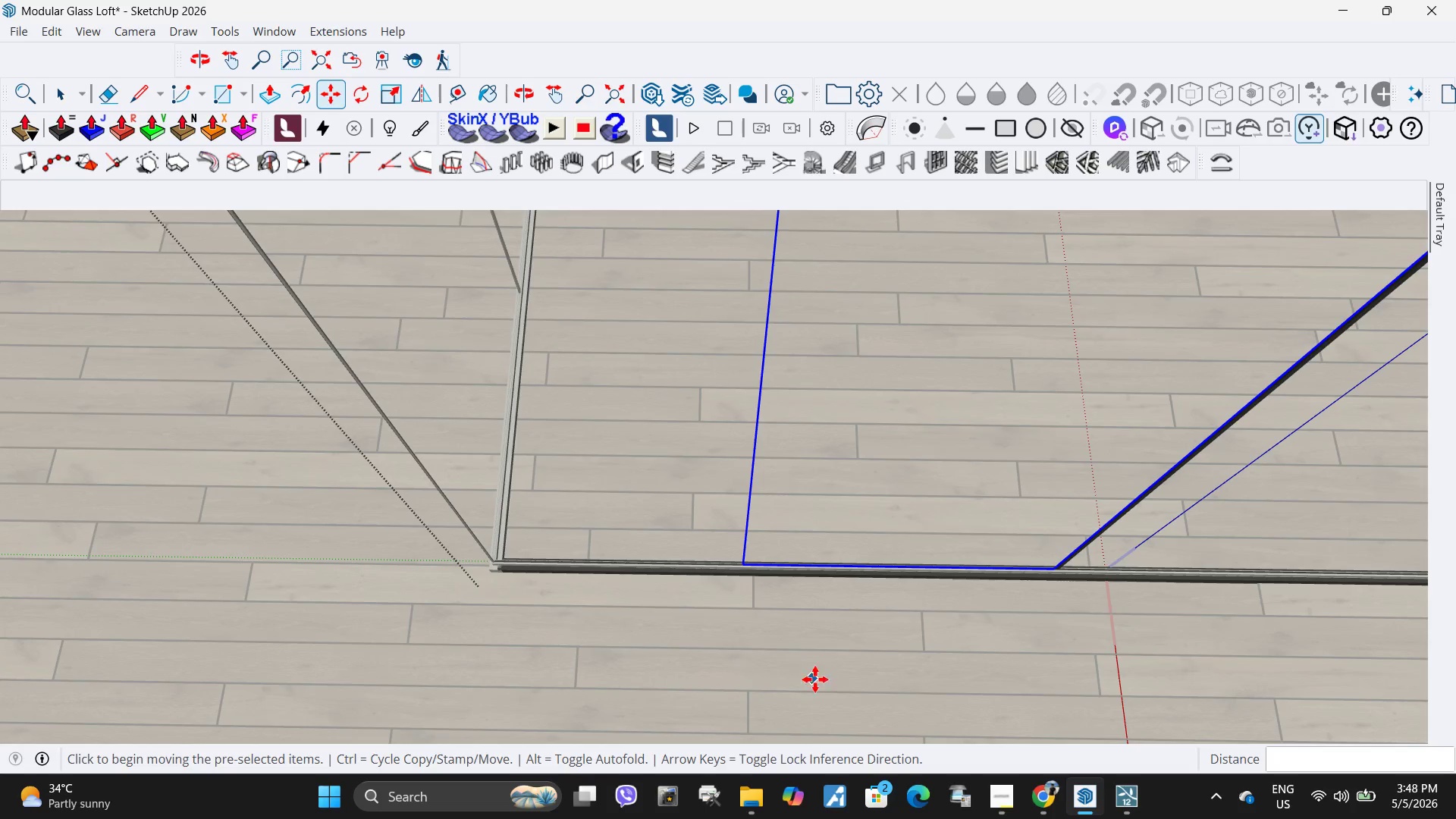 
key(M)
 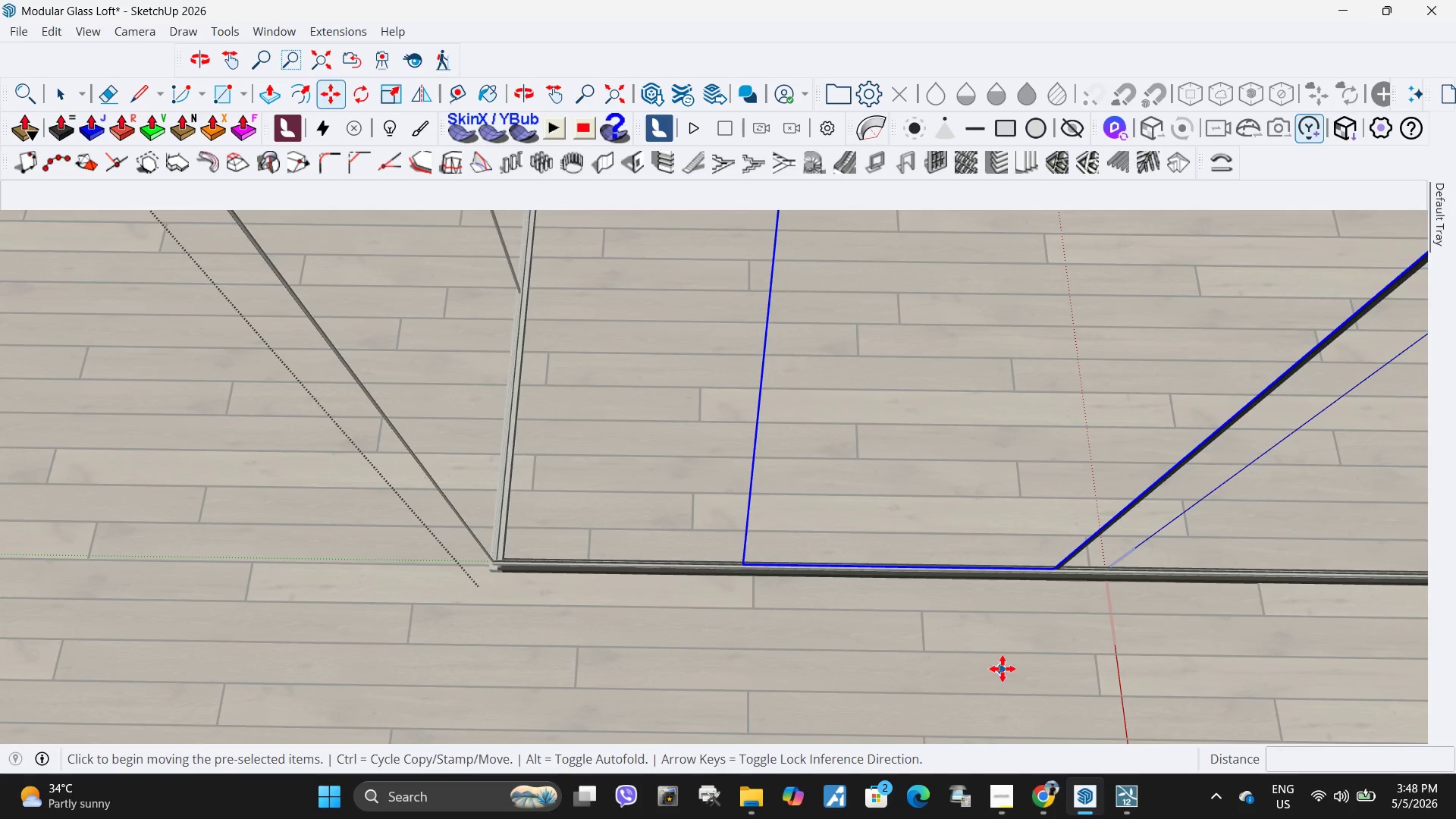 
key(Control+ControlLeft)
 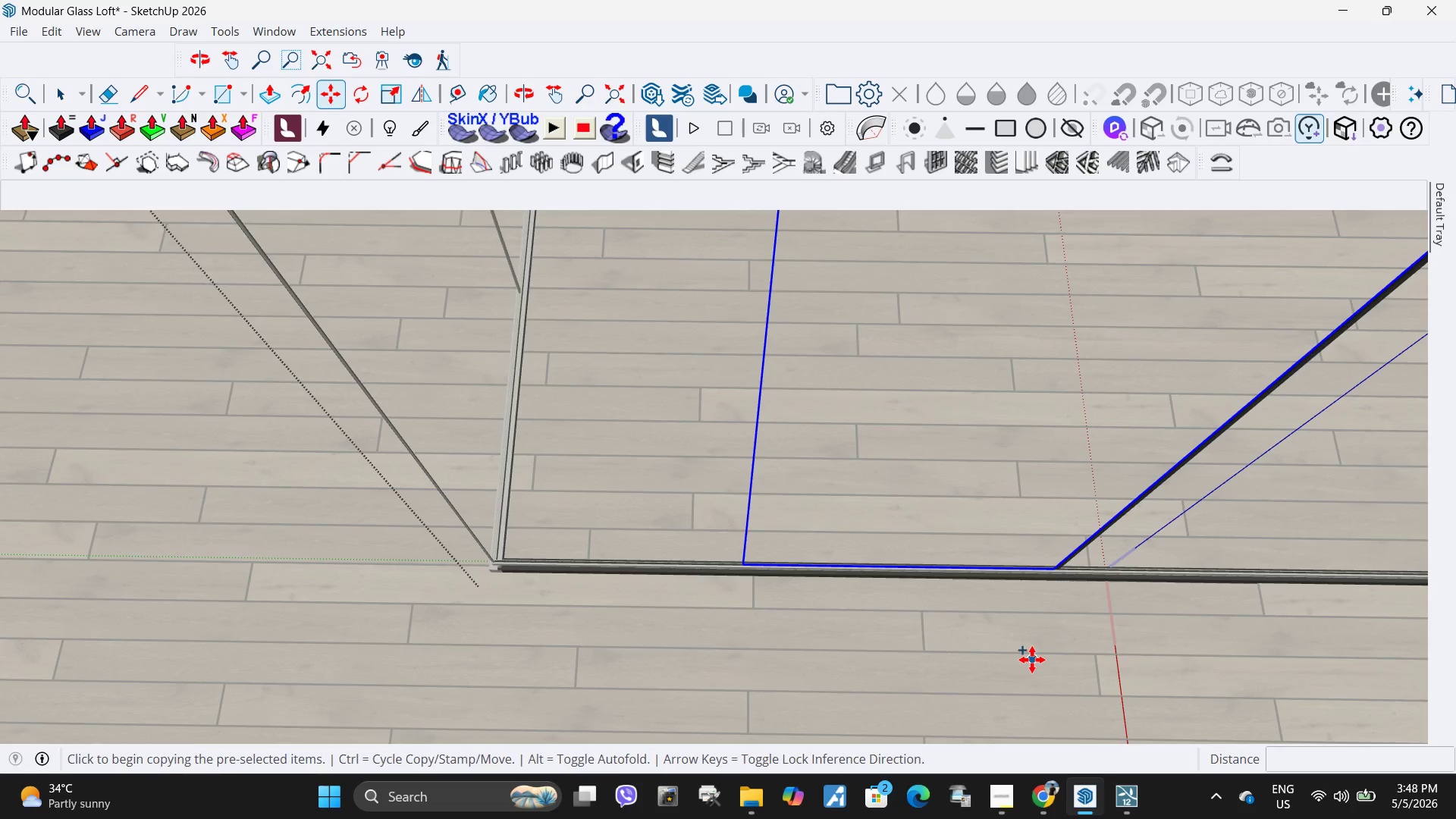 
left_click([1032, 660])
 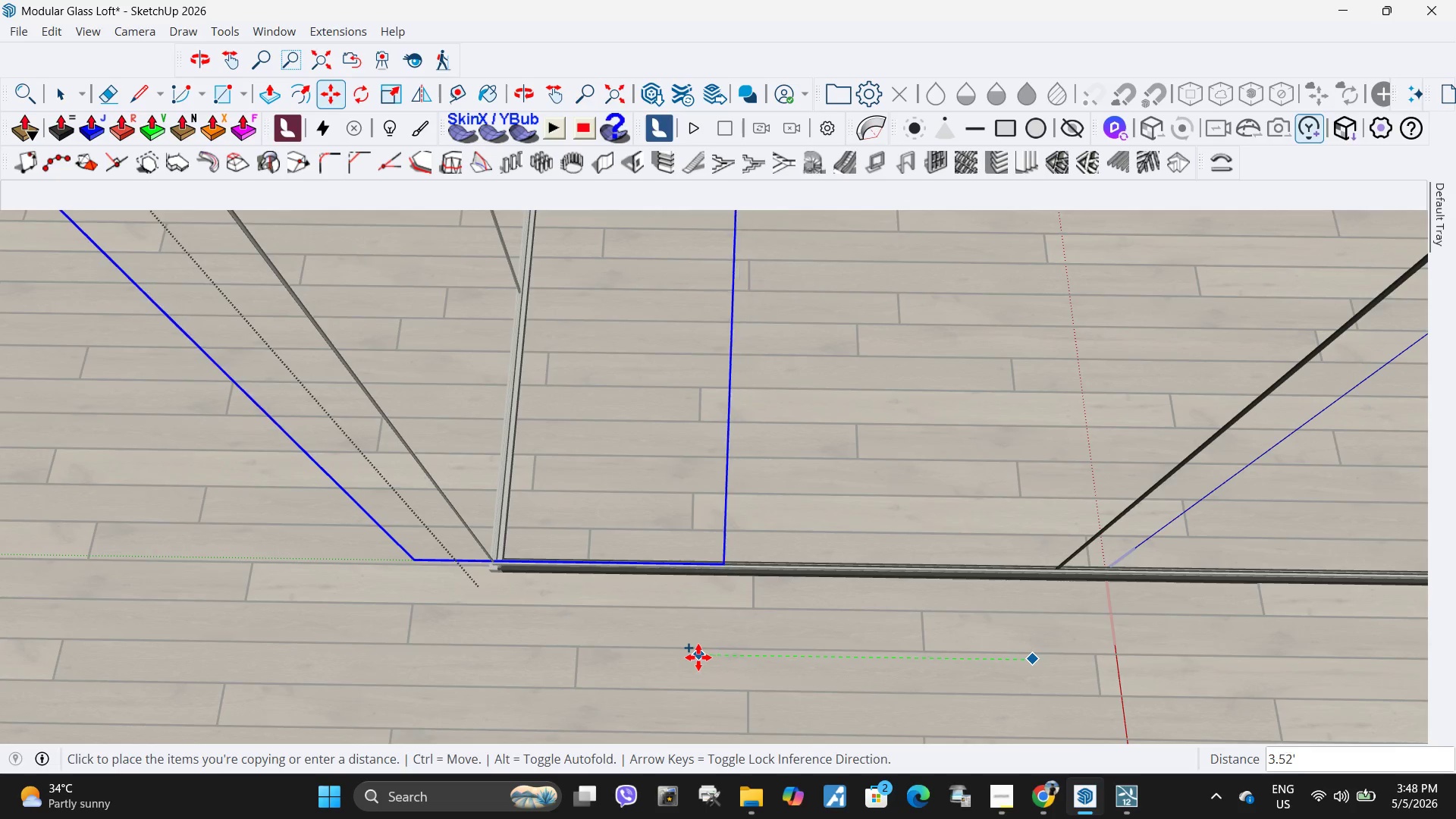 
left_click([701, 657])
 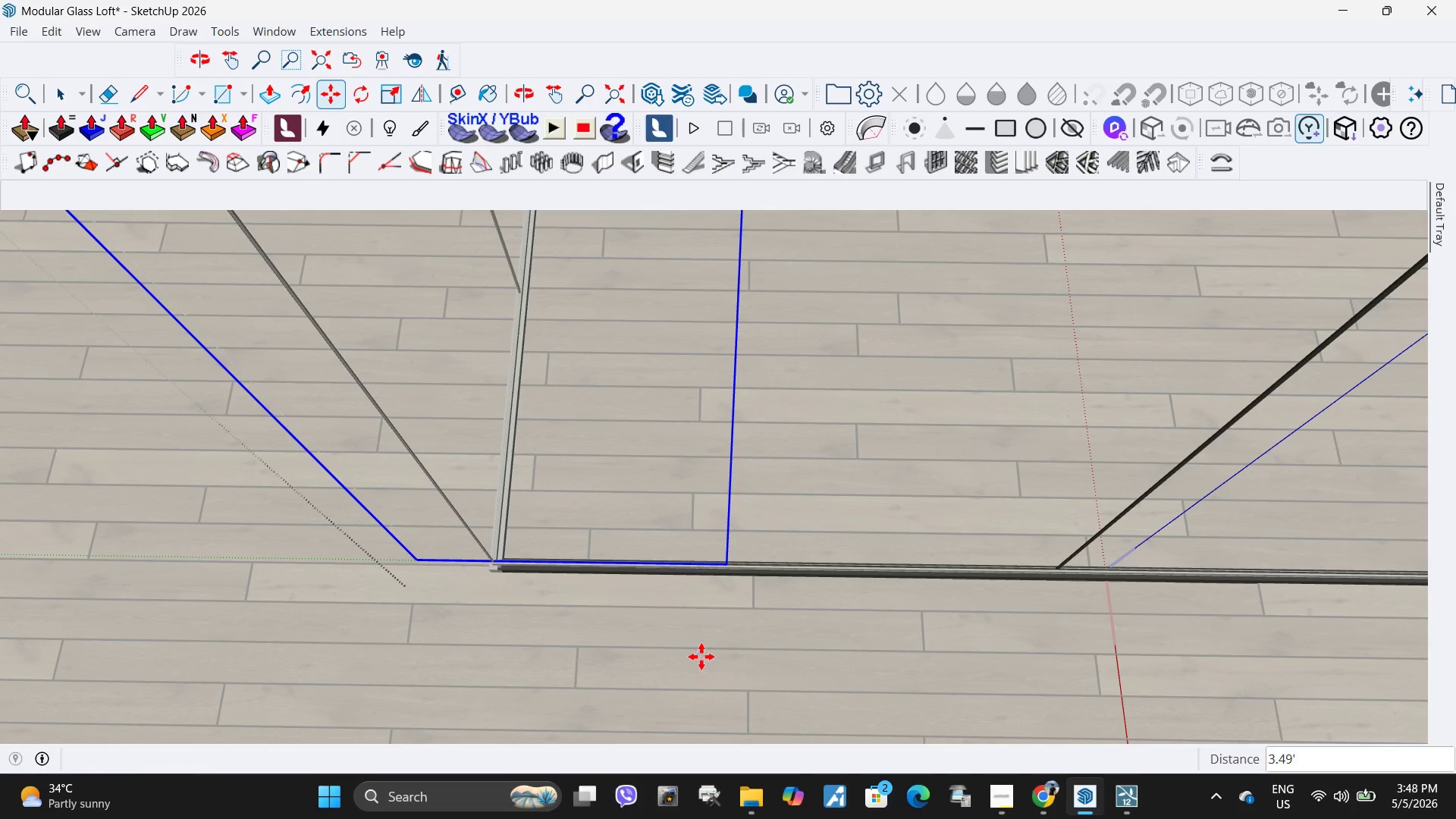 
key(Space)
 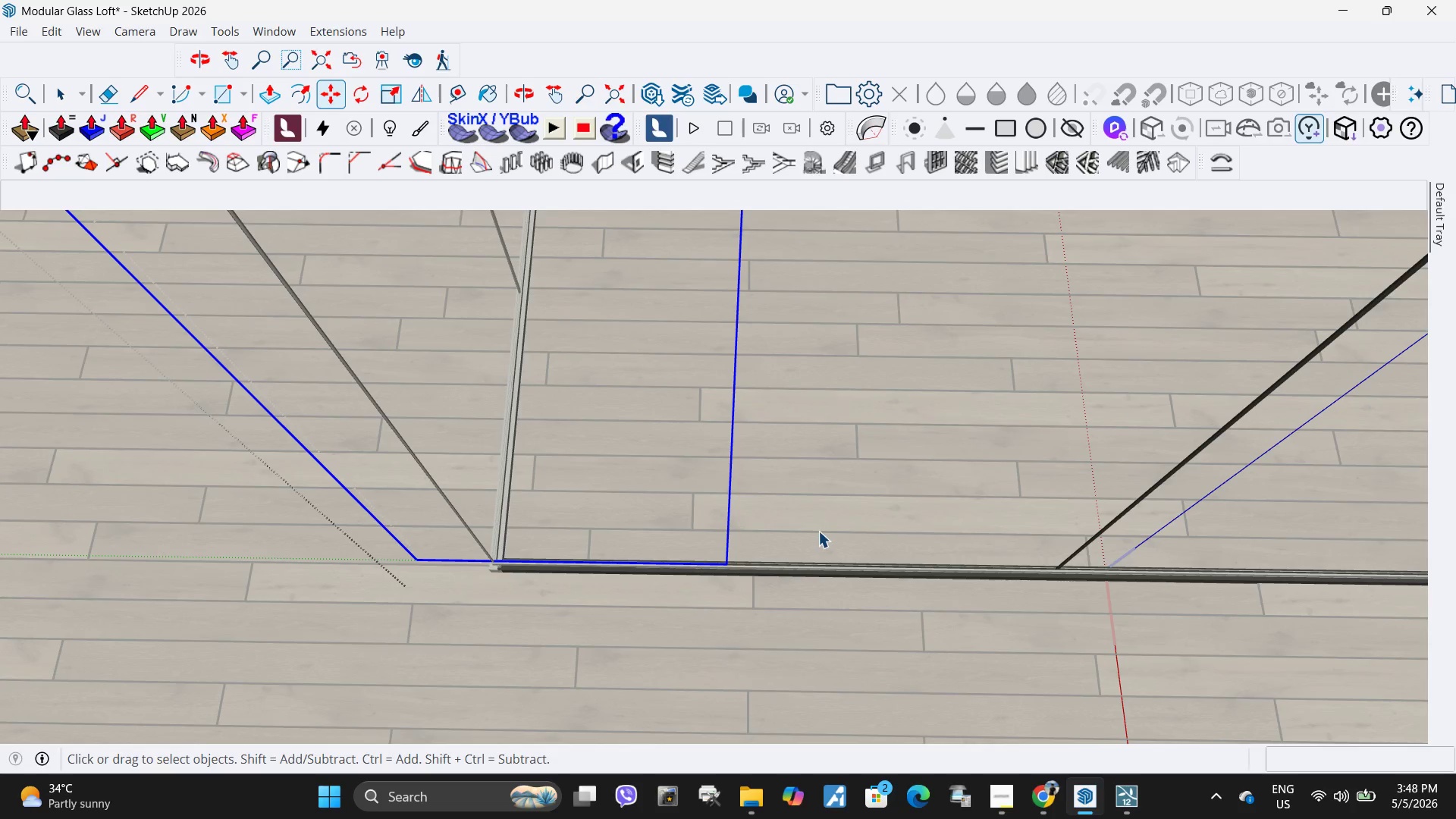 
double_click([818, 531])
 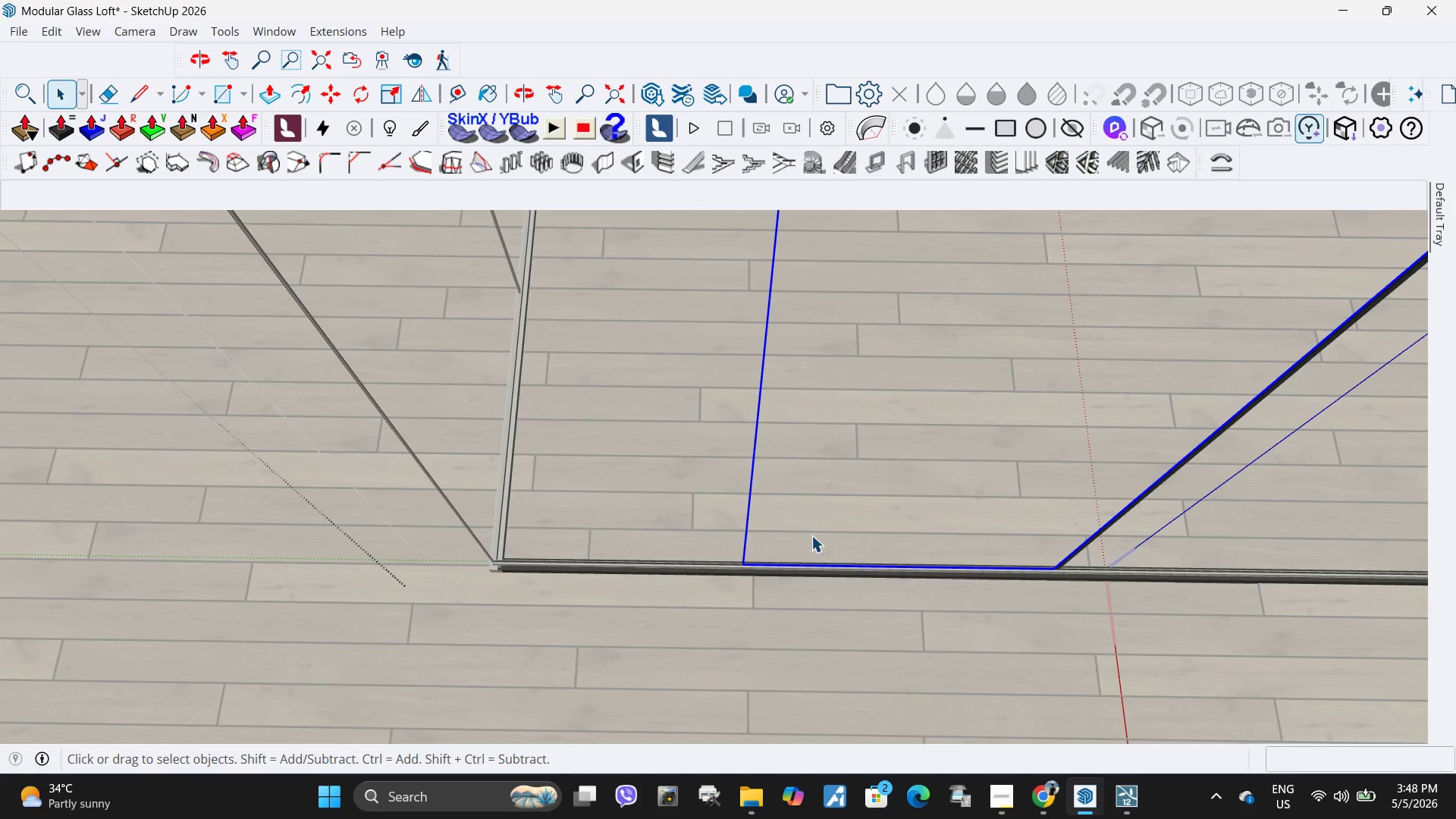 
left_click([667, 537])
 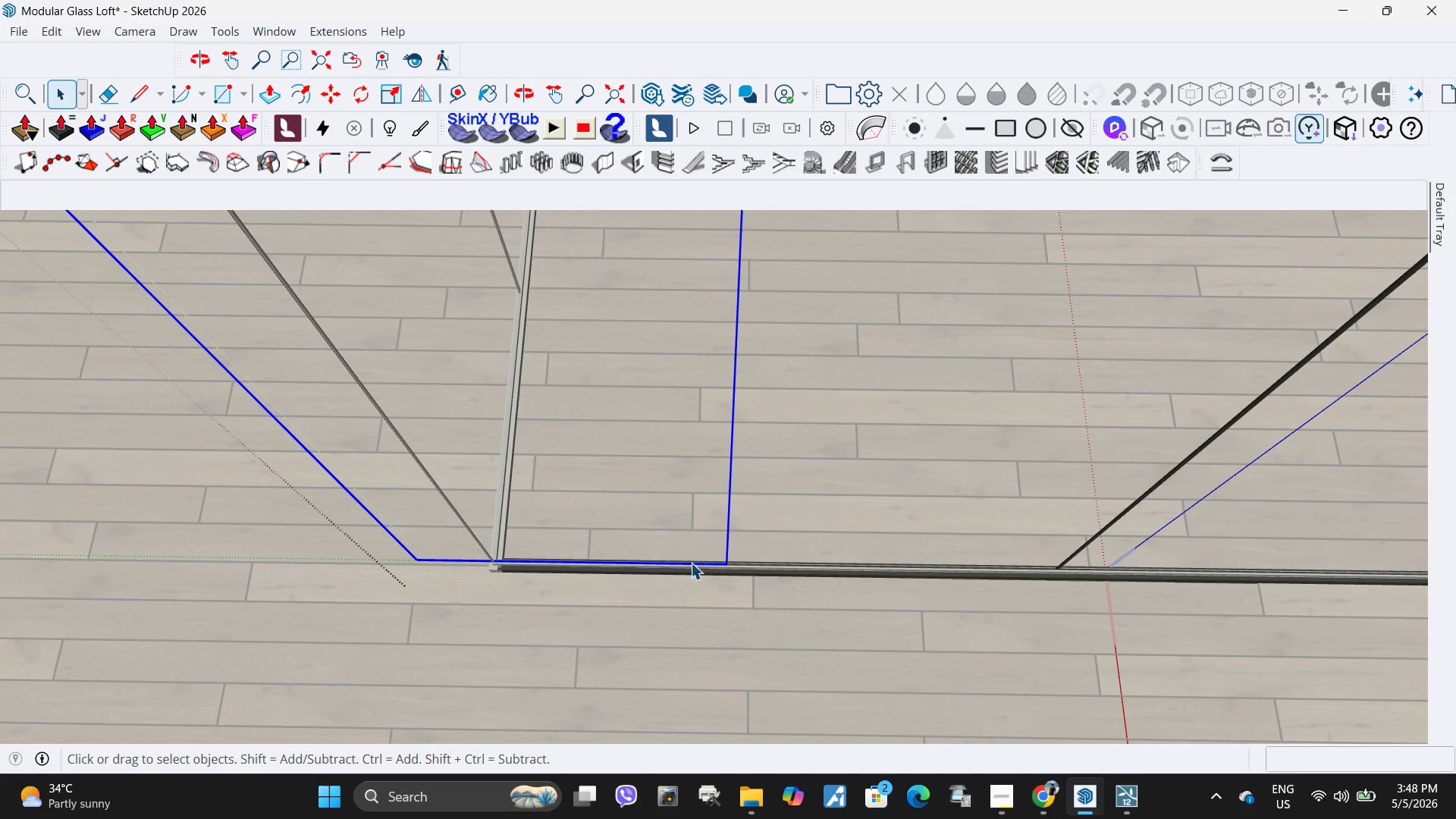 
key(M)
 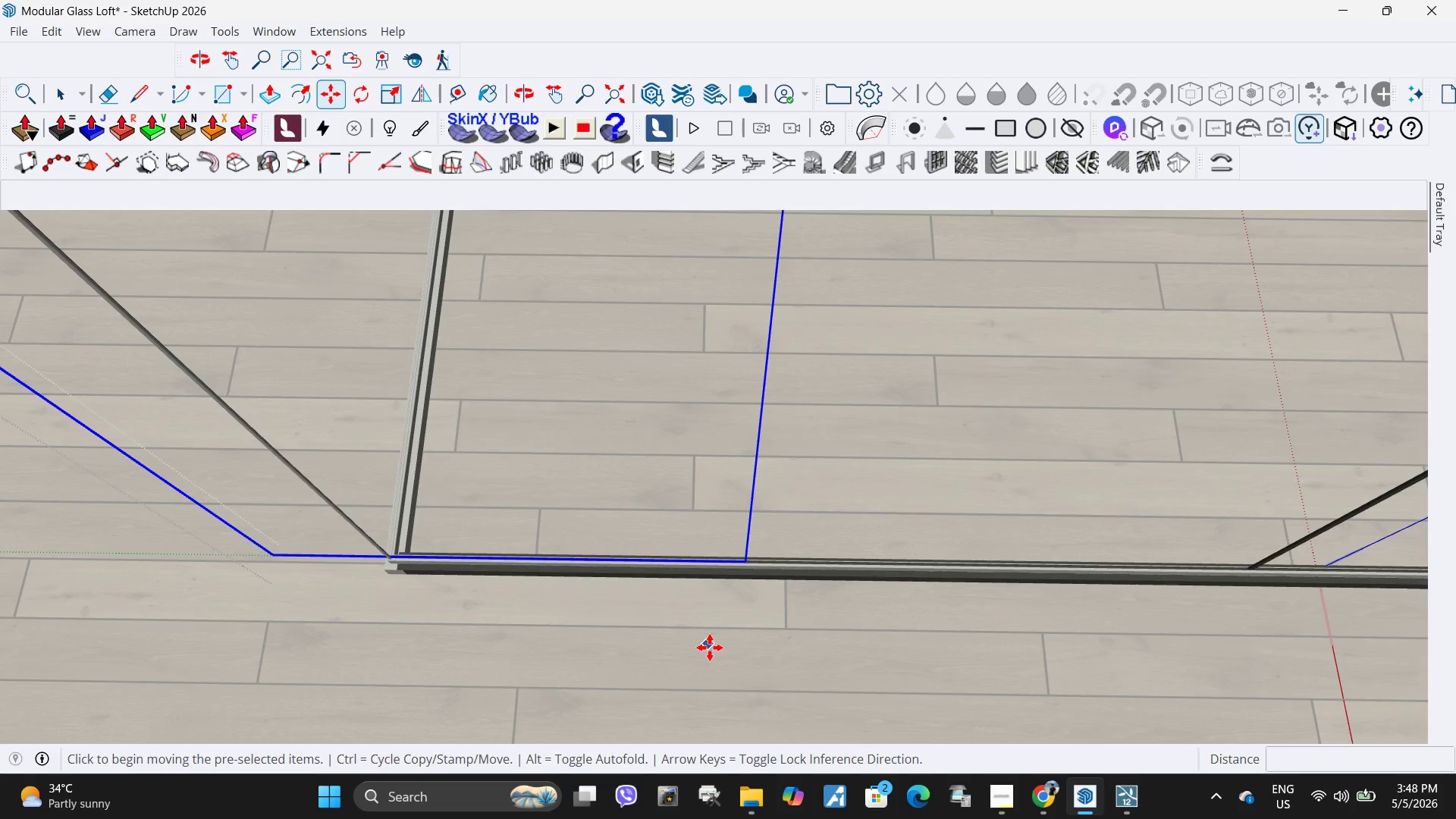 
scroll: coordinate [691, 570], scroll_direction: up, amount: 4.0
 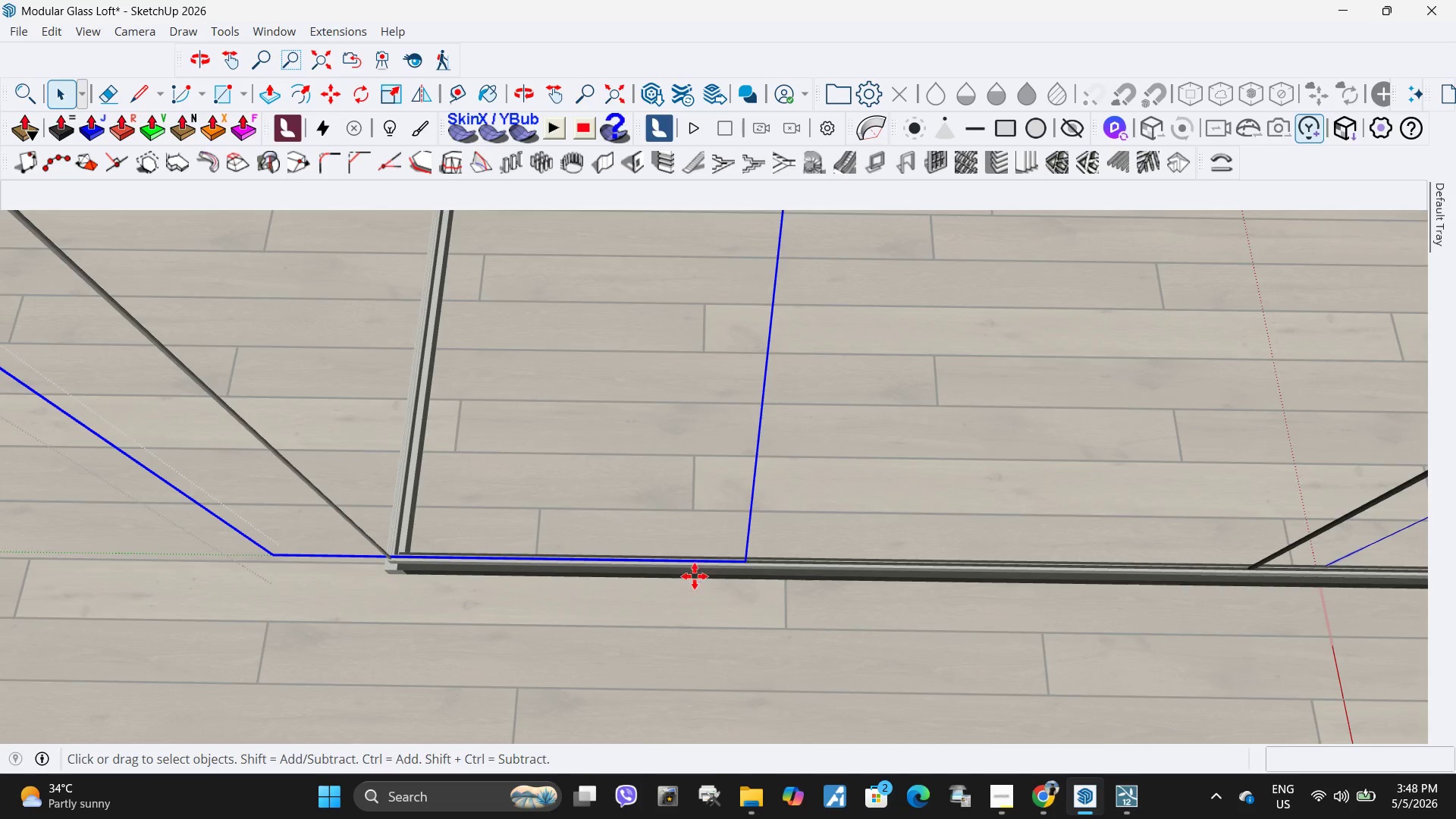 
left_click([710, 648])
 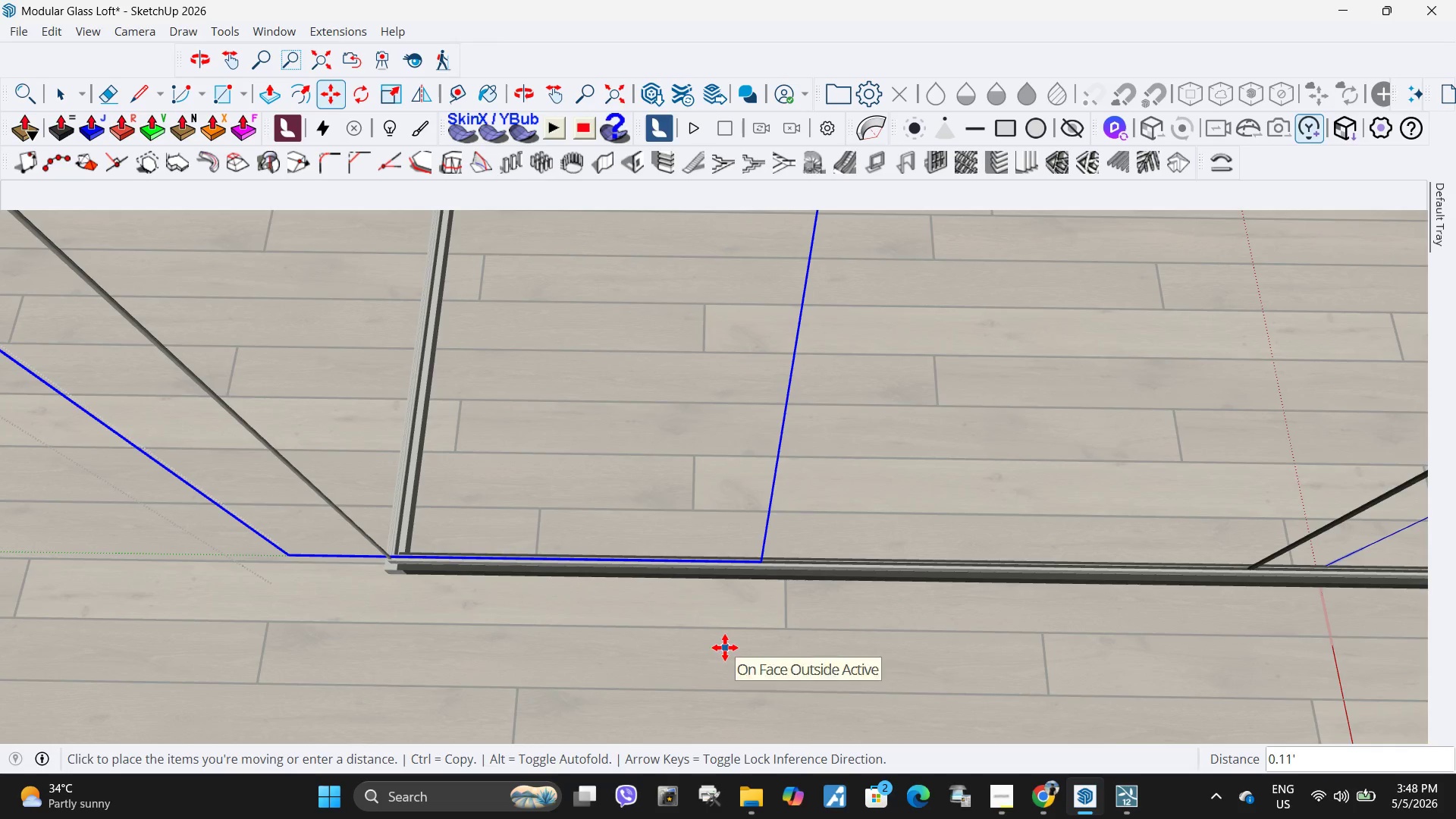 
left_click([723, 648])
 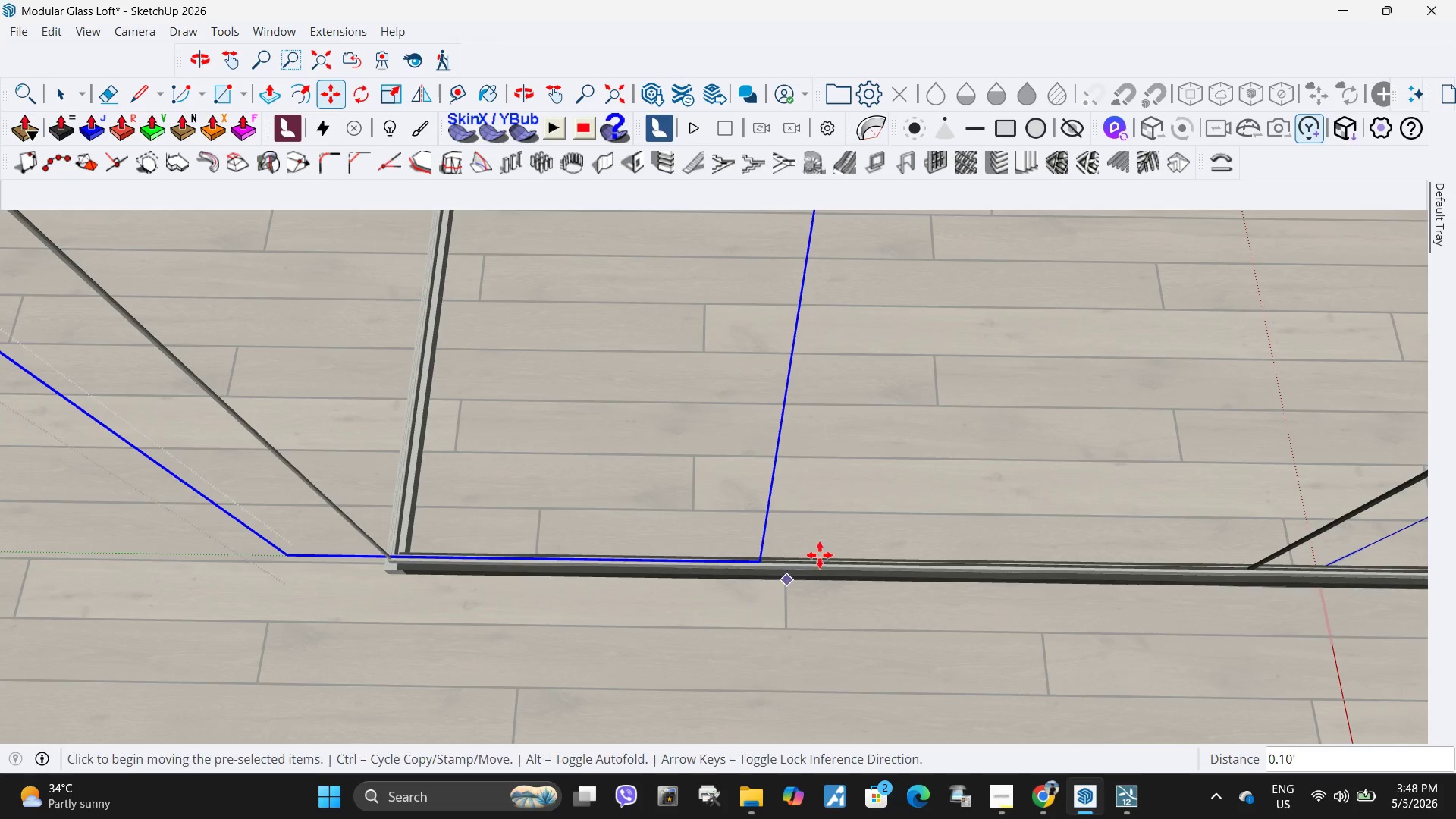 
key(Space)
 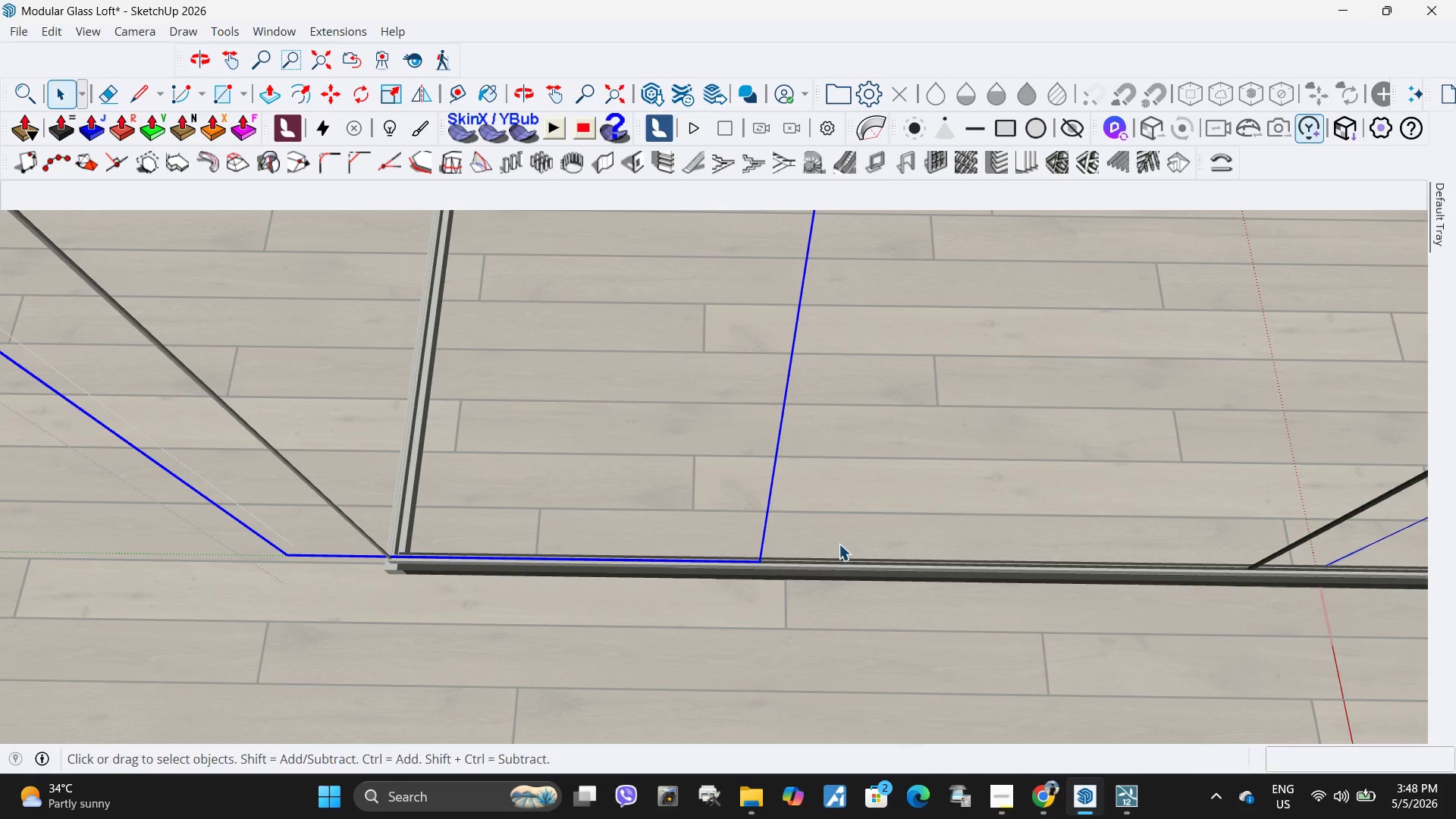 
double_click([839, 544])
 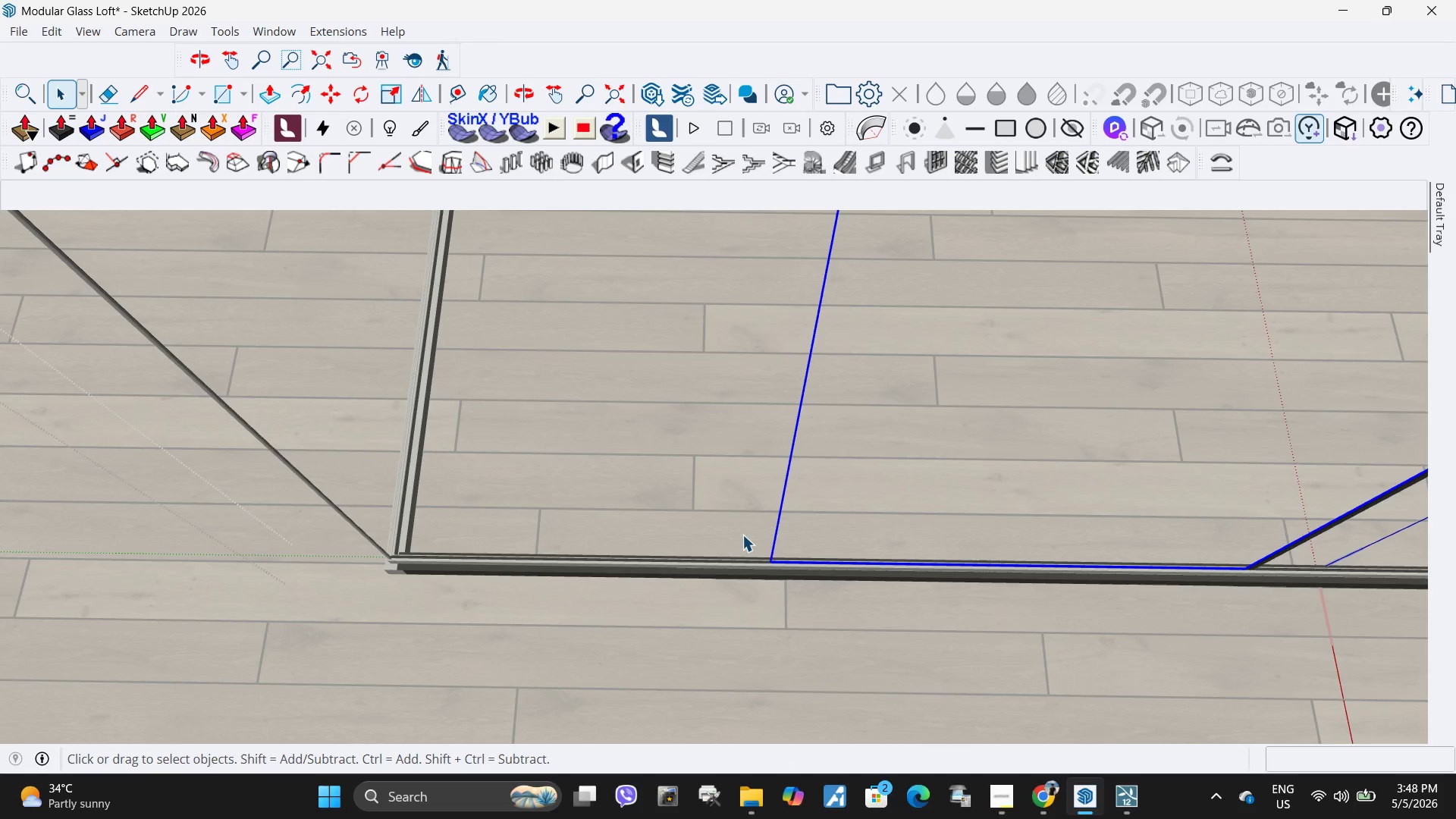 
left_click([736, 535])
 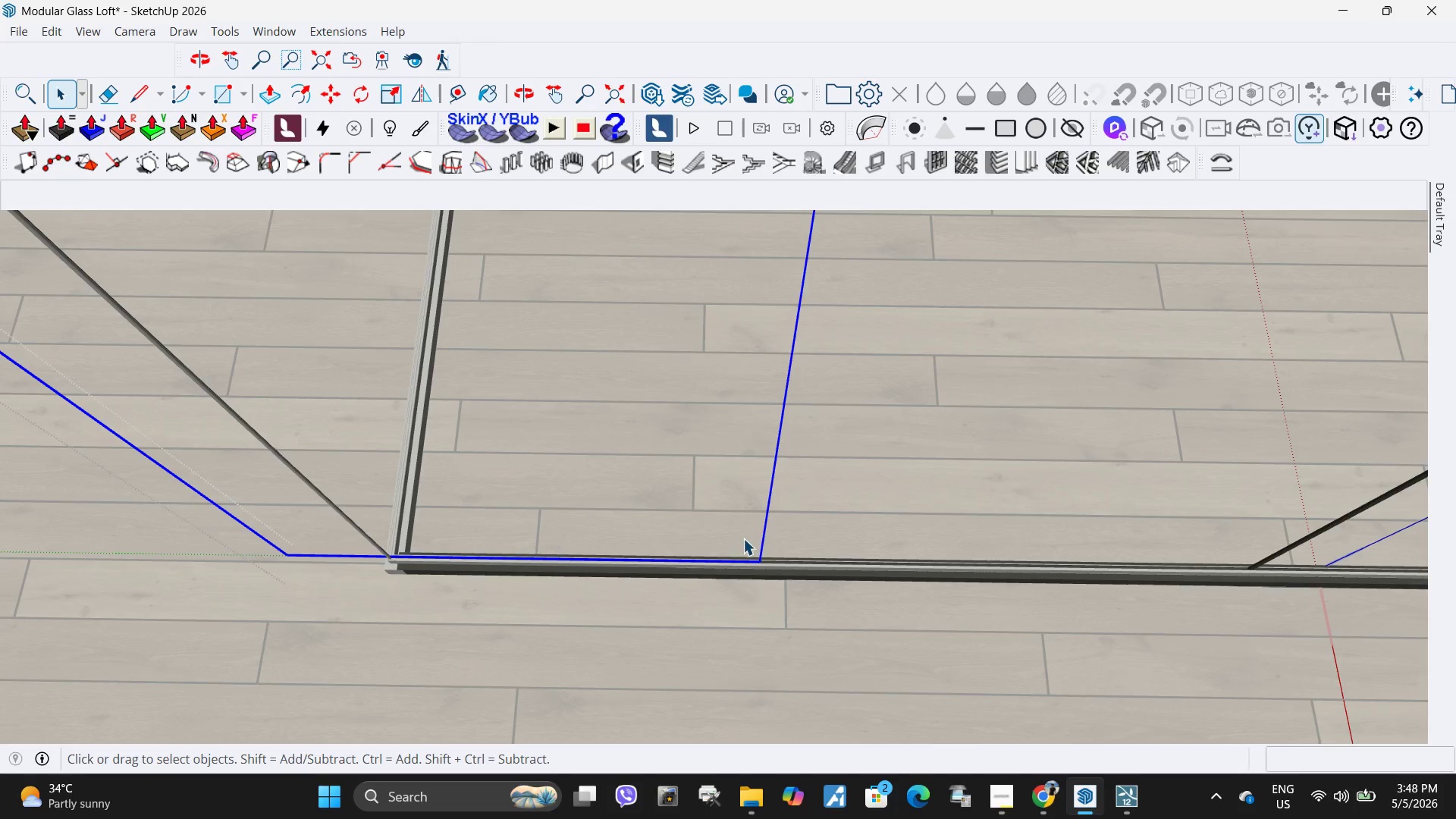 
scroll: coordinate [742, 624], scroll_direction: up, amount: 13.0
 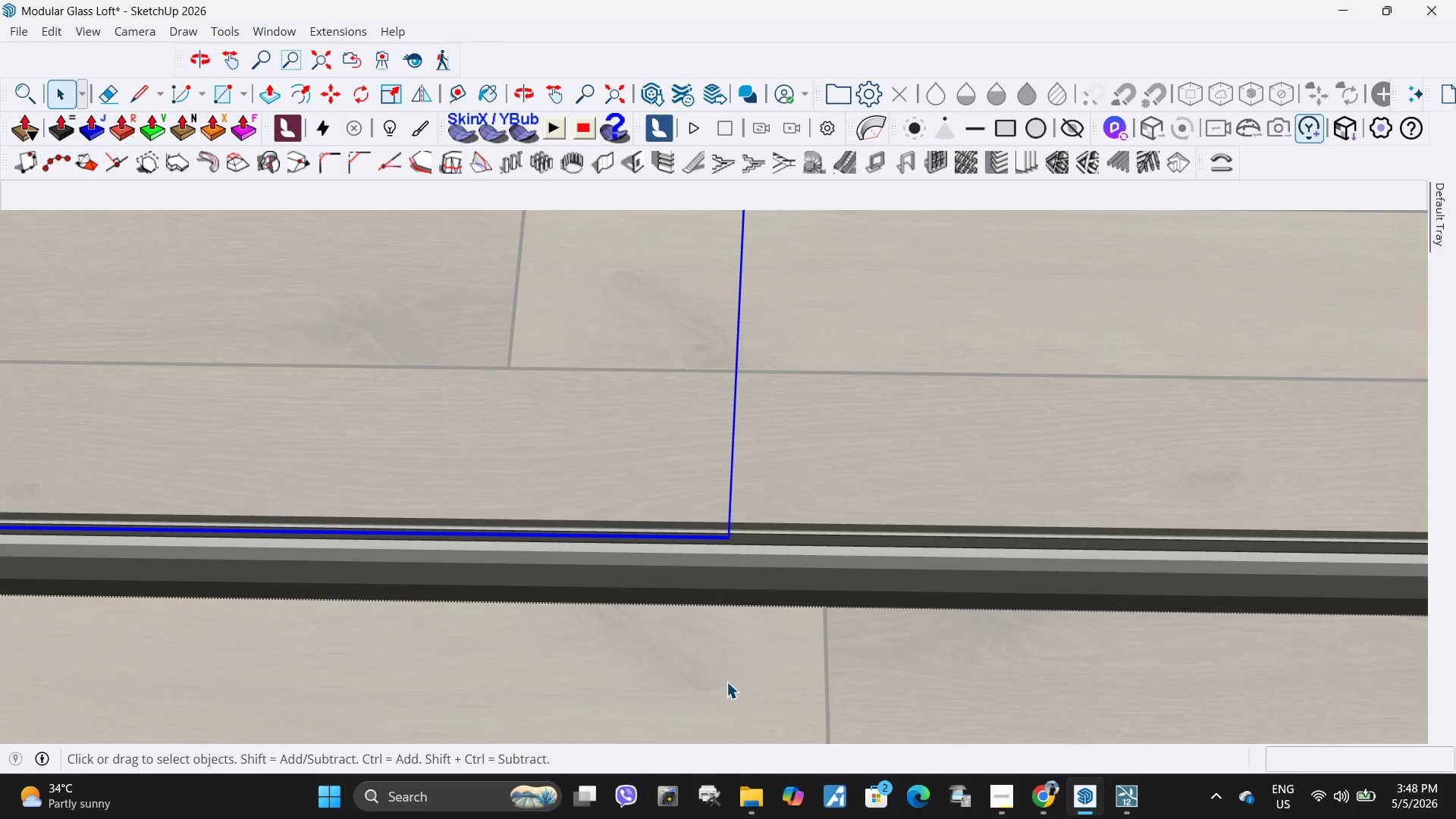 
key(M)
 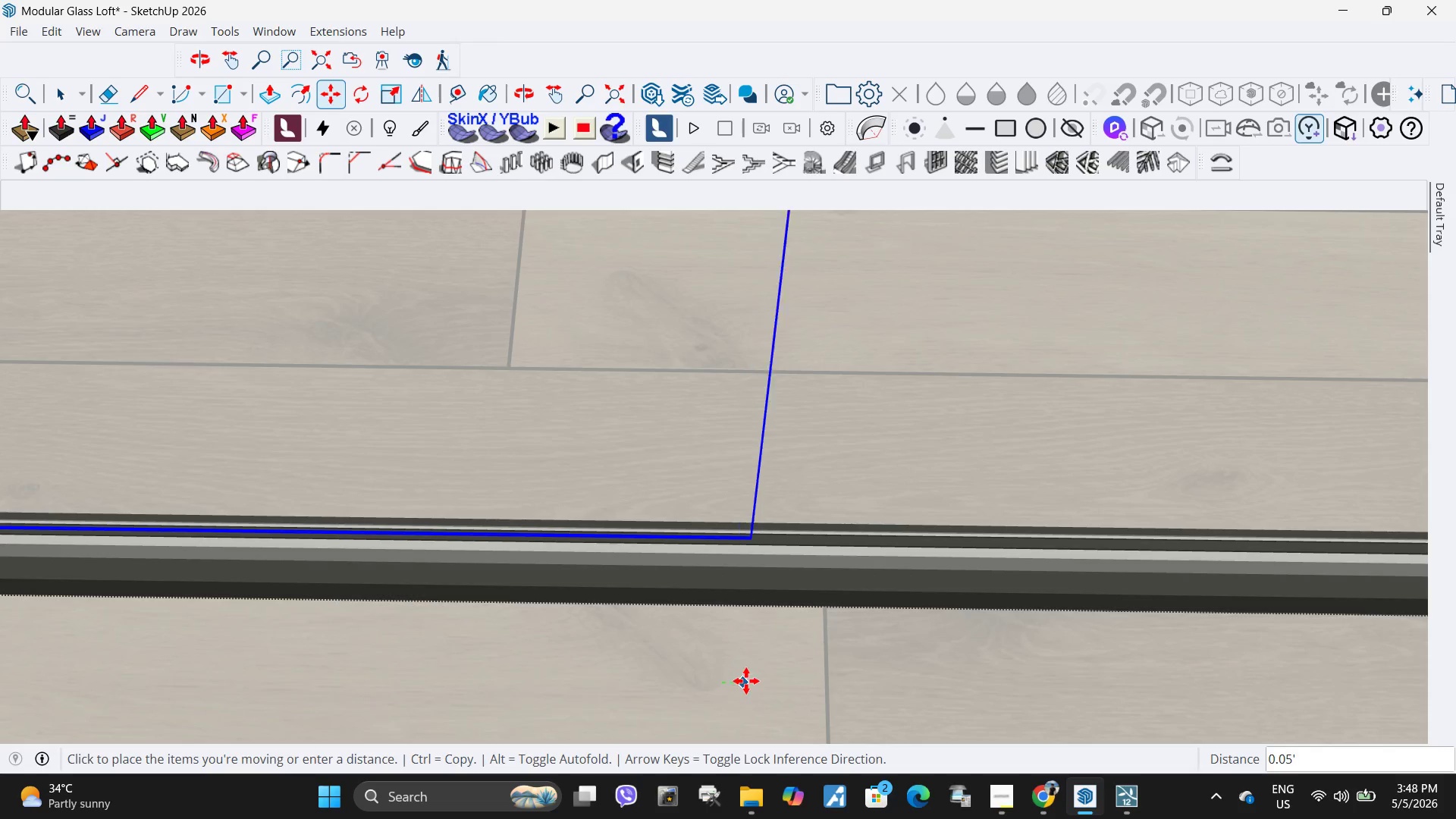 
left_click([749, 681])
 